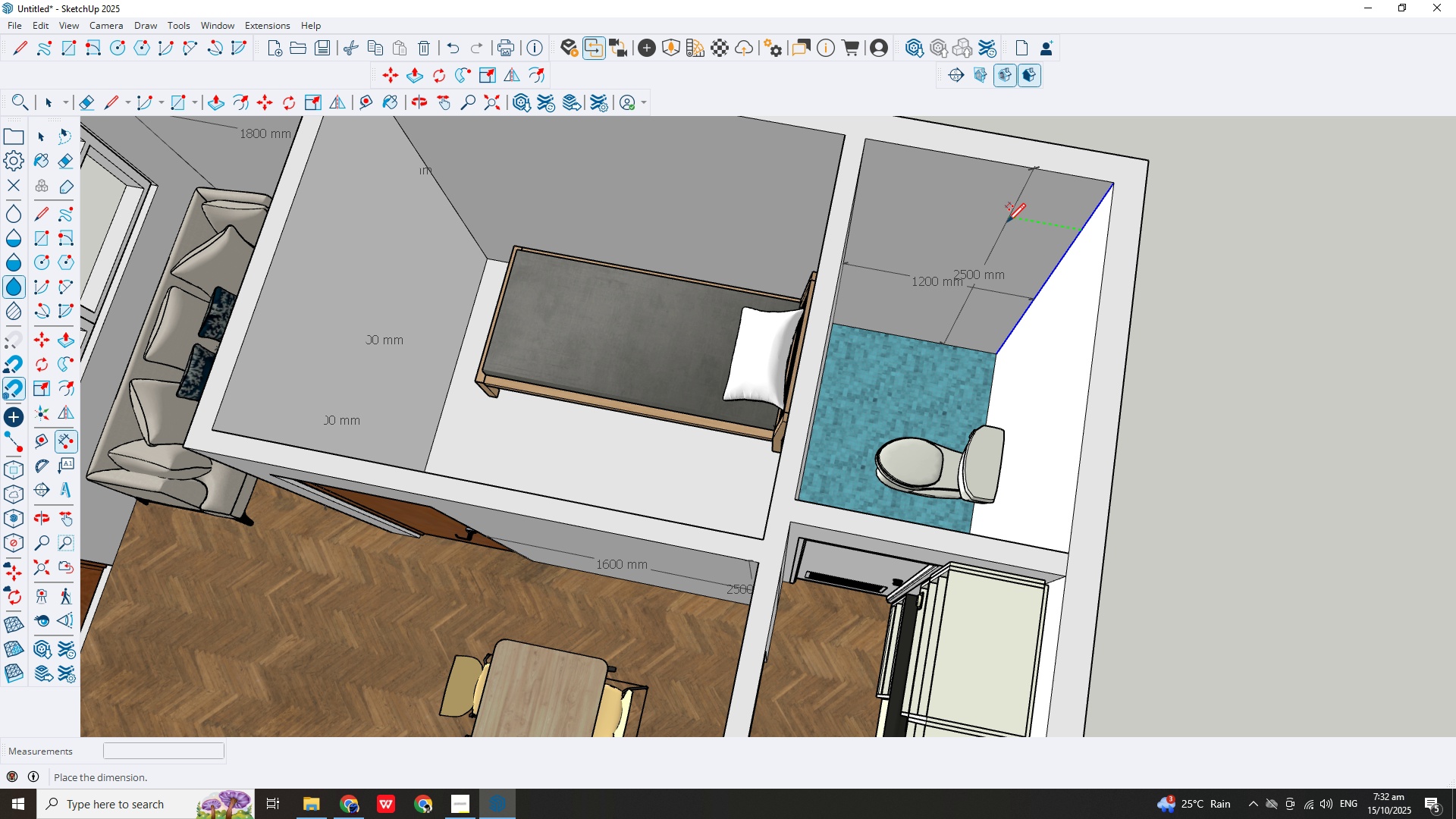 
wait(5.27)
 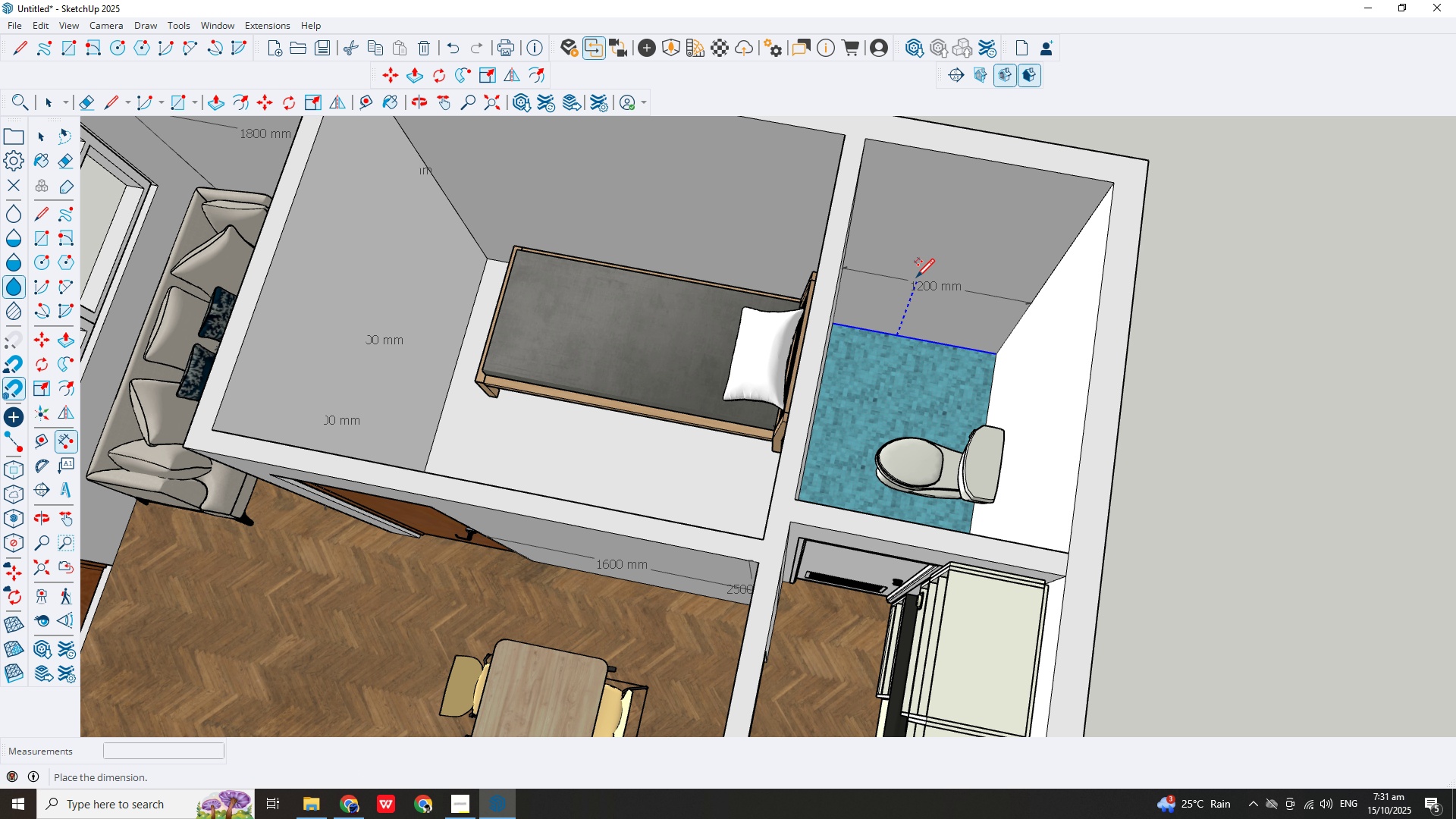 
left_click([1028, 228])
 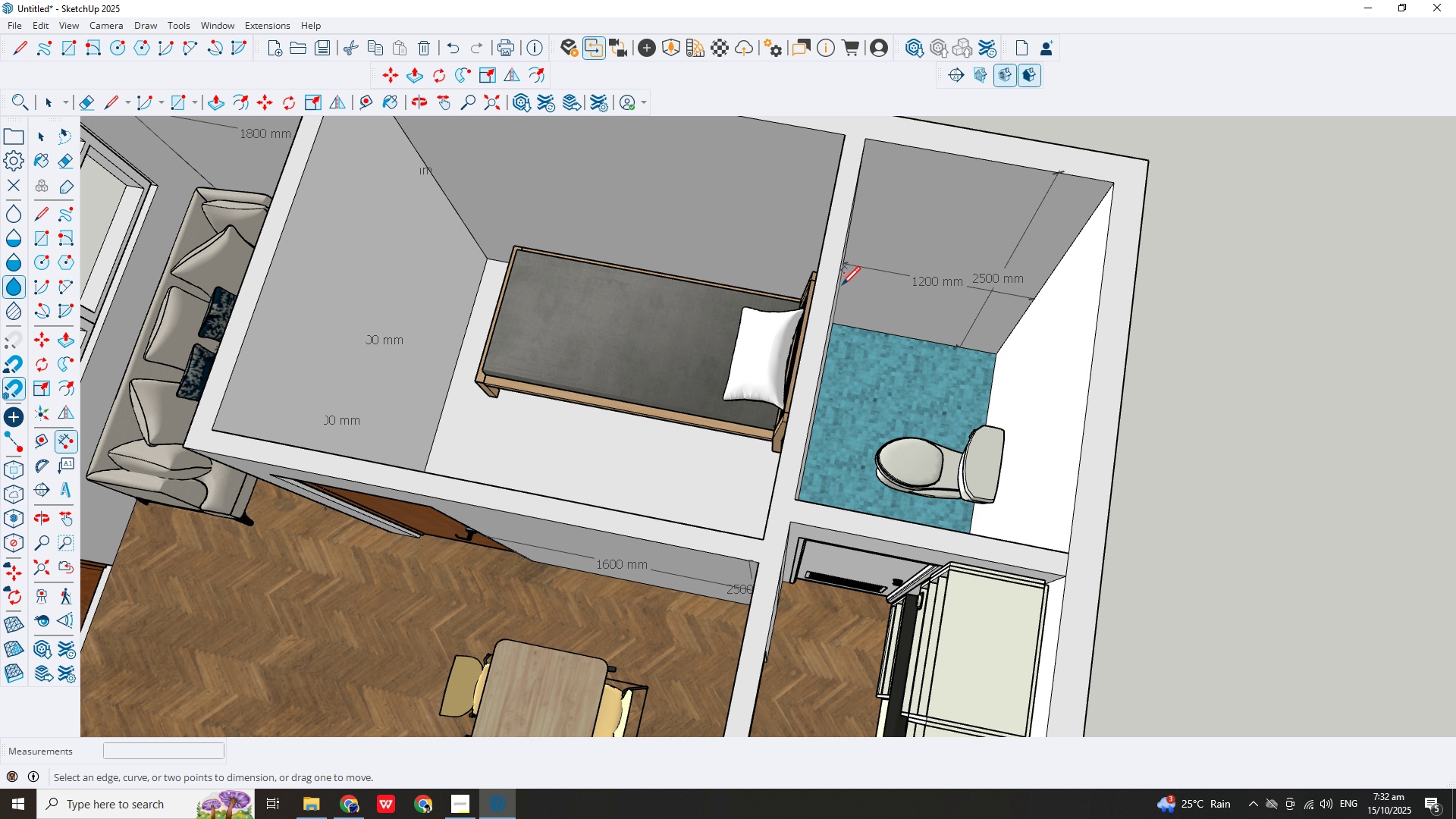 
key(Escape)
 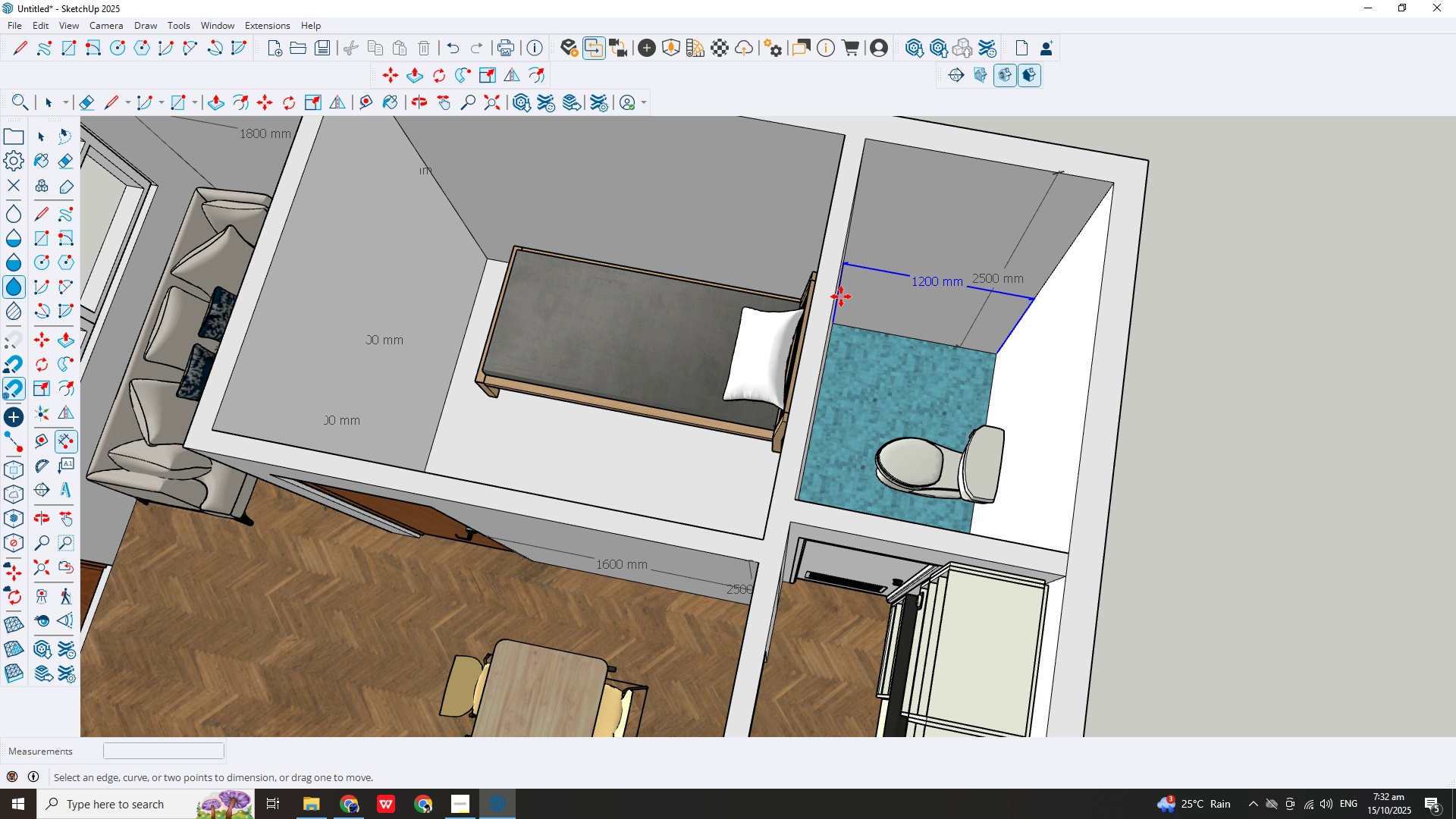 
scroll: coordinate [840, 290], scroll_direction: down, amount: 3.0
 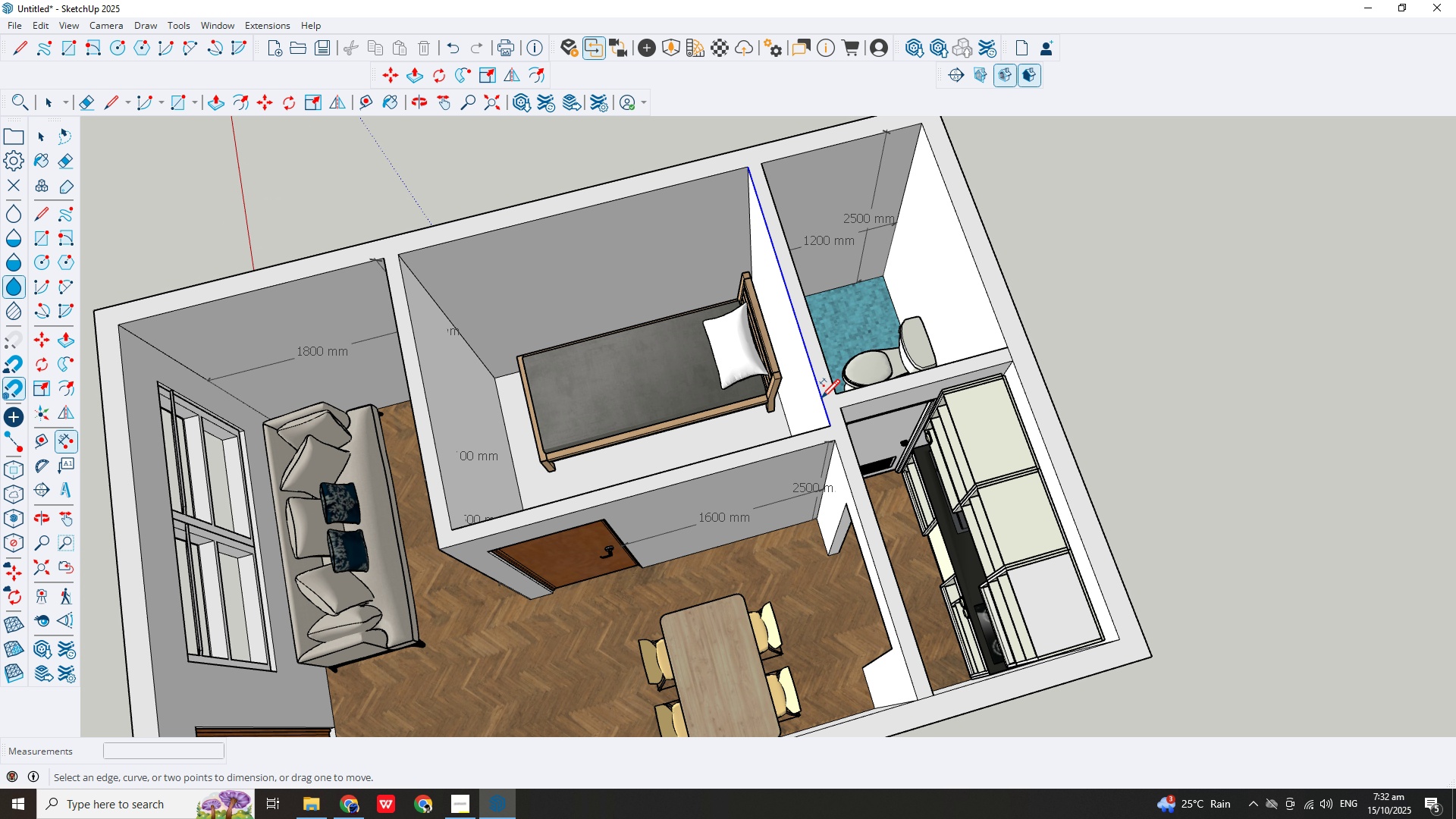 
scroll: coordinate [823, 396], scroll_direction: up, amount: 2.0
 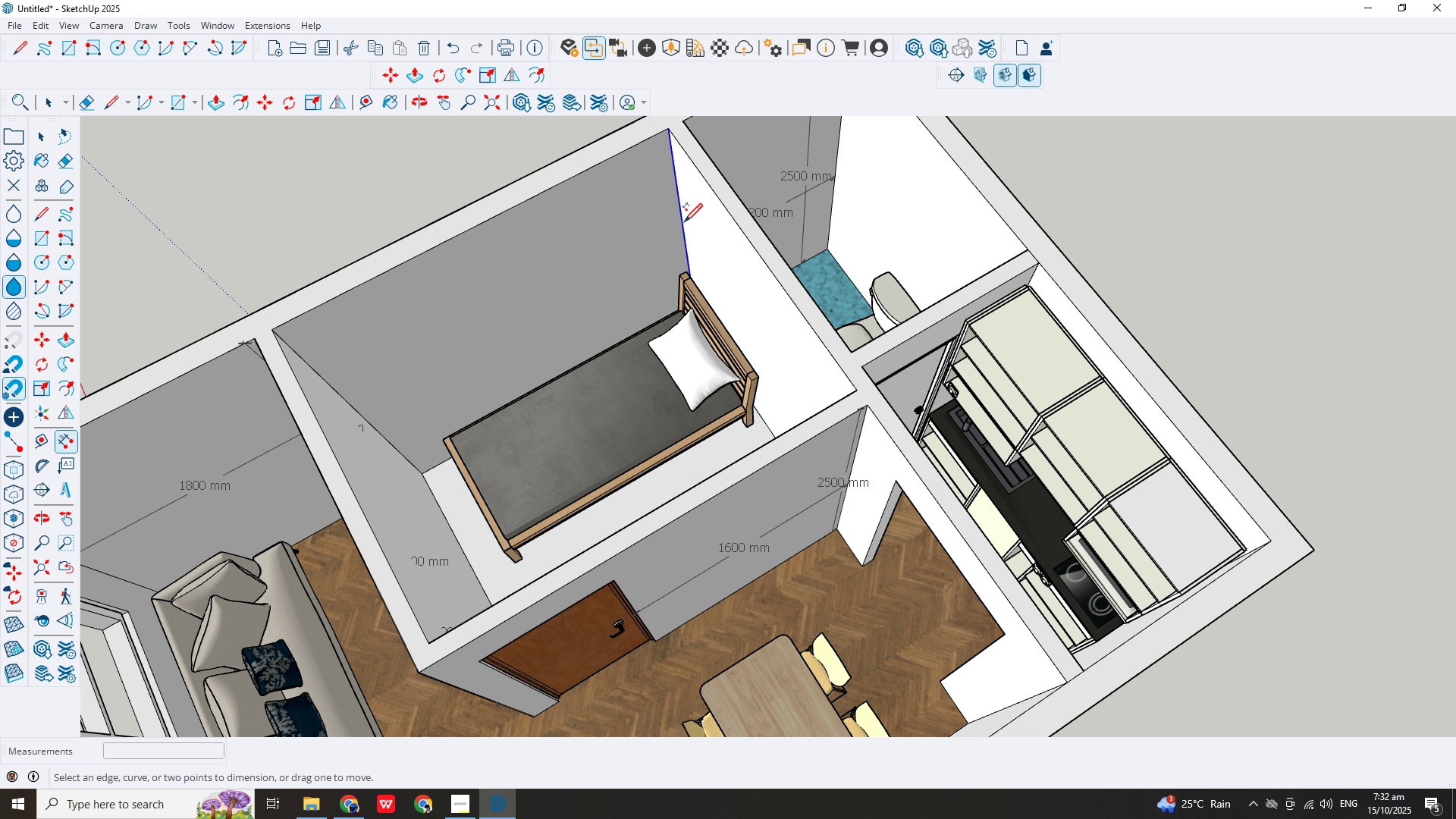 
scroll: coordinate [818, 258], scroll_direction: down, amount: 2.0
 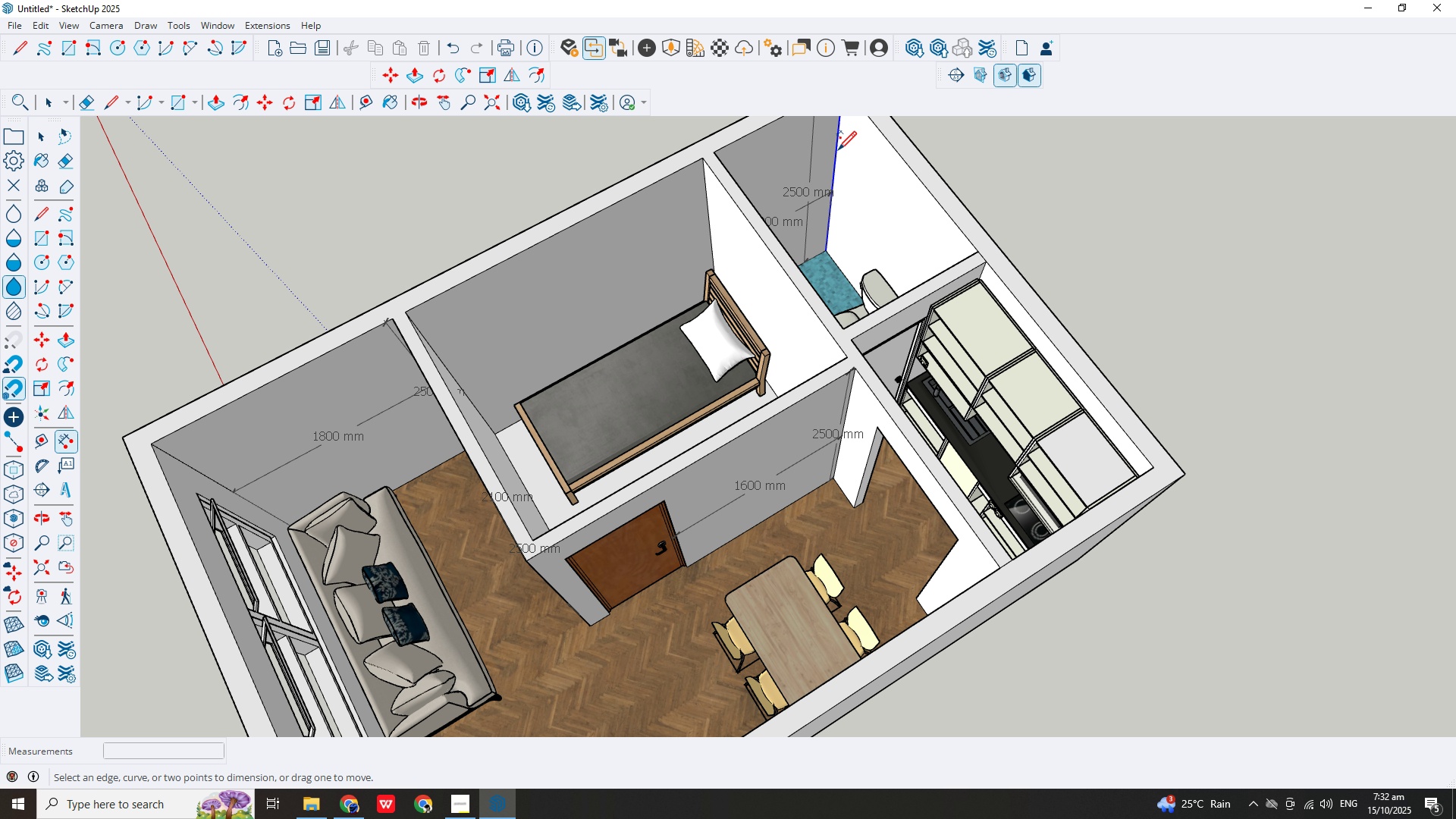 
left_click([838, 152])
 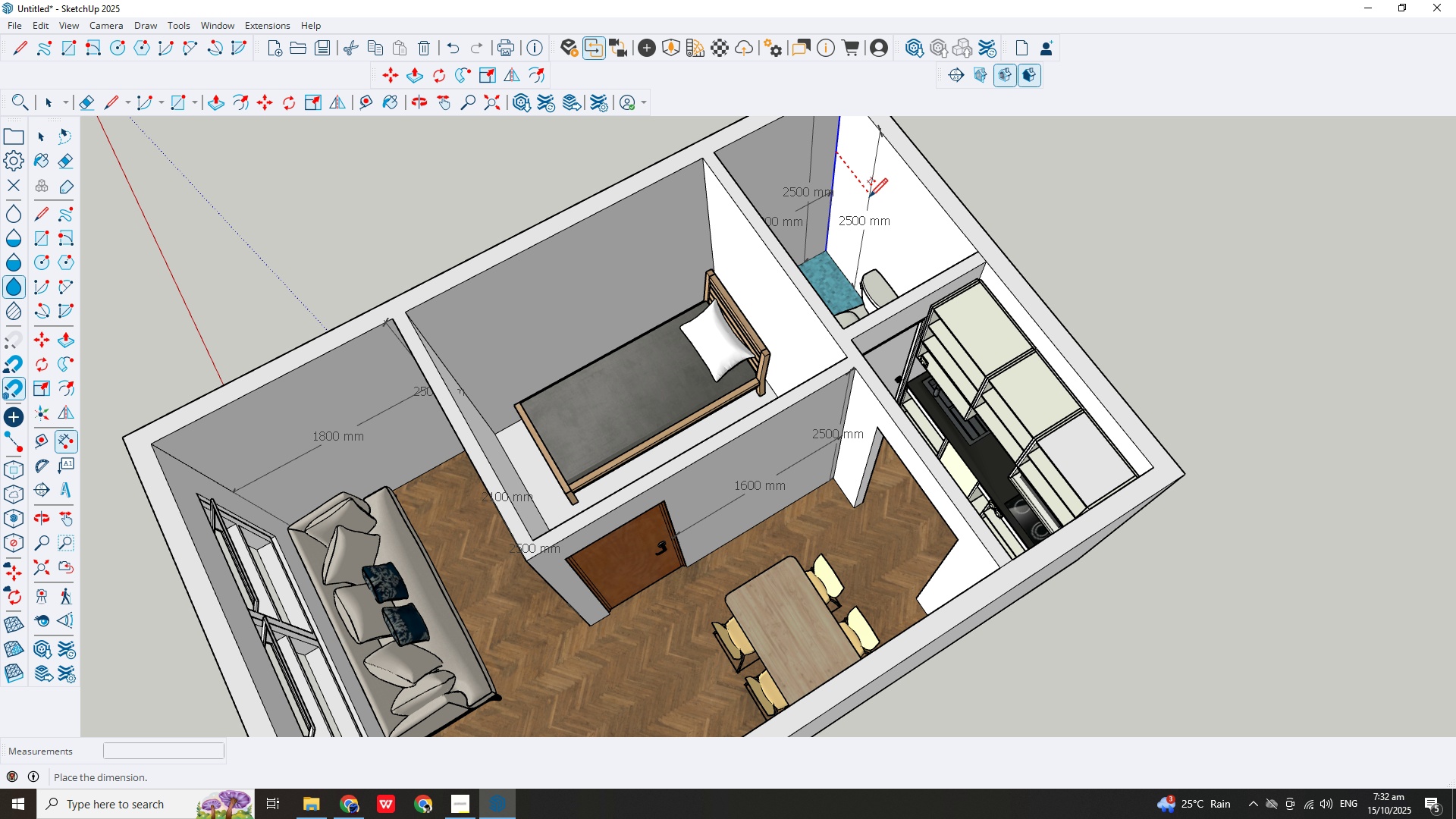 
left_click([869, 199])
 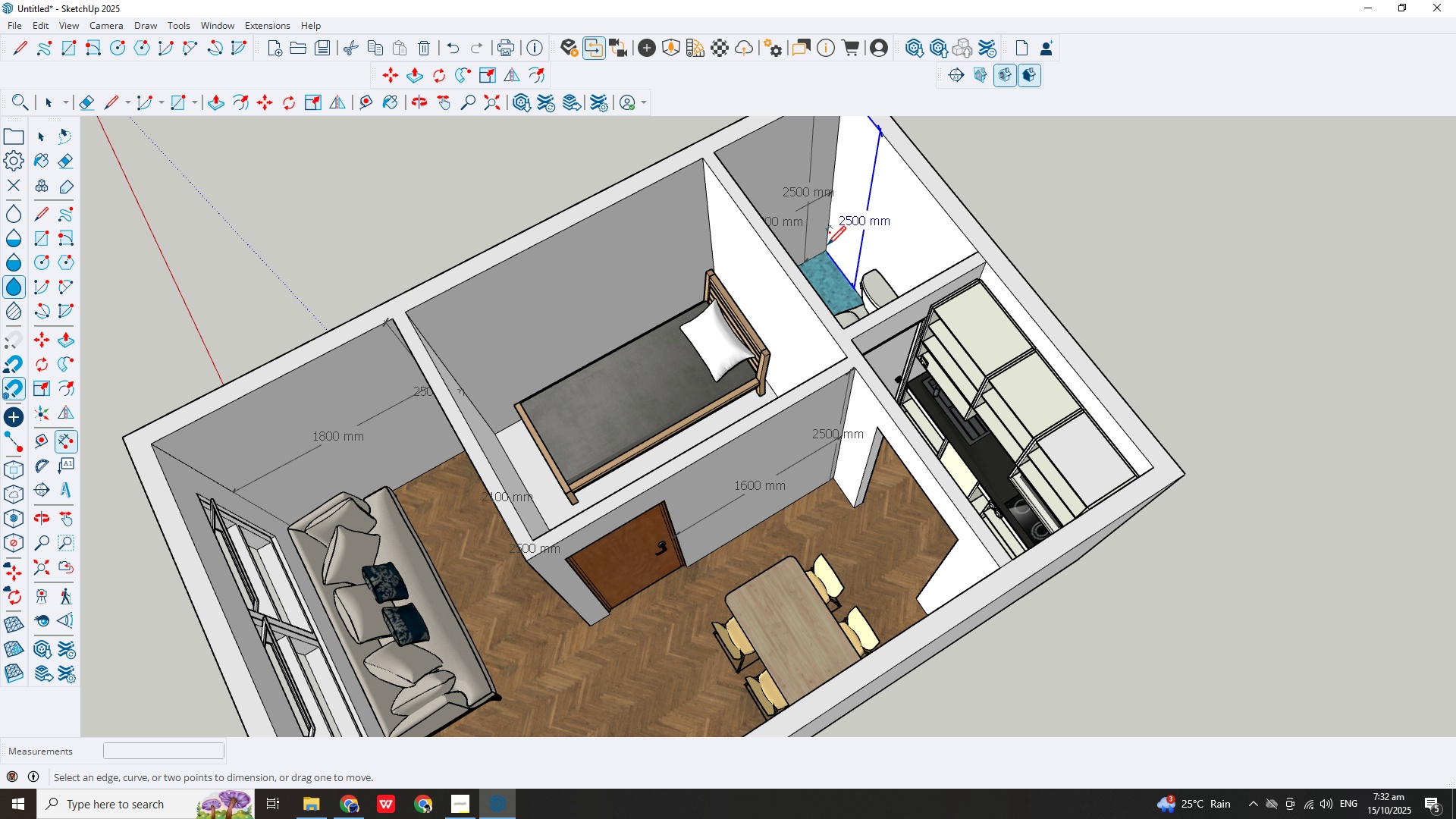 
key(Escape)
 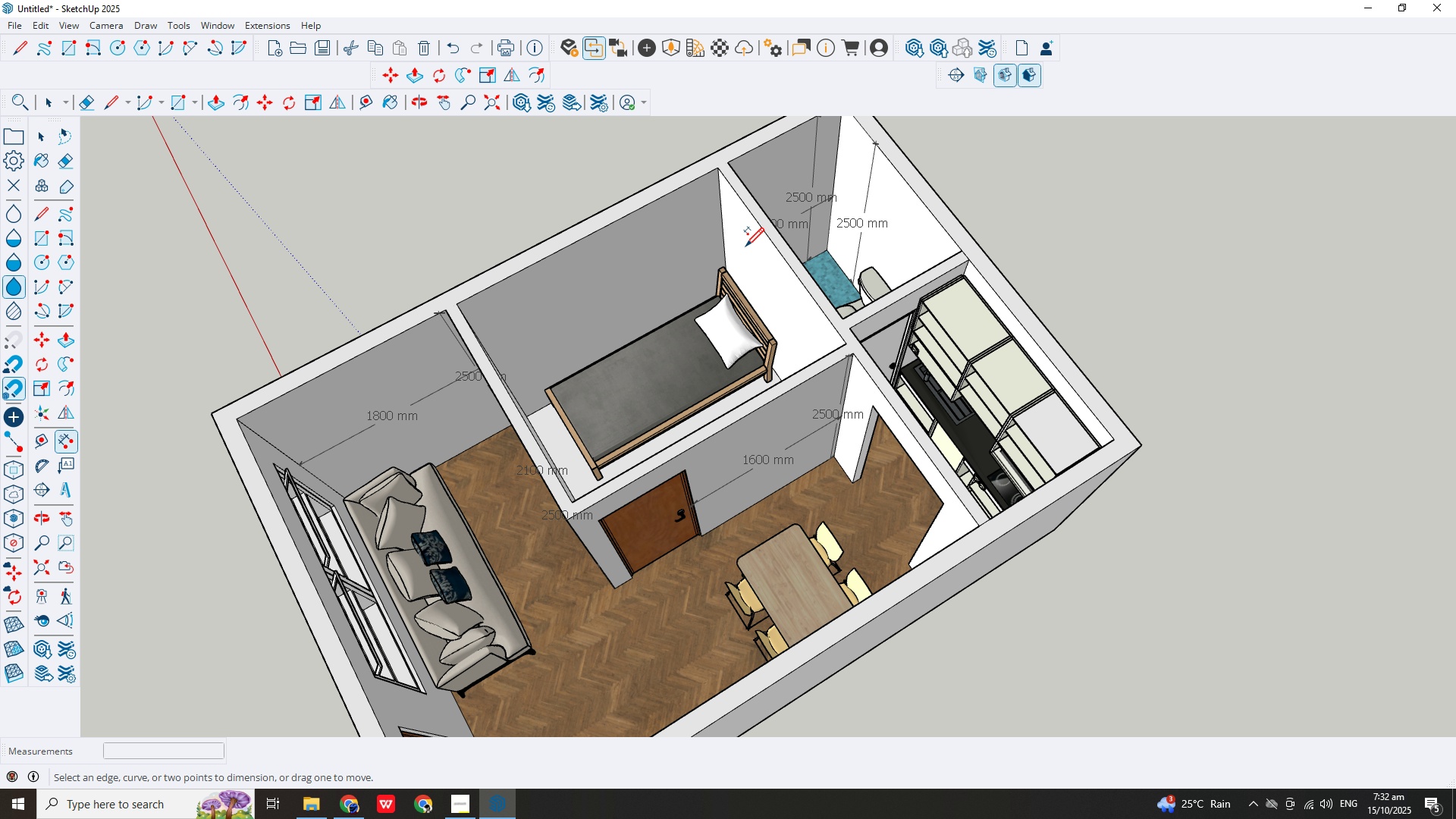 
scroll: coordinate [786, 249], scroll_direction: down, amount: 3.0
 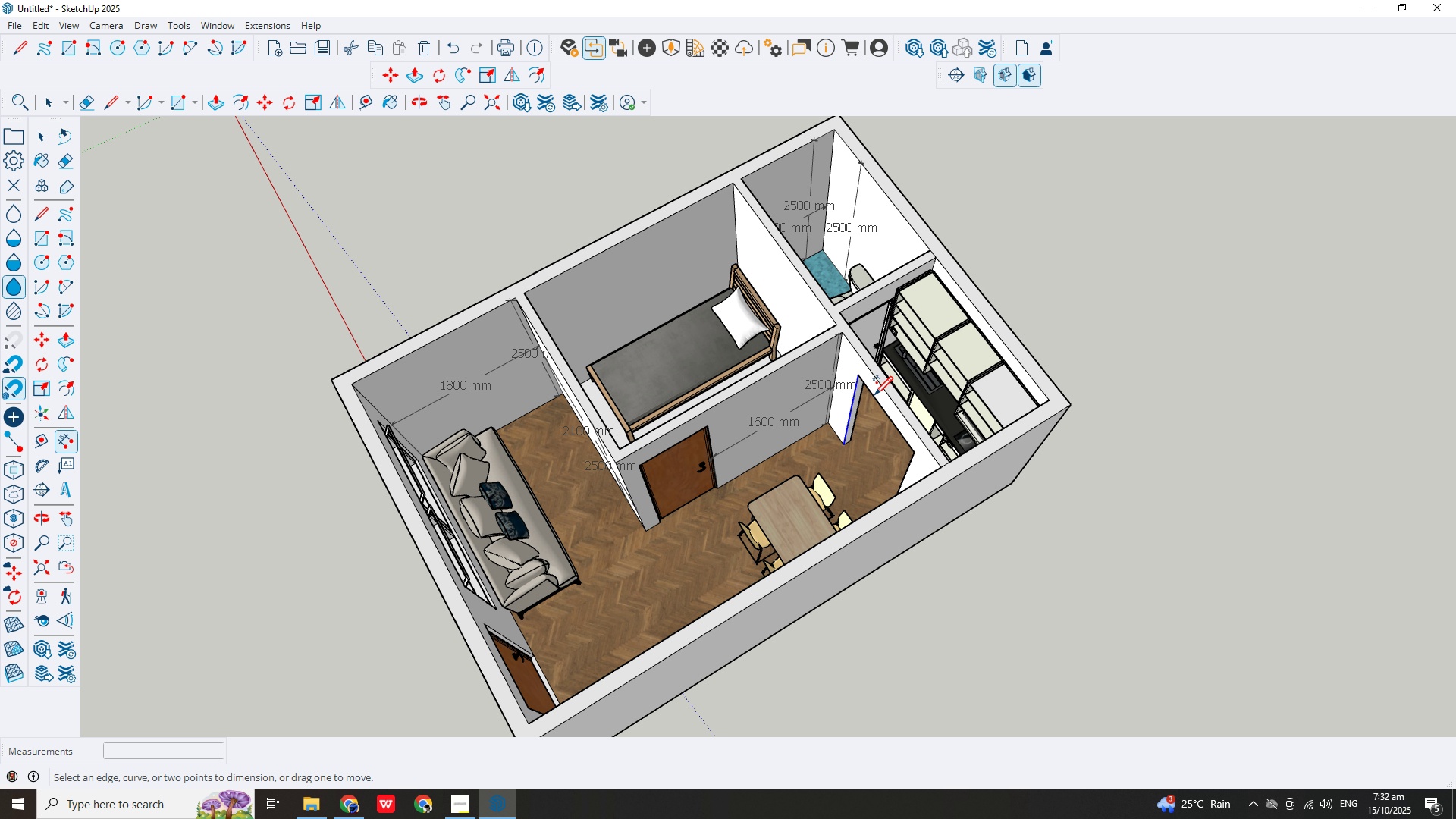 
scroll: coordinate [876, 392], scroll_direction: up, amount: 3.0
 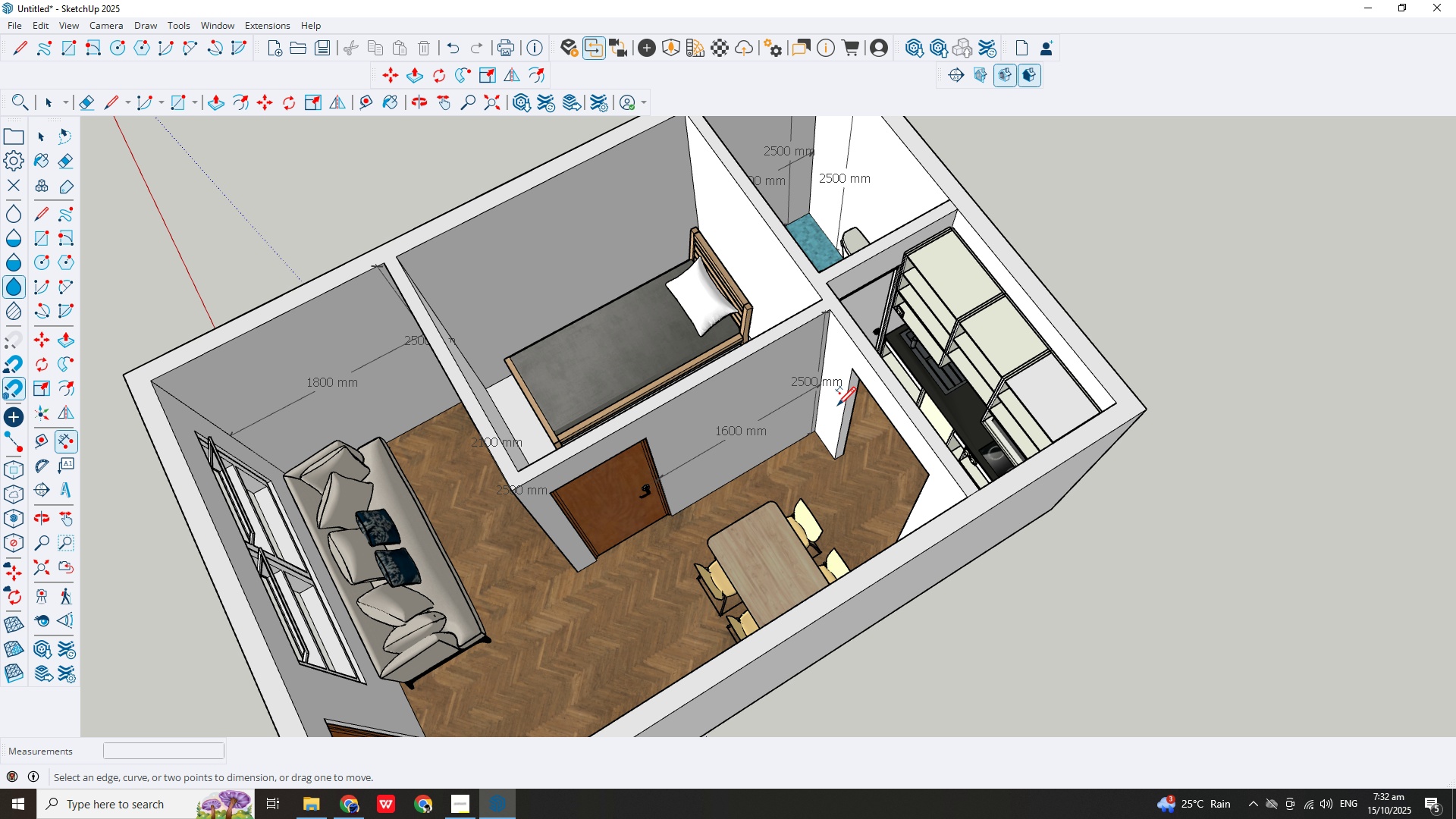 
scroll: coordinate [763, 428], scroll_direction: down, amount: 5.0
 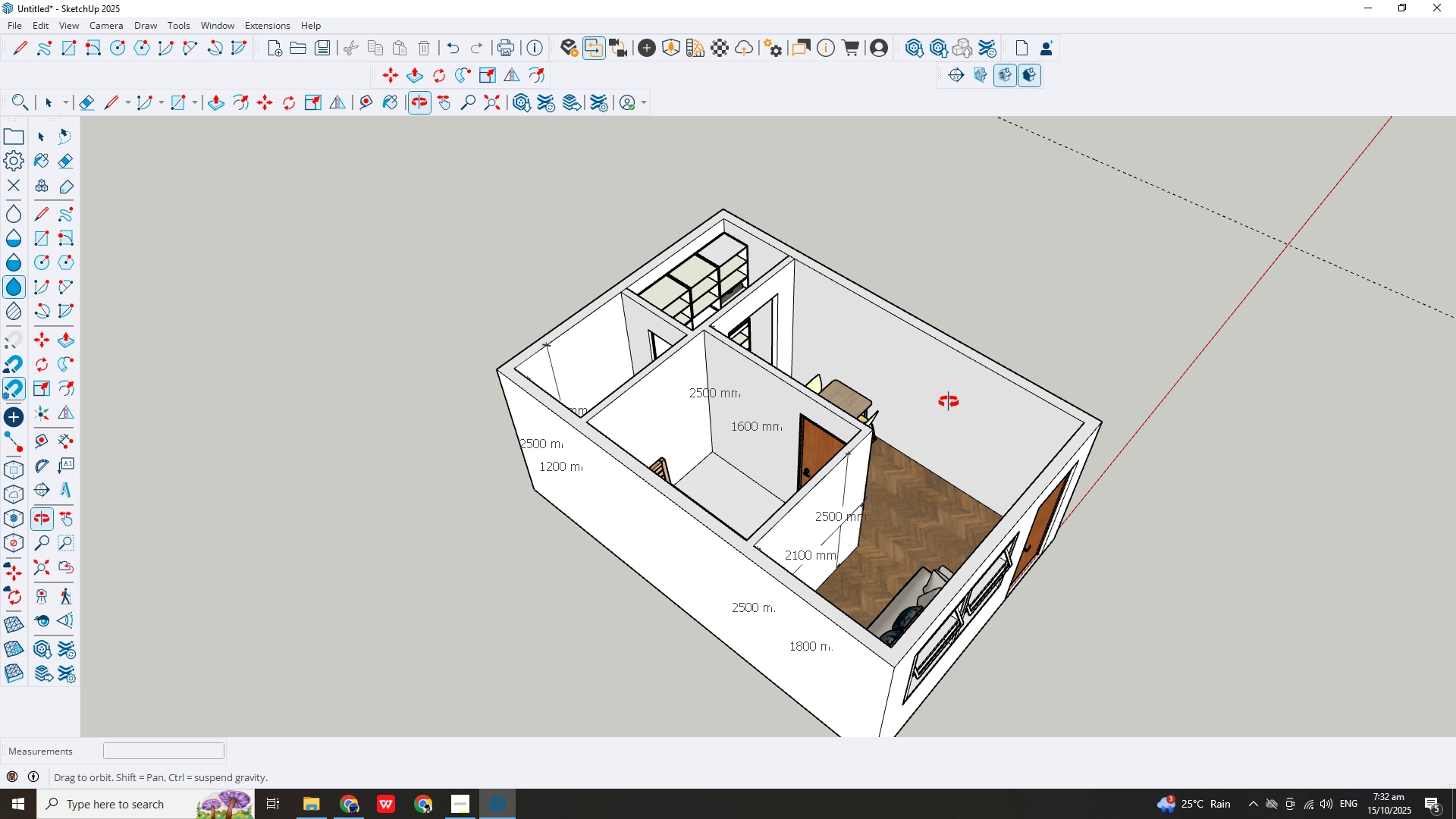 
scroll: coordinate [937, 397], scroll_direction: up, amount: 2.0
 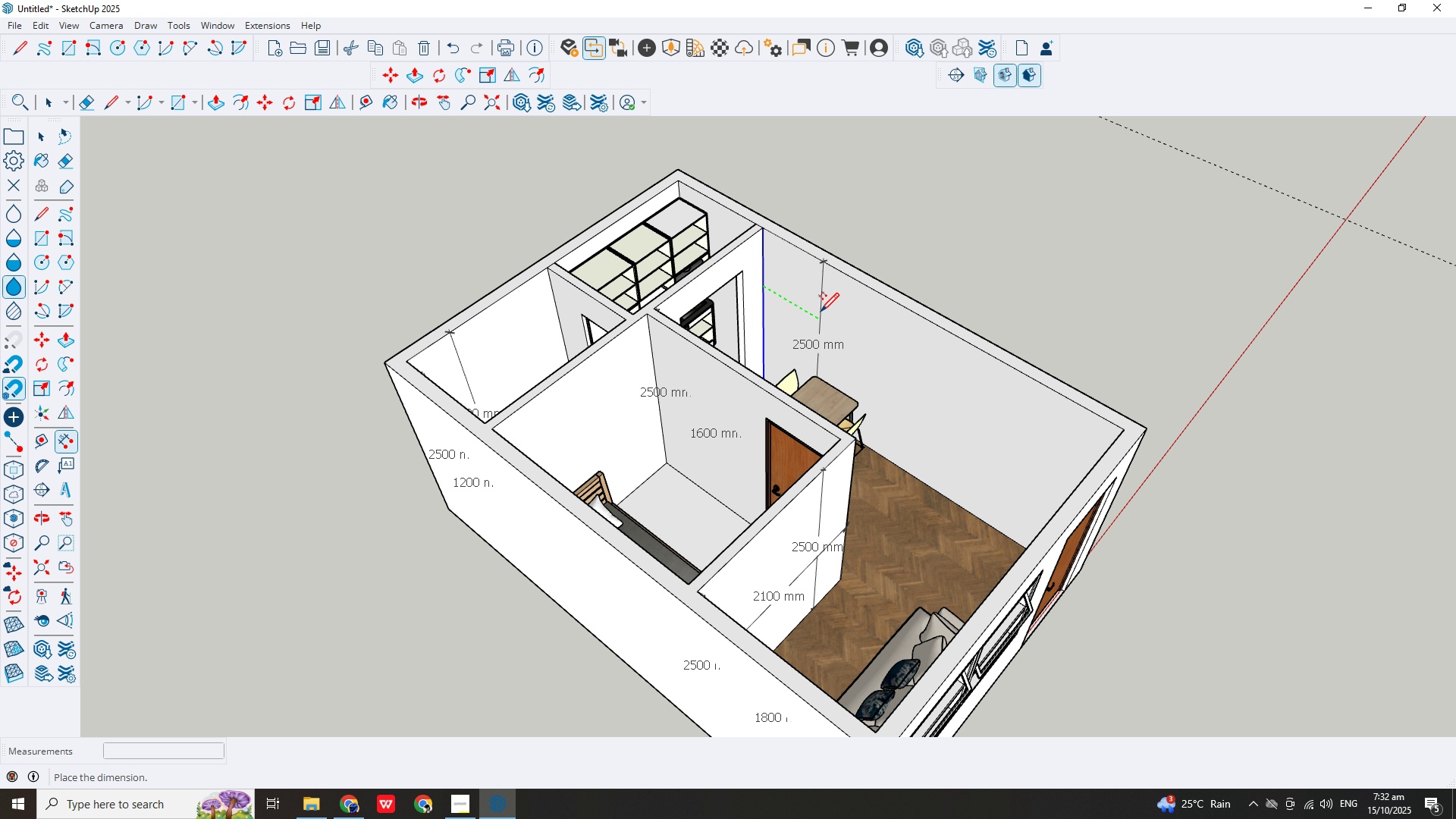 
left_click([821, 313])
 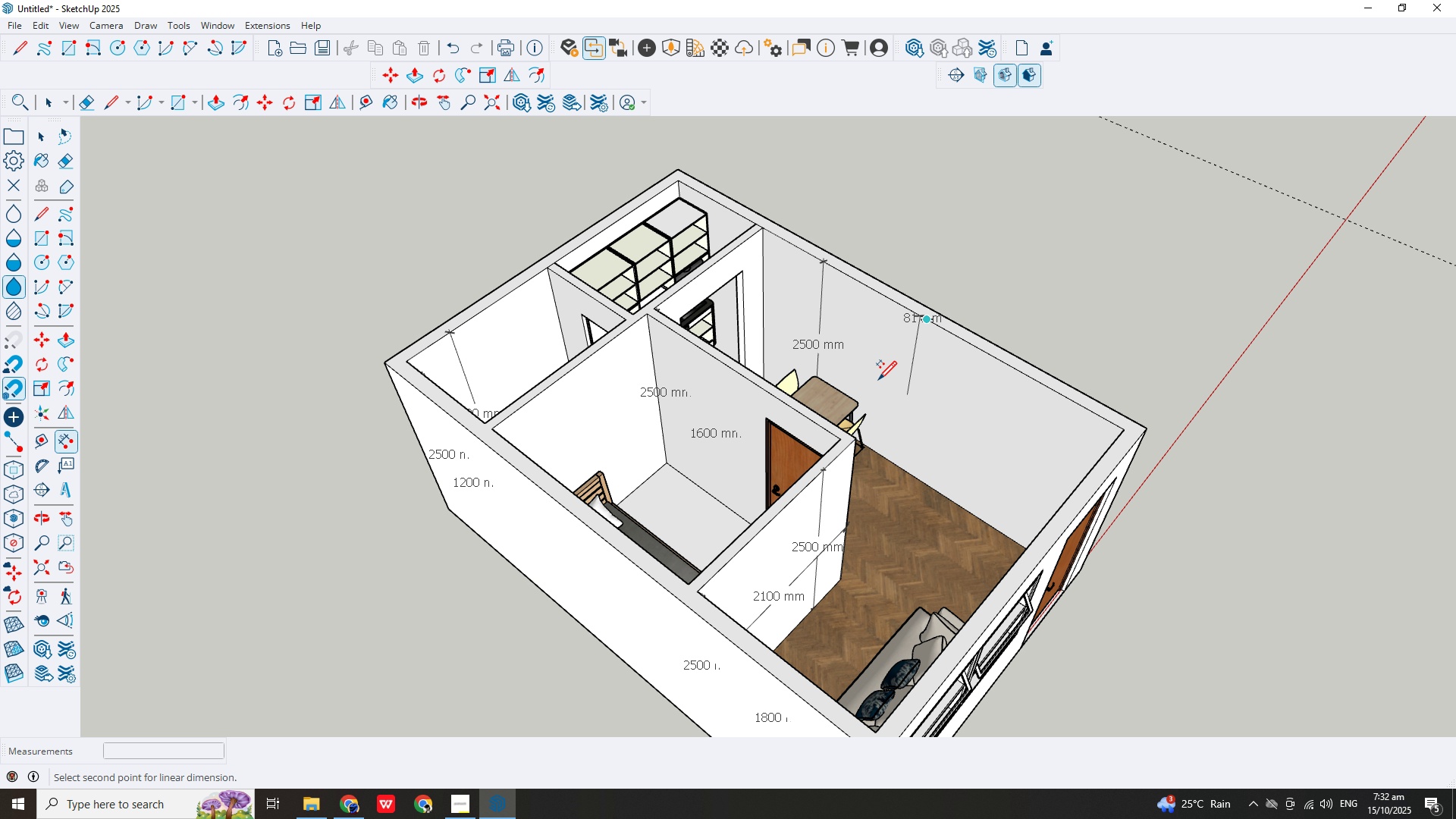 
key(Escape)
 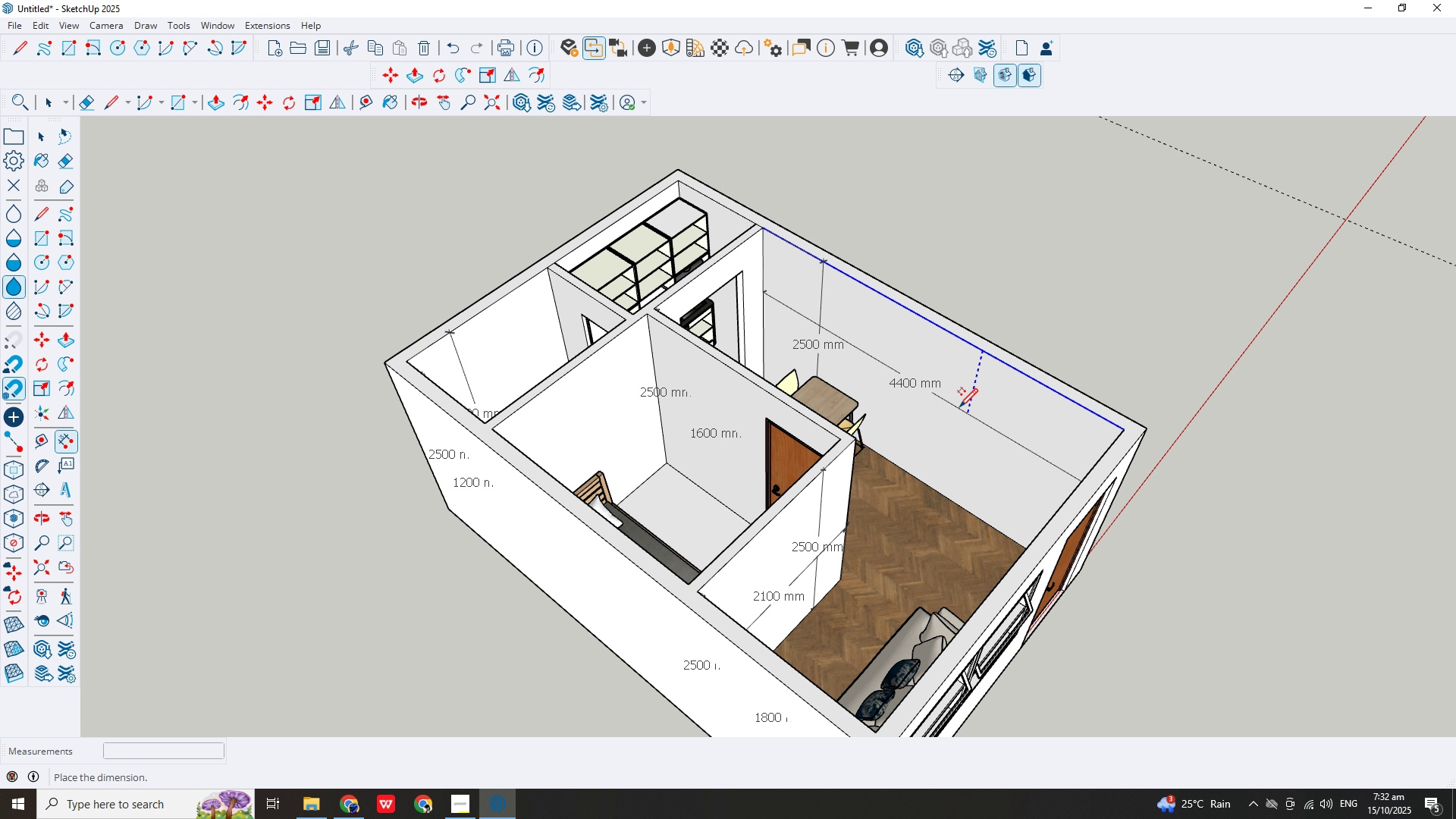 
left_click([961, 406])
 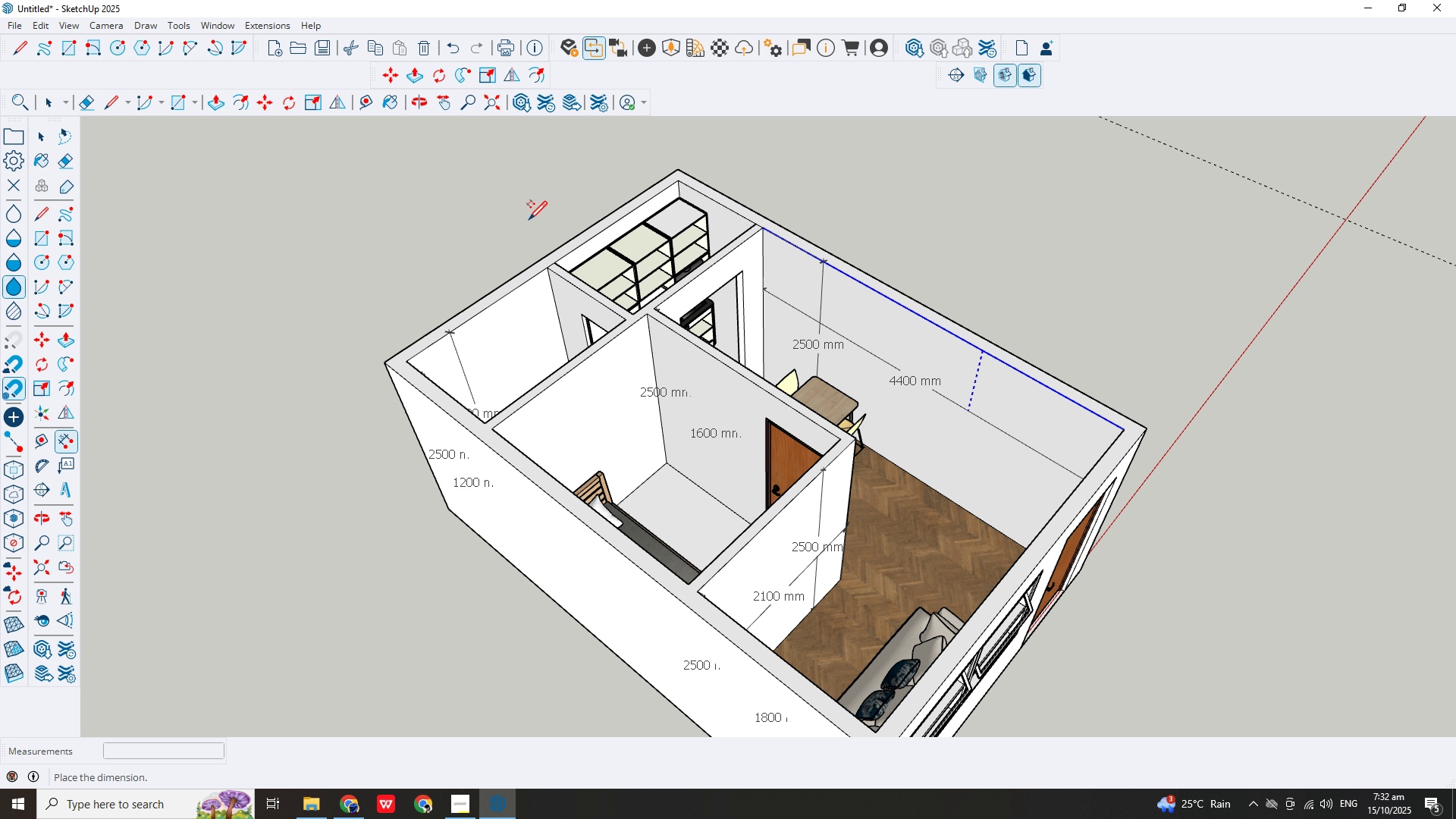 
key(Escape)
 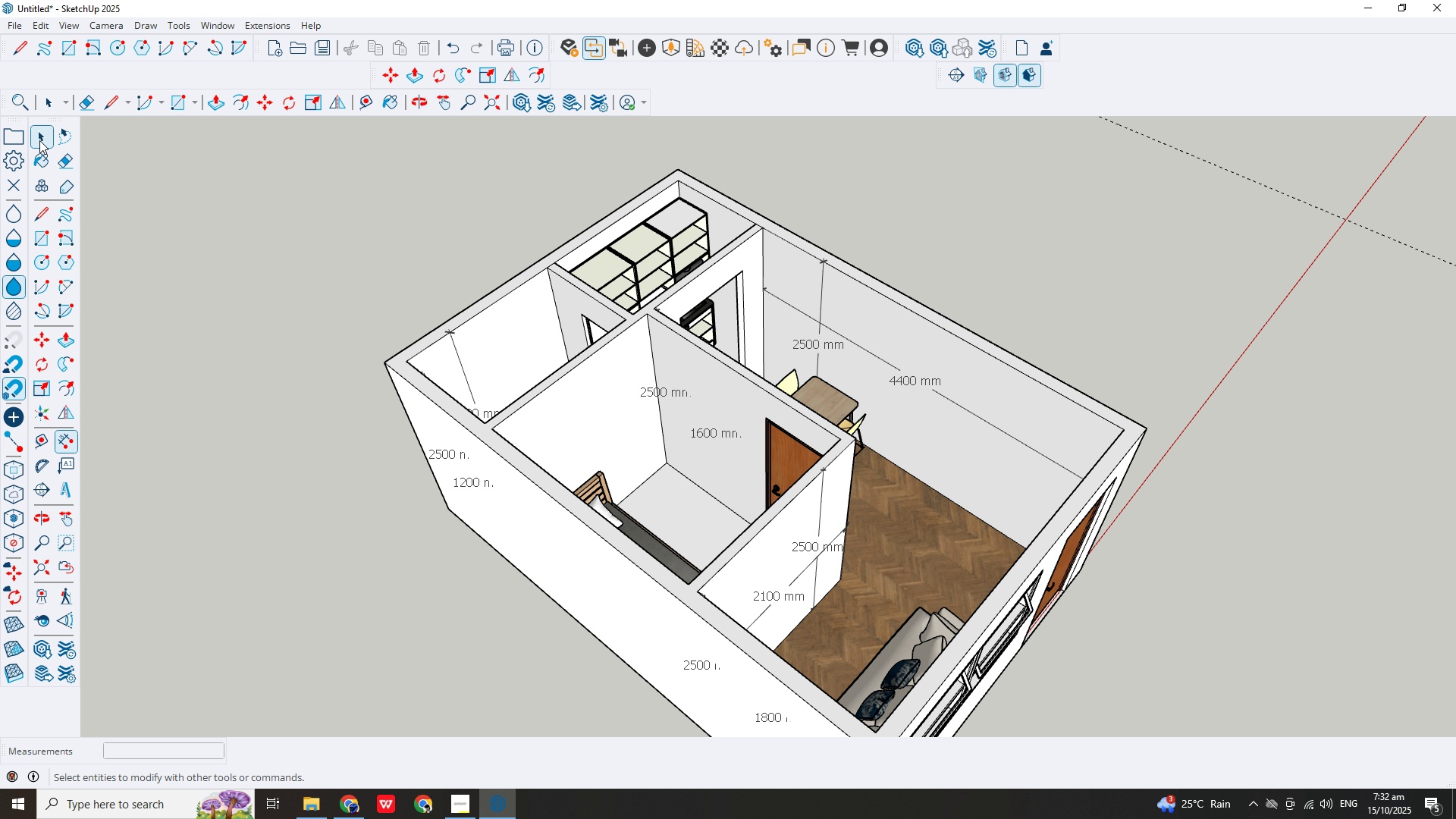 
left_click([39, 140])
 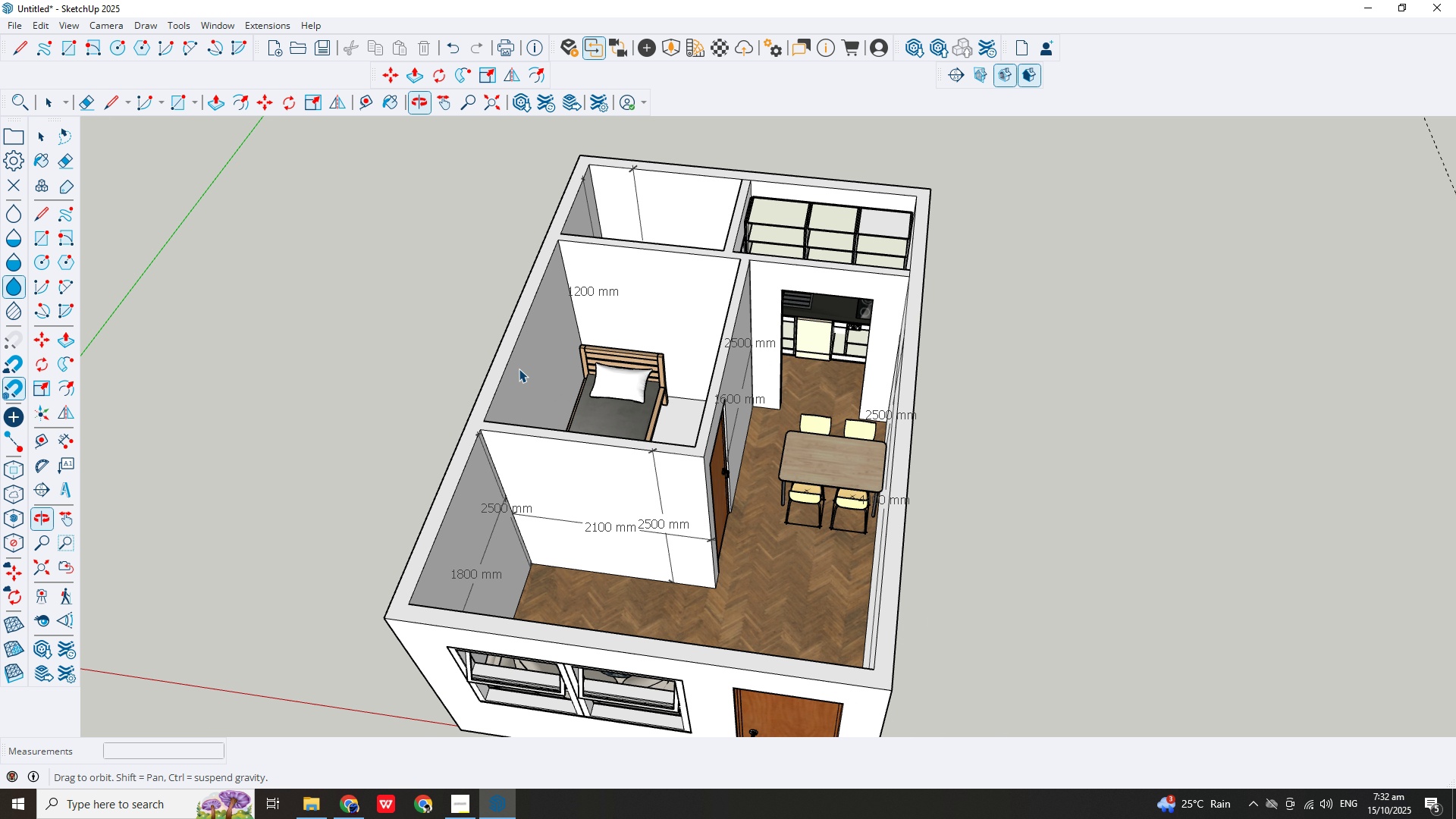 
scroll: coordinate [534, 413], scroll_direction: down, amount: 4.0
 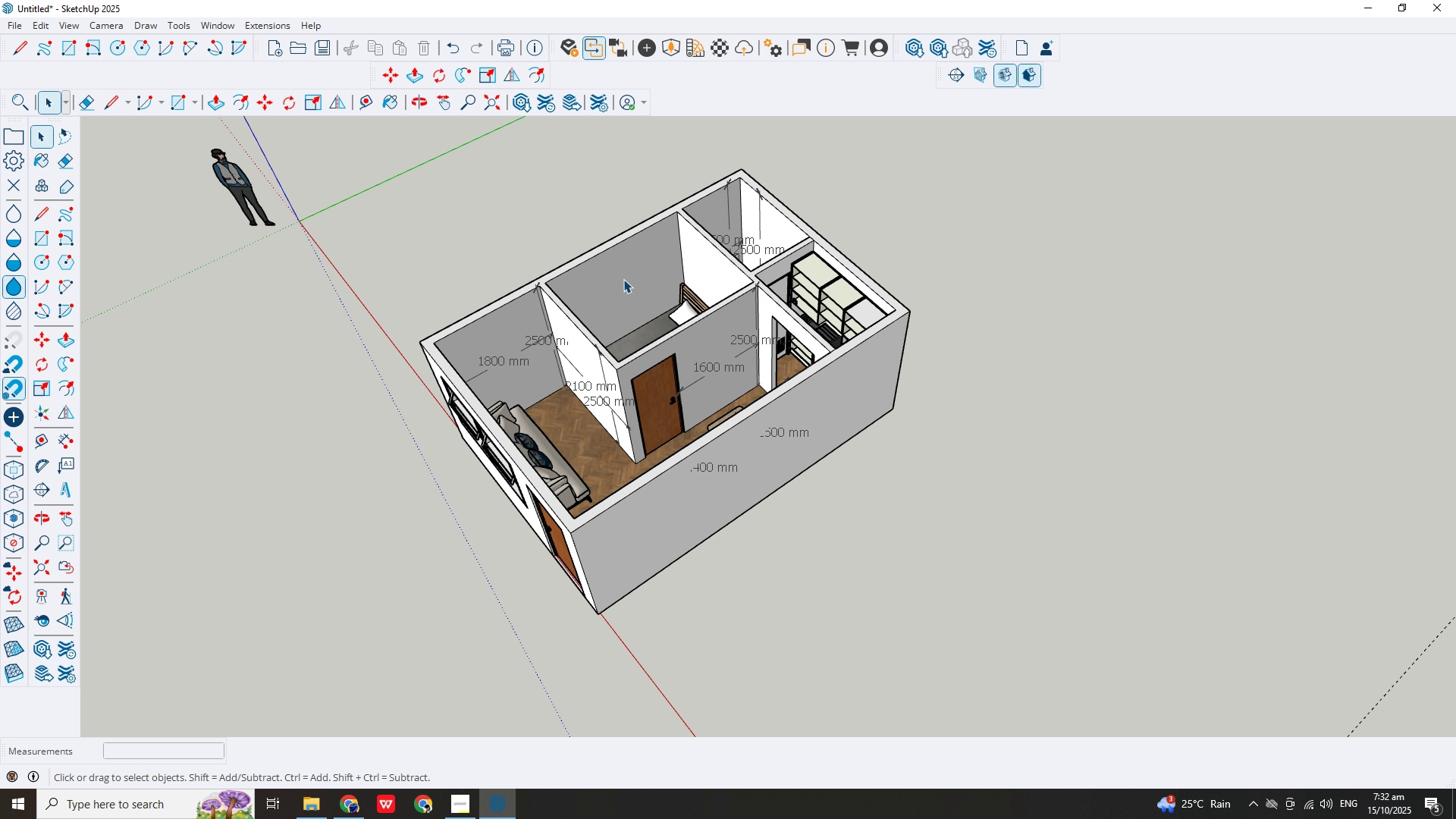 
scroll: coordinate [417, 131], scroll_direction: up, amount: 3.0
 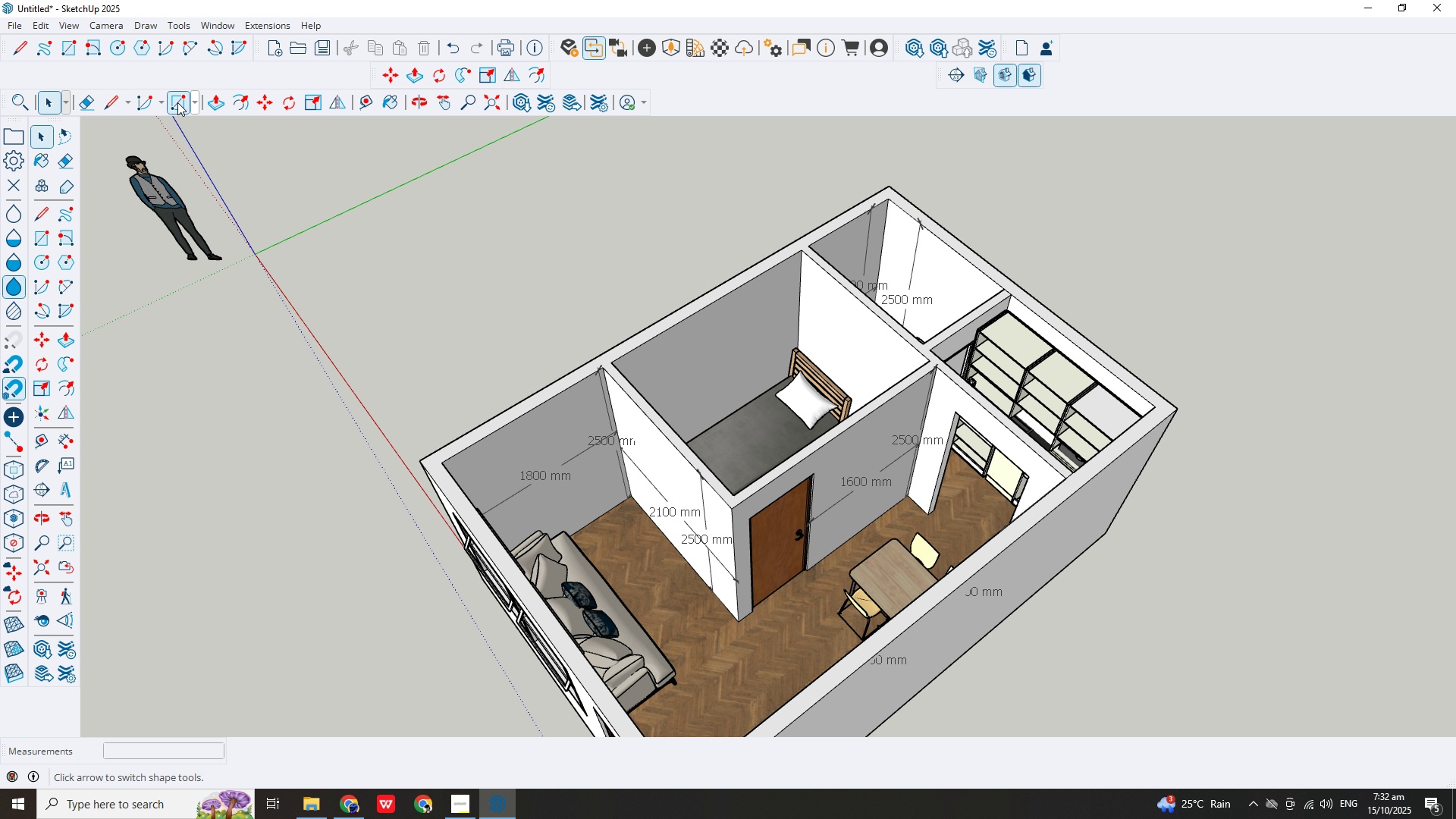 
left_click([177, 102])
 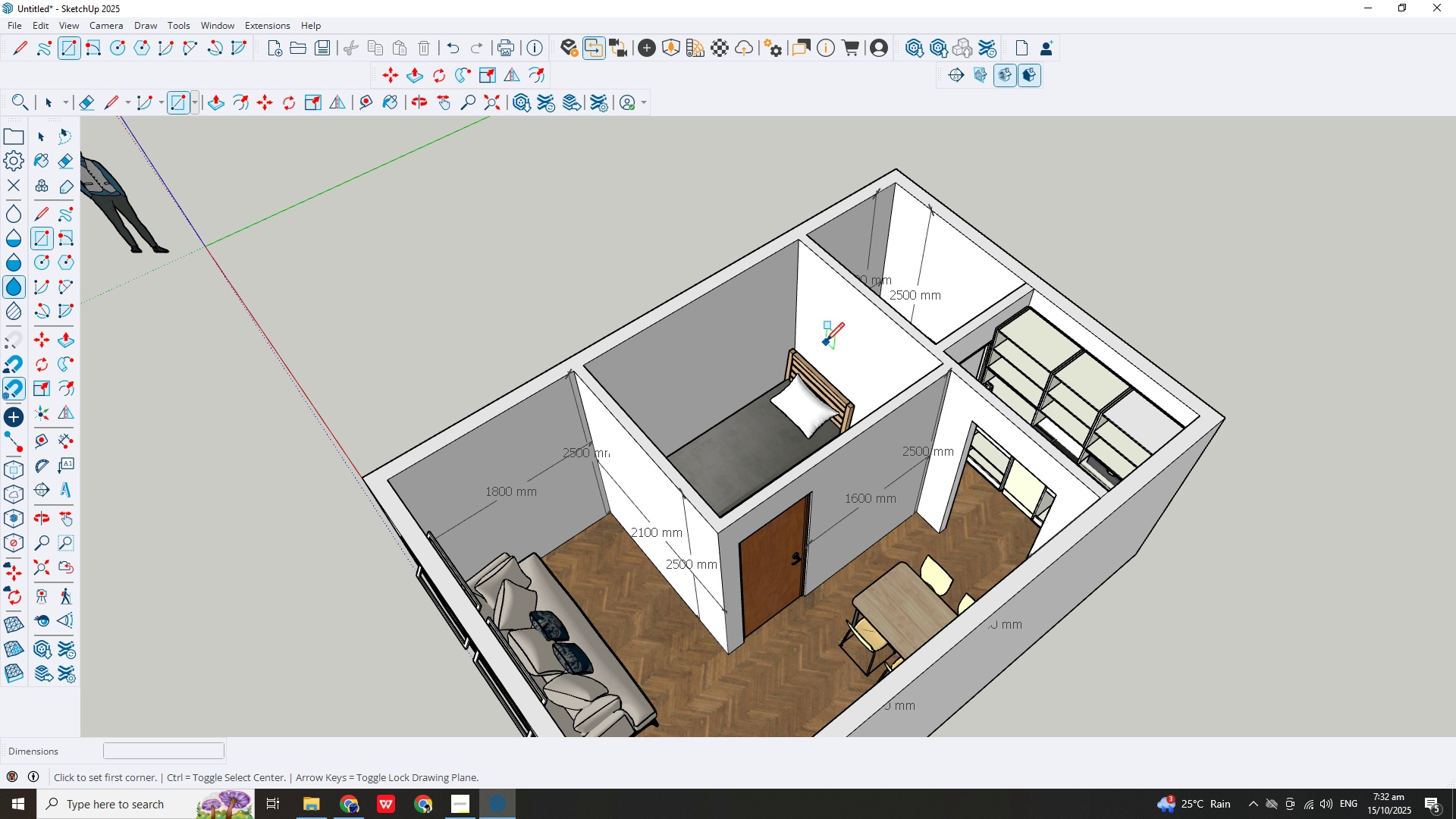 
scroll: coordinate [702, 372], scroll_direction: up, amount: 3.0
 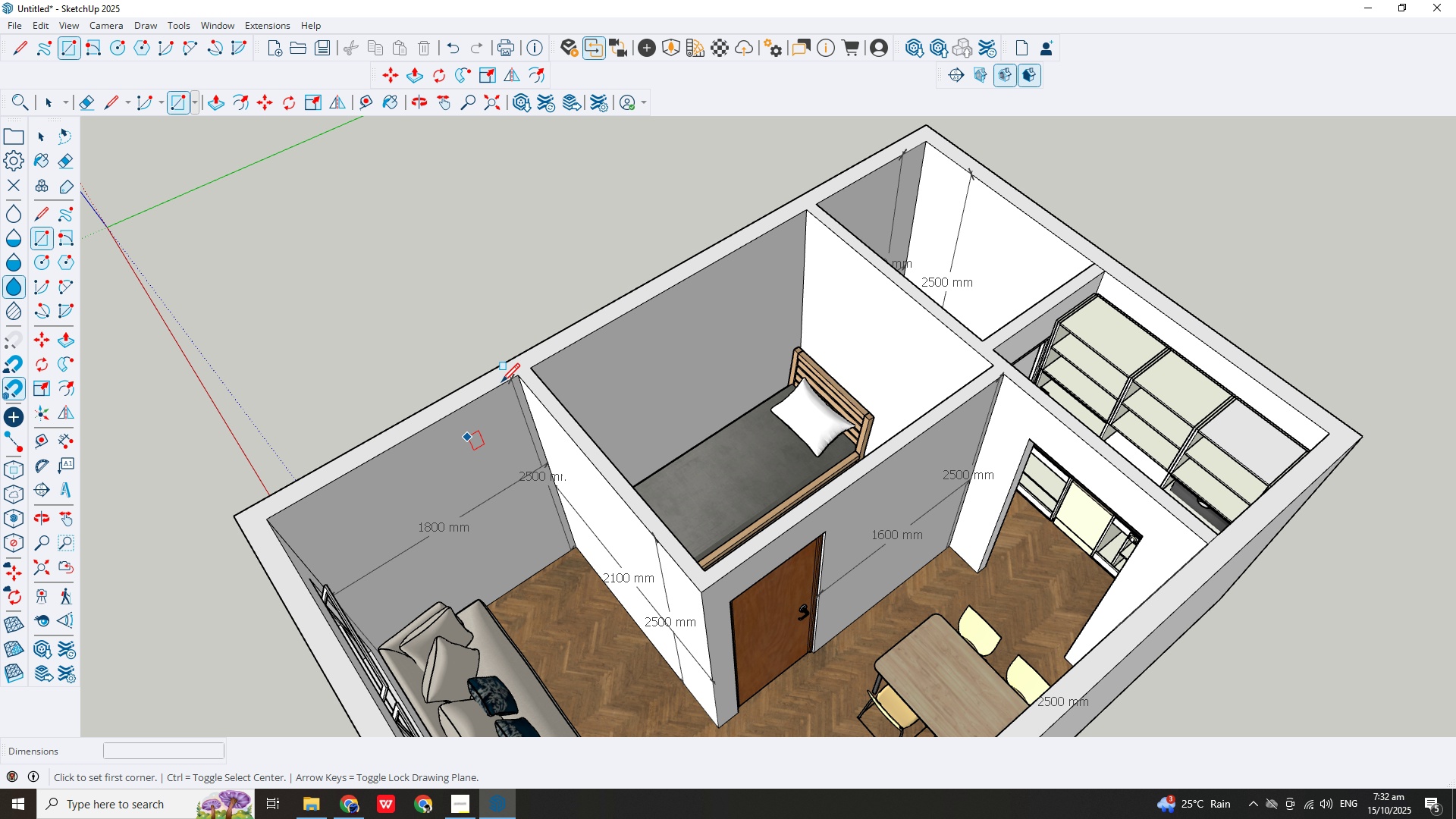 
scroll: coordinate [502, 384], scroll_direction: down, amount: 4.0
 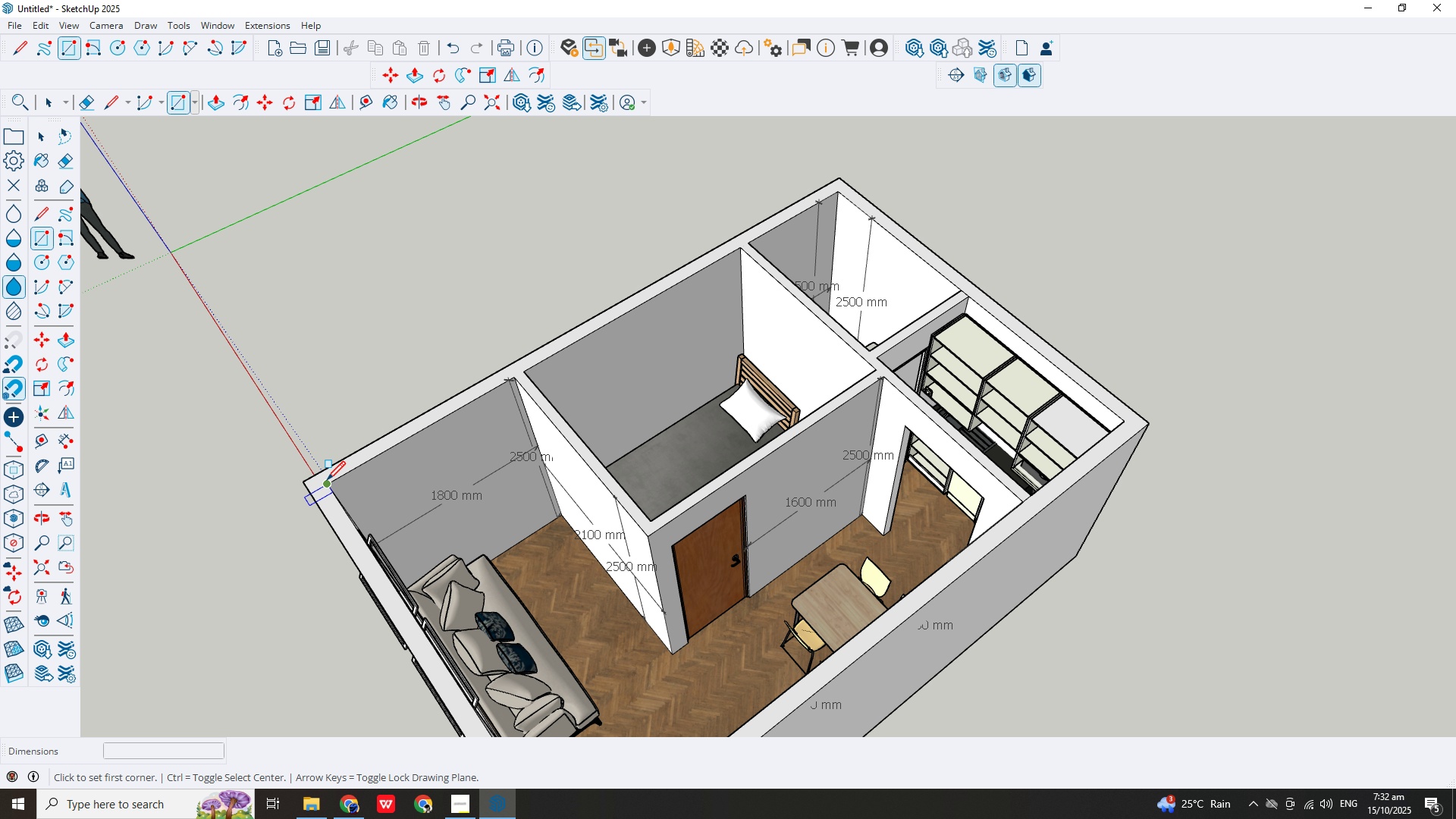 
left_click_drag(start_coordinate=[327, 482], to_coordinate=[342, 483])
 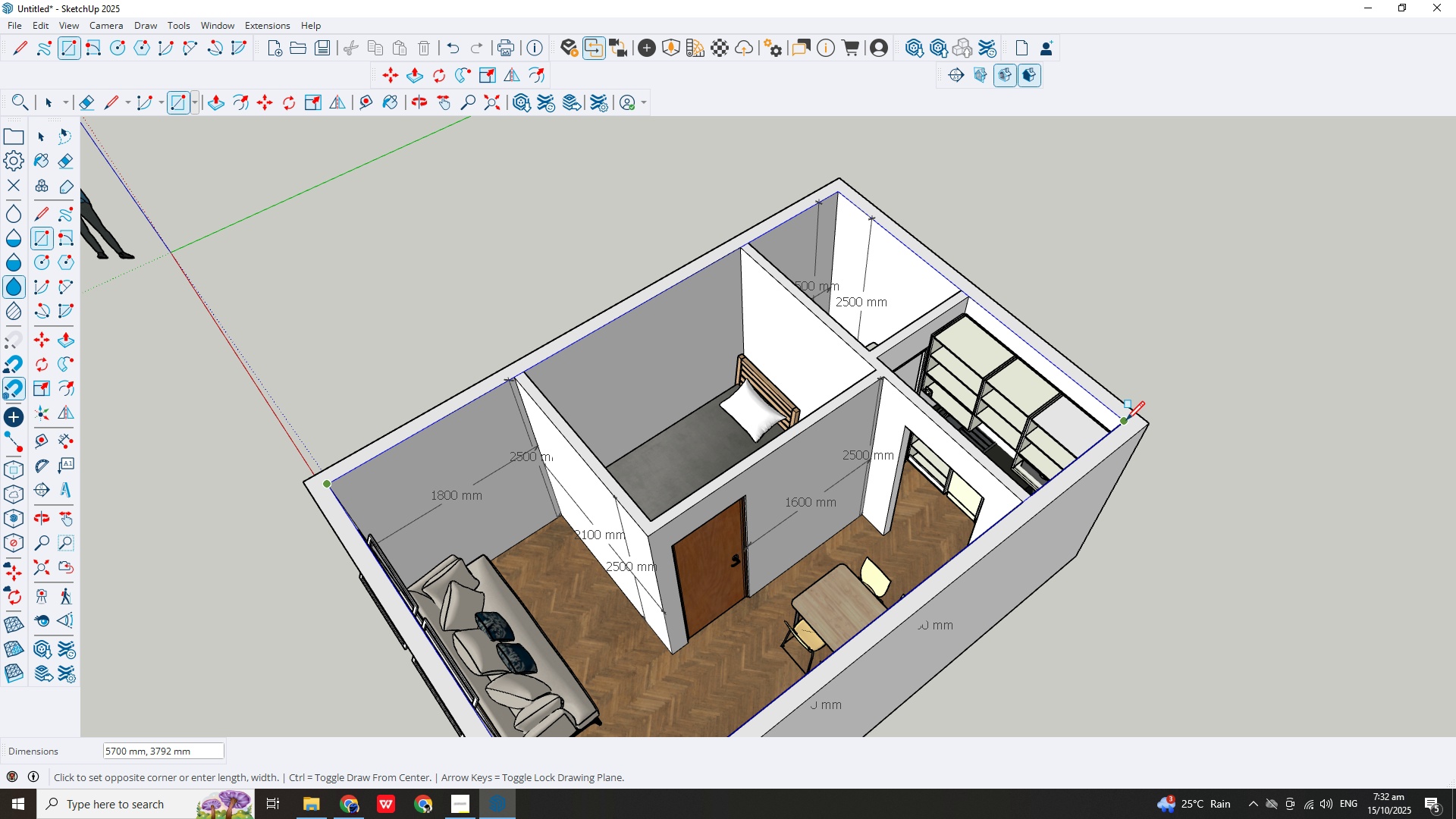 
left_click([1126, 422])
 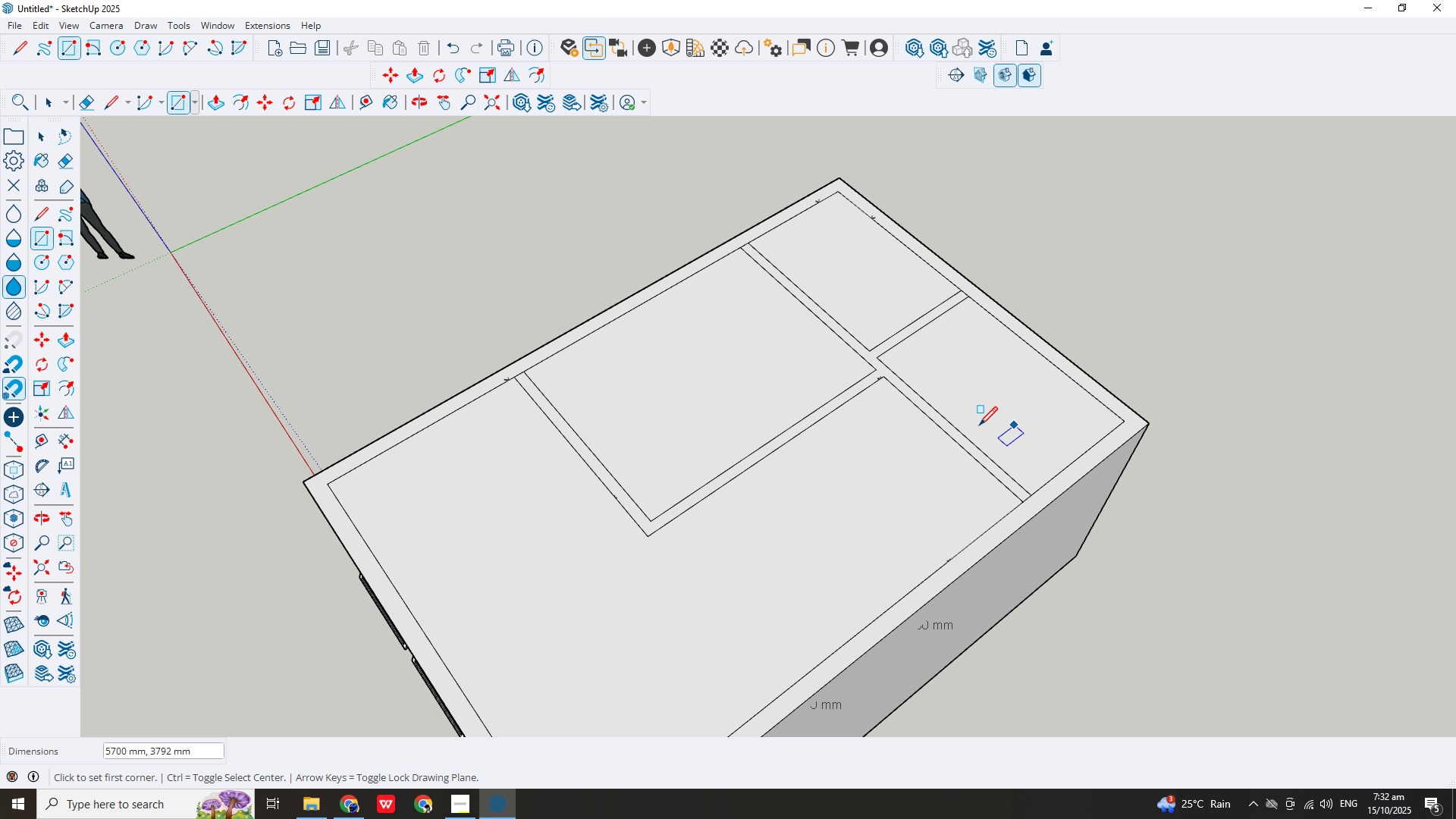 
scroll: coordinate [608, 444], scroll_direction: down, amount: 6.0
 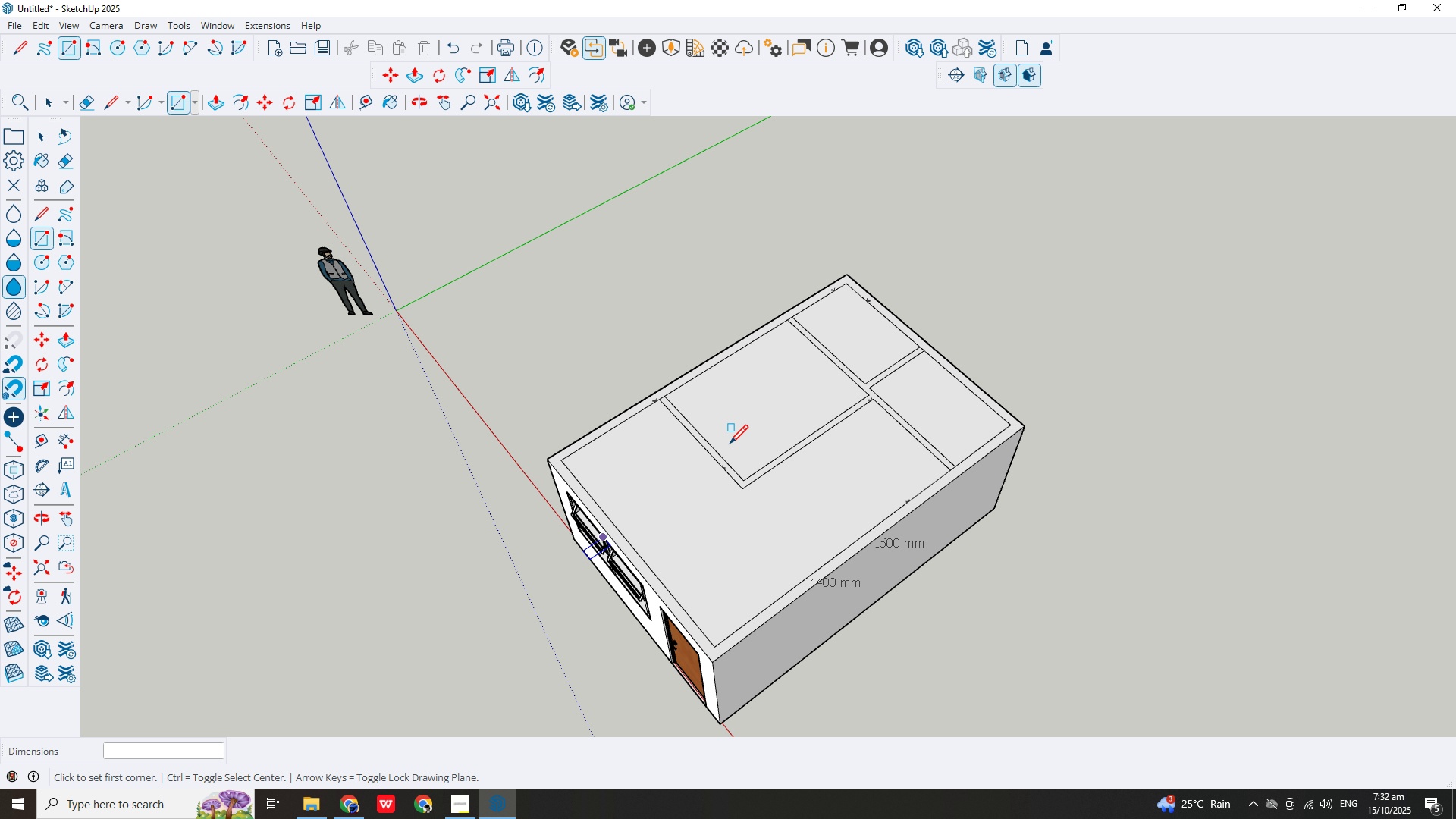 
key(Escape)
 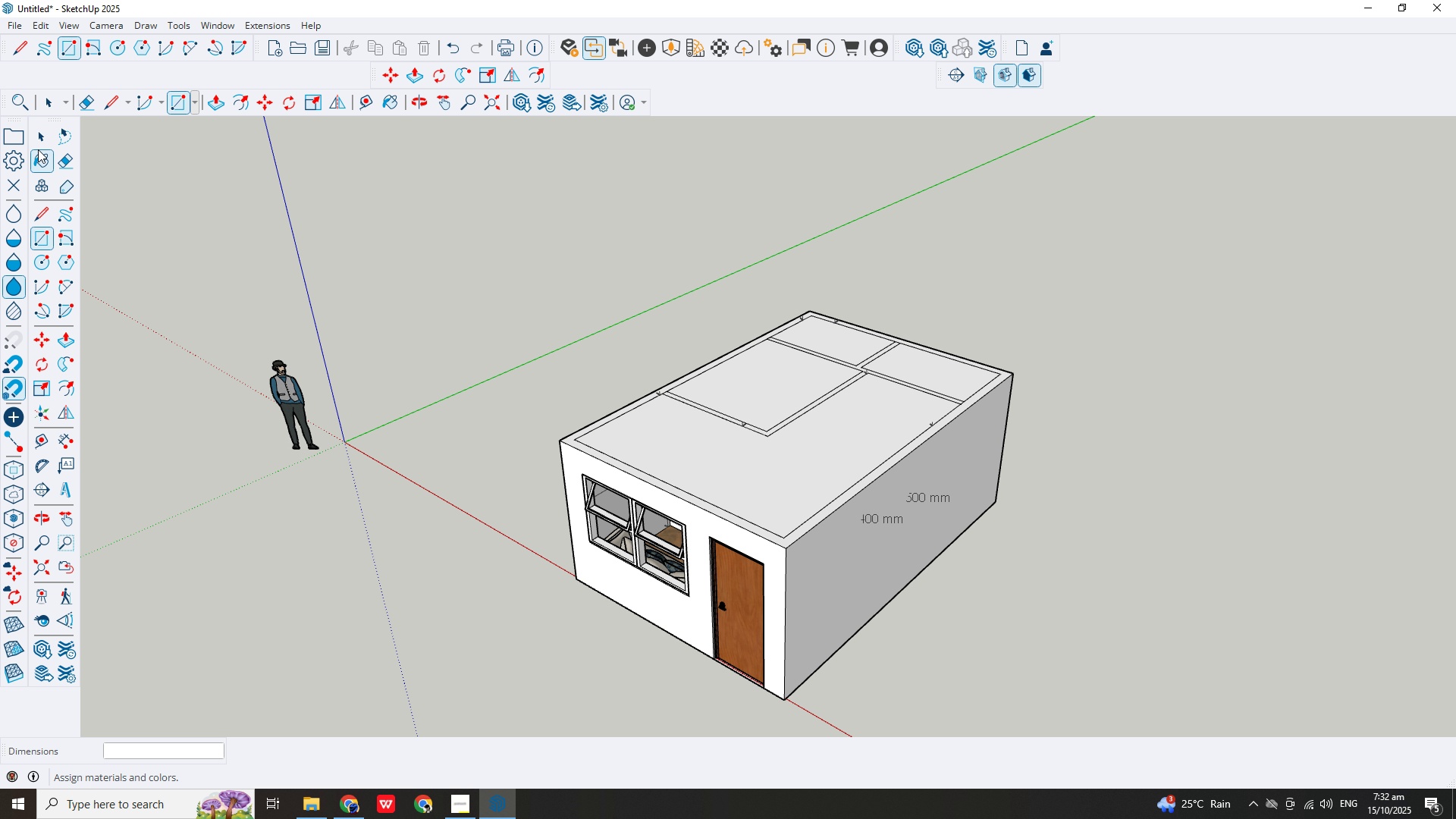 
key(Escape)
 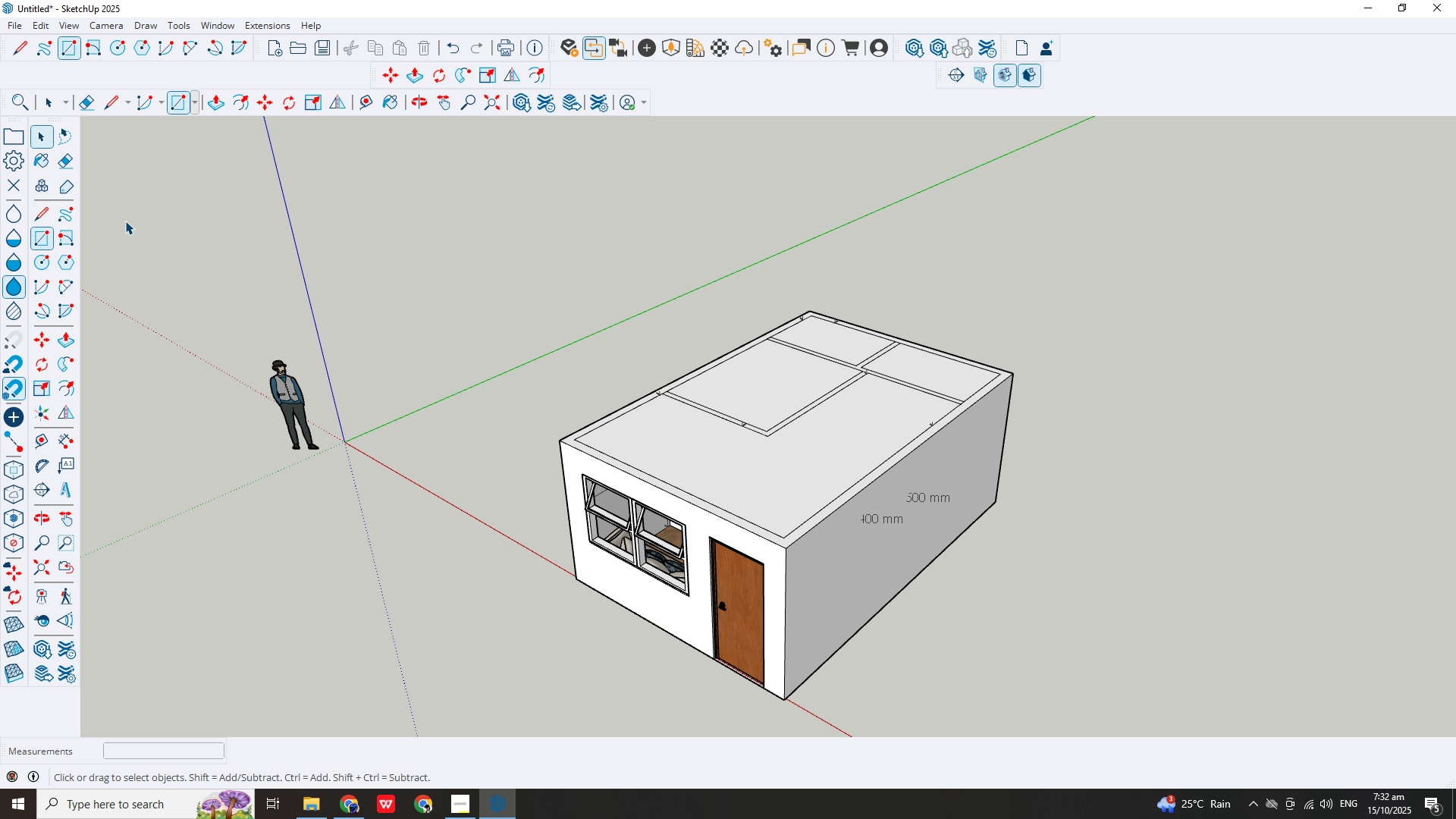 
left_click([44, 136])
 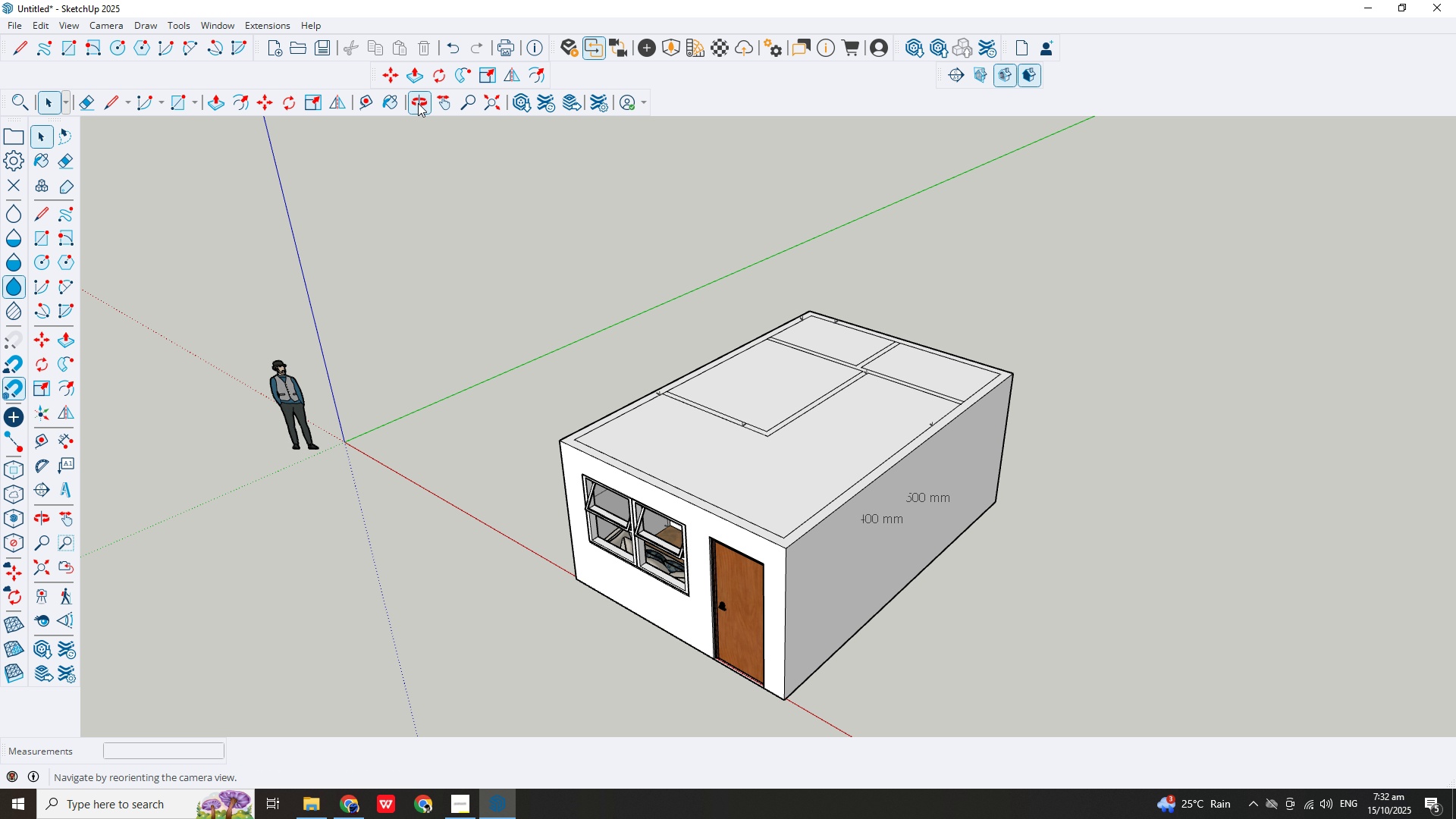 
left_click([467, 100])
 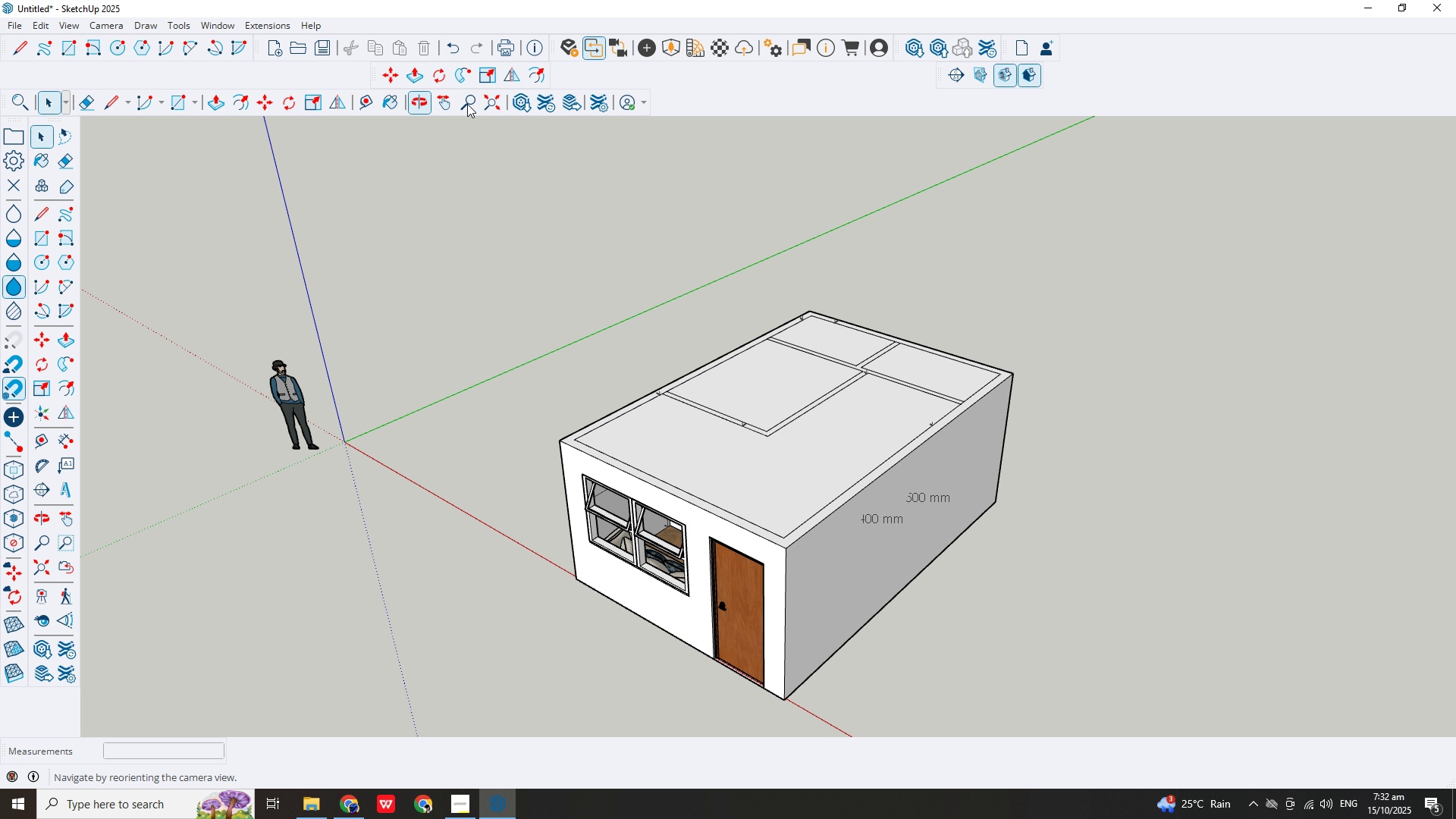 
left_click([472, 99])
 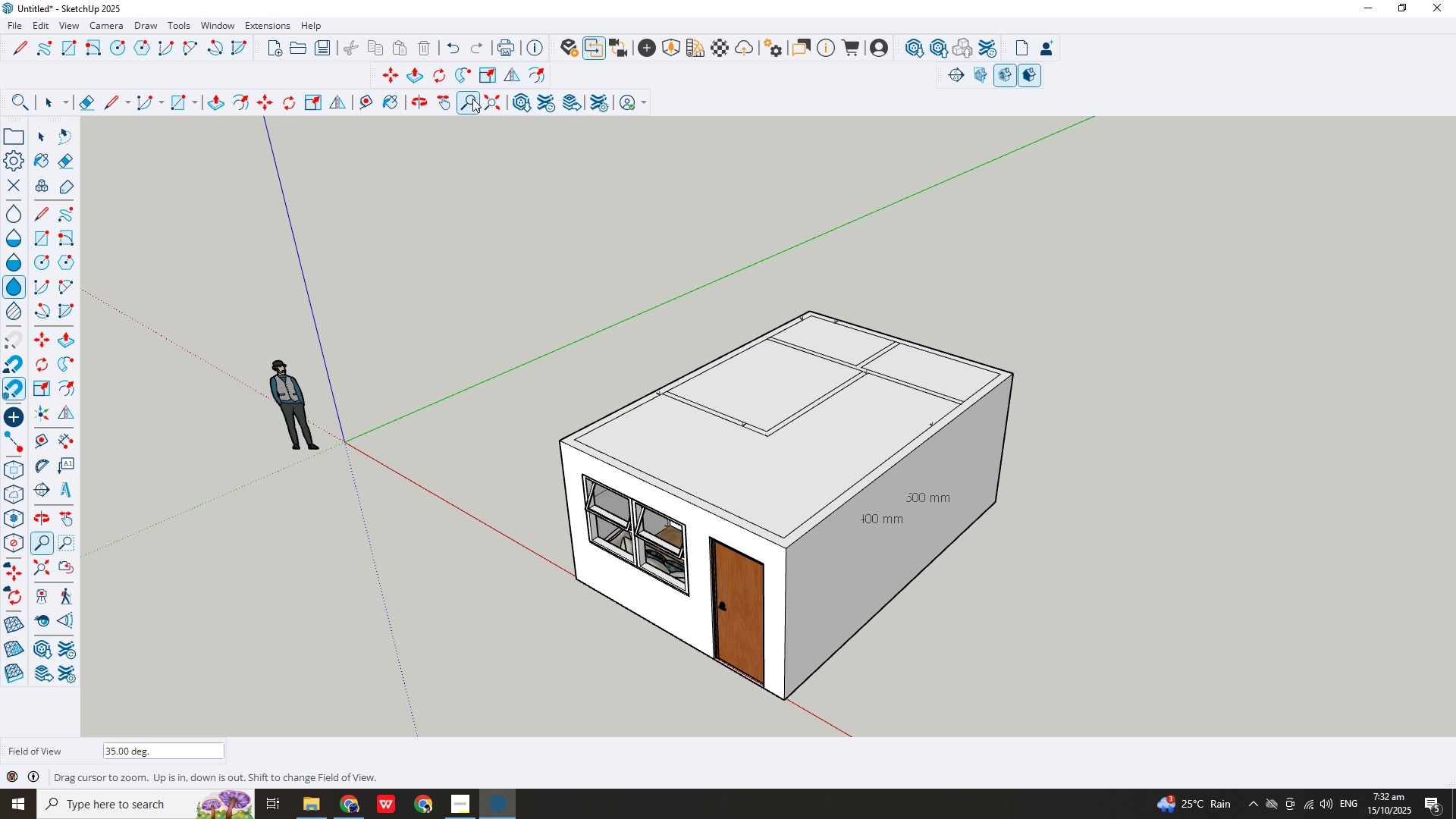 
key(Numpad9)
 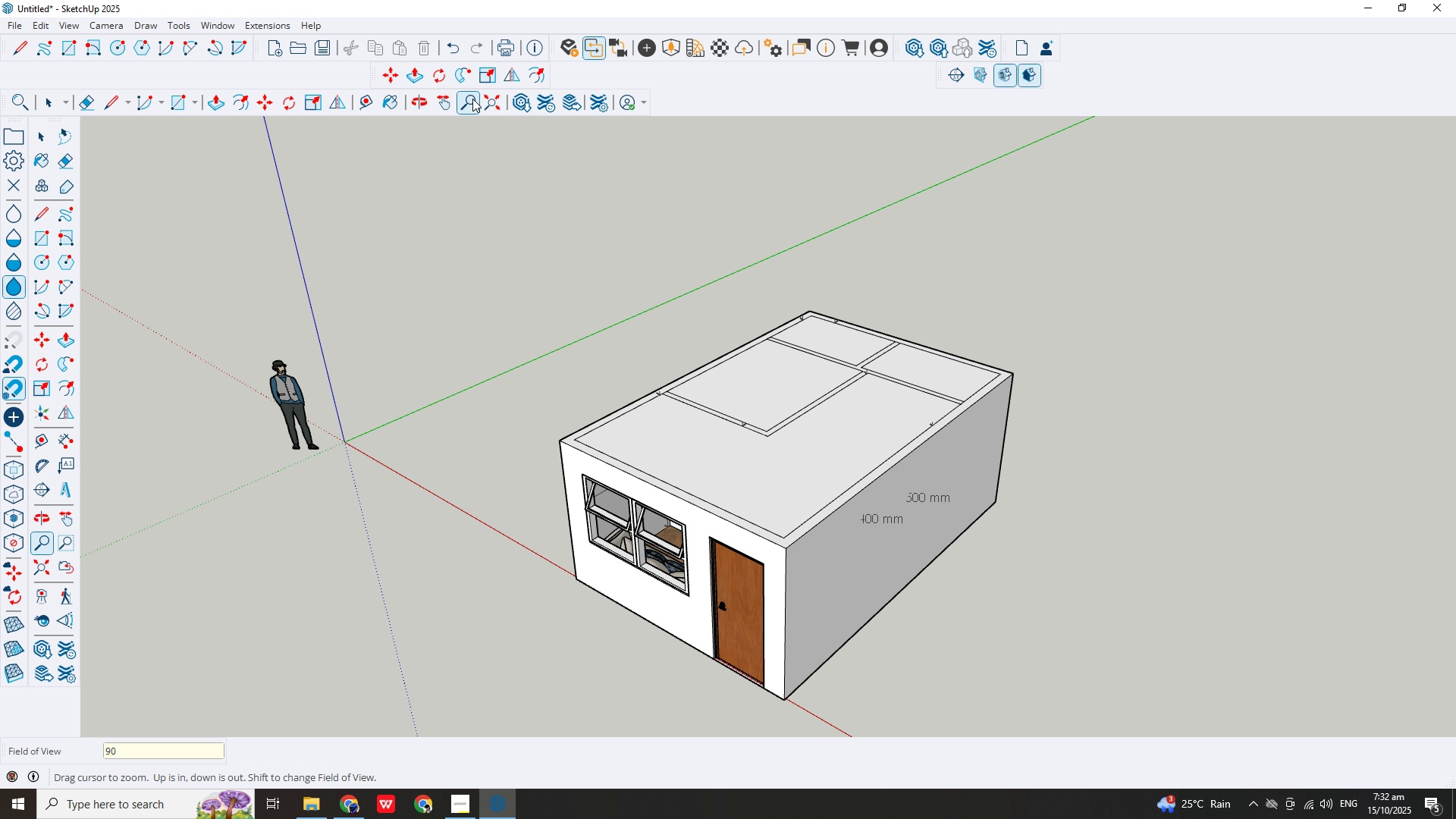 
key(Numpad0)
 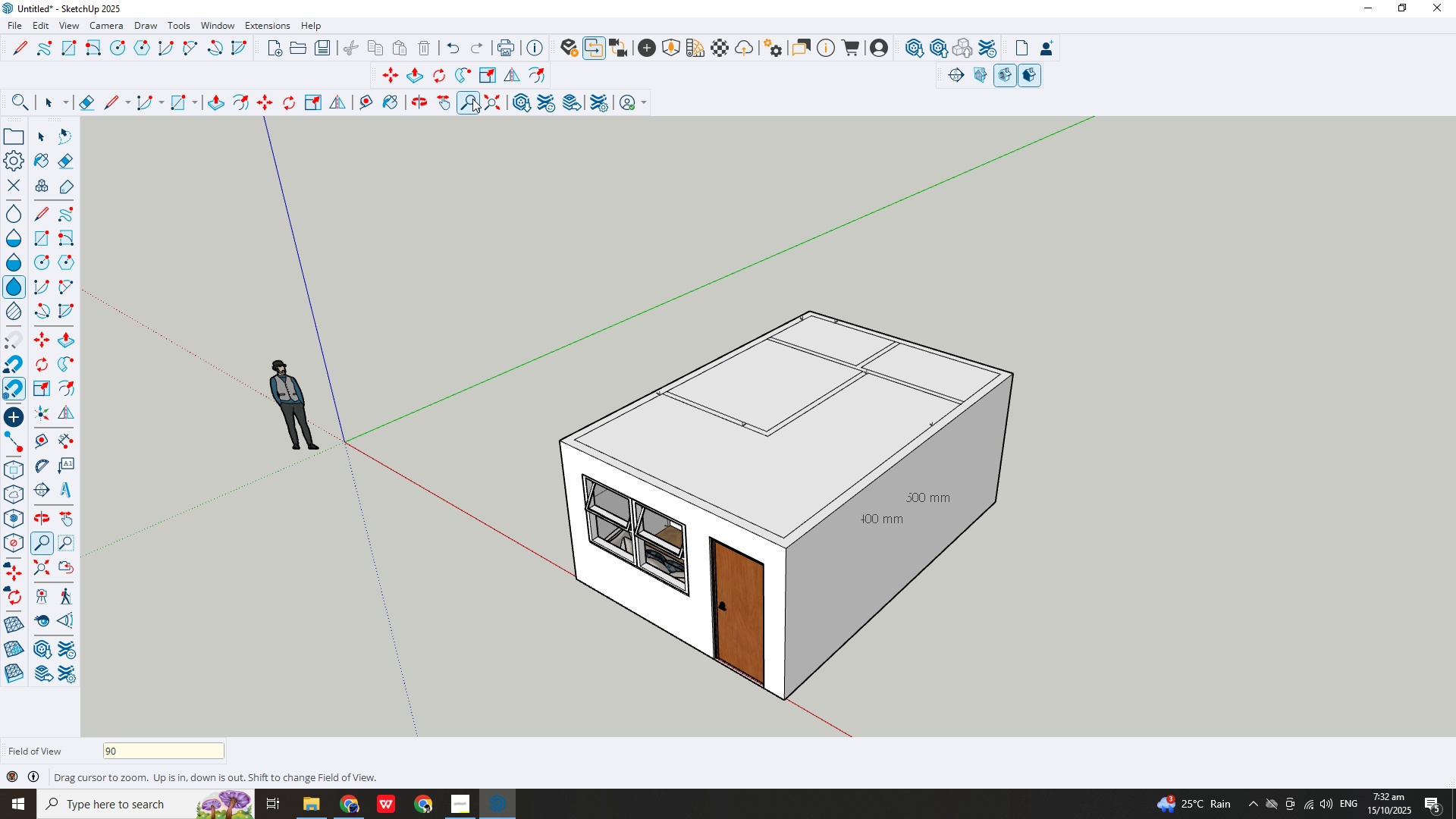 
key(M)
 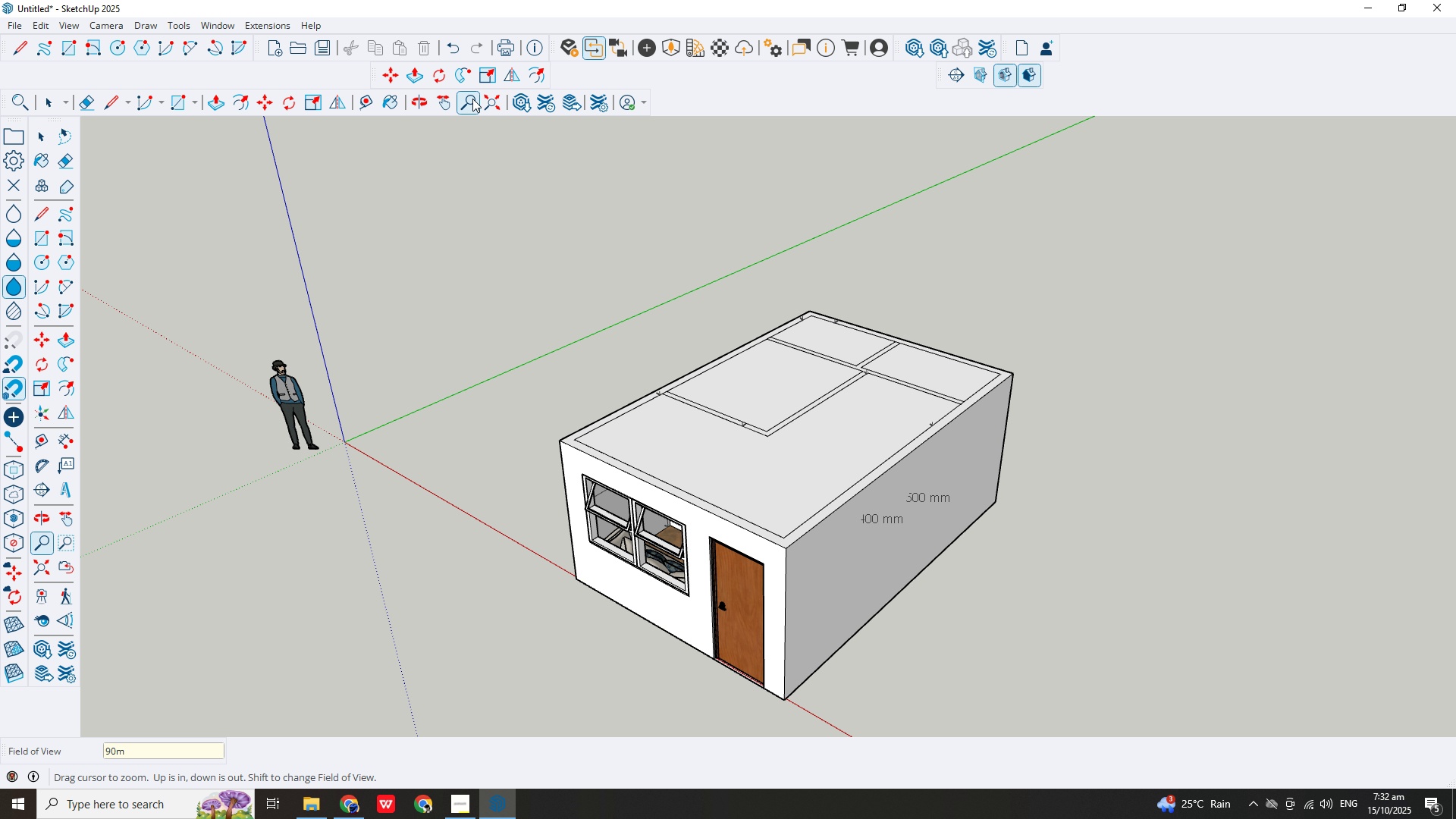 
key(Enter)
 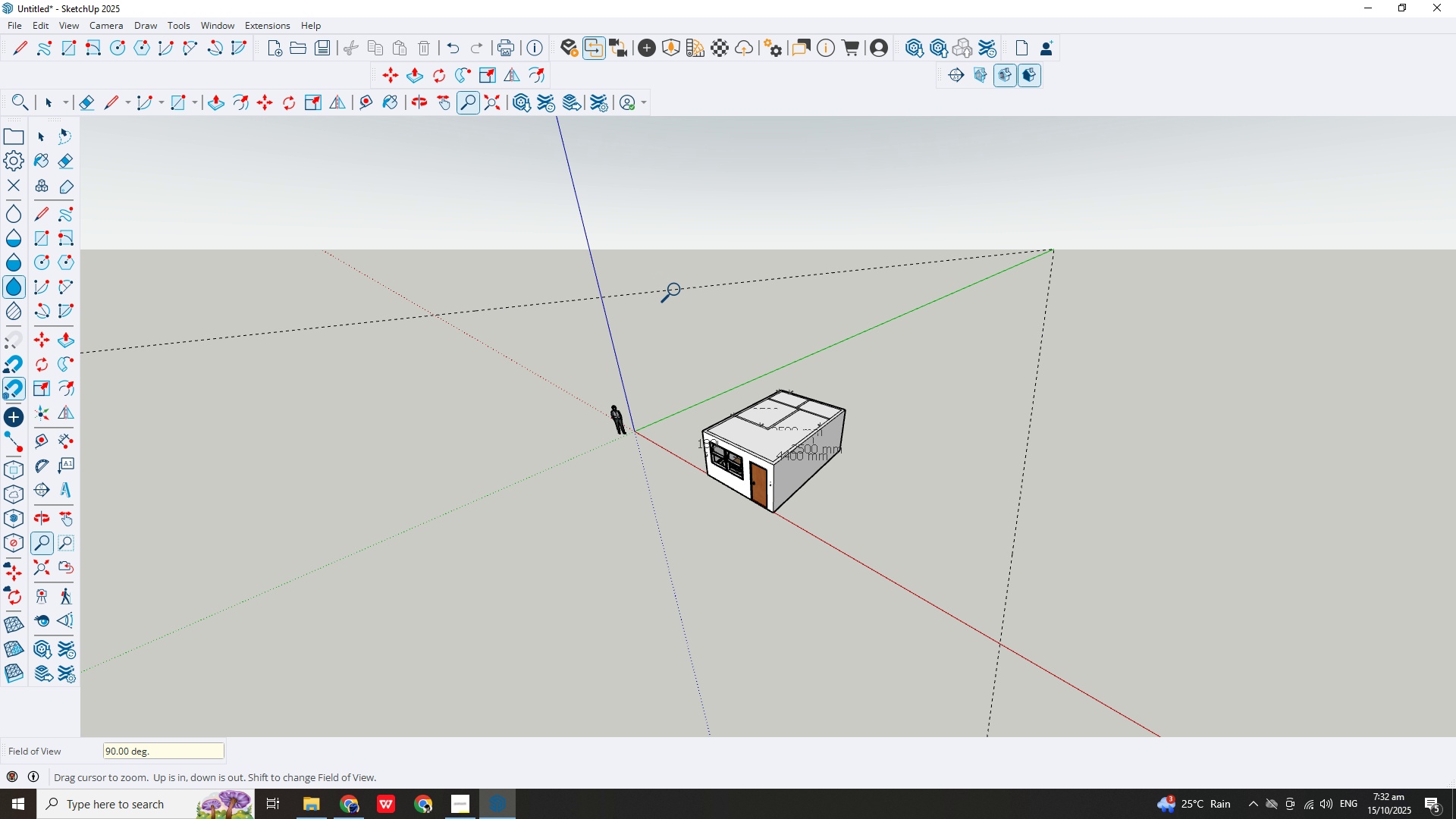 
scroll: coordinate [814, 551], scroll_direction: up, amount: 6.0
 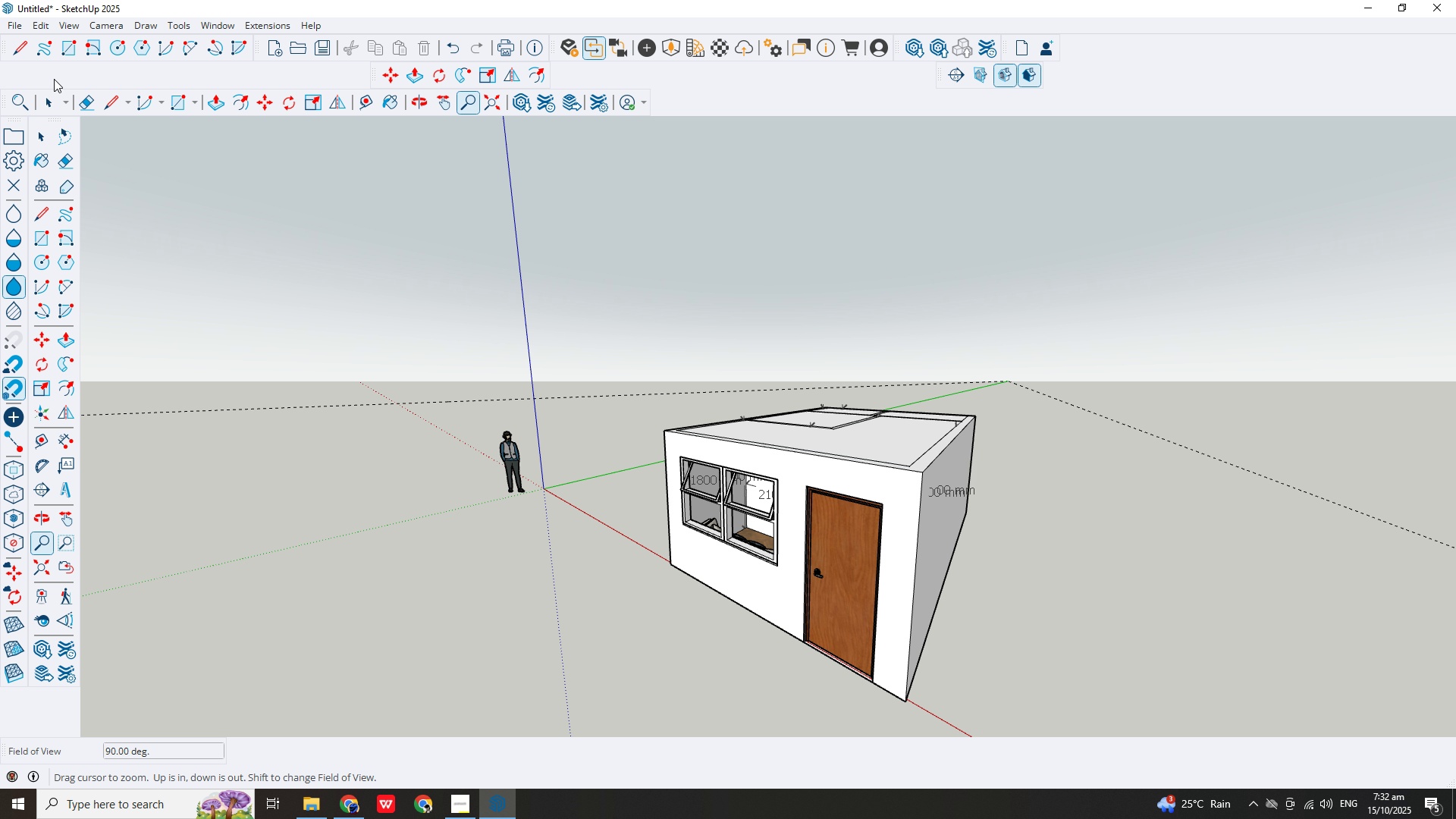 
key(Escape)
 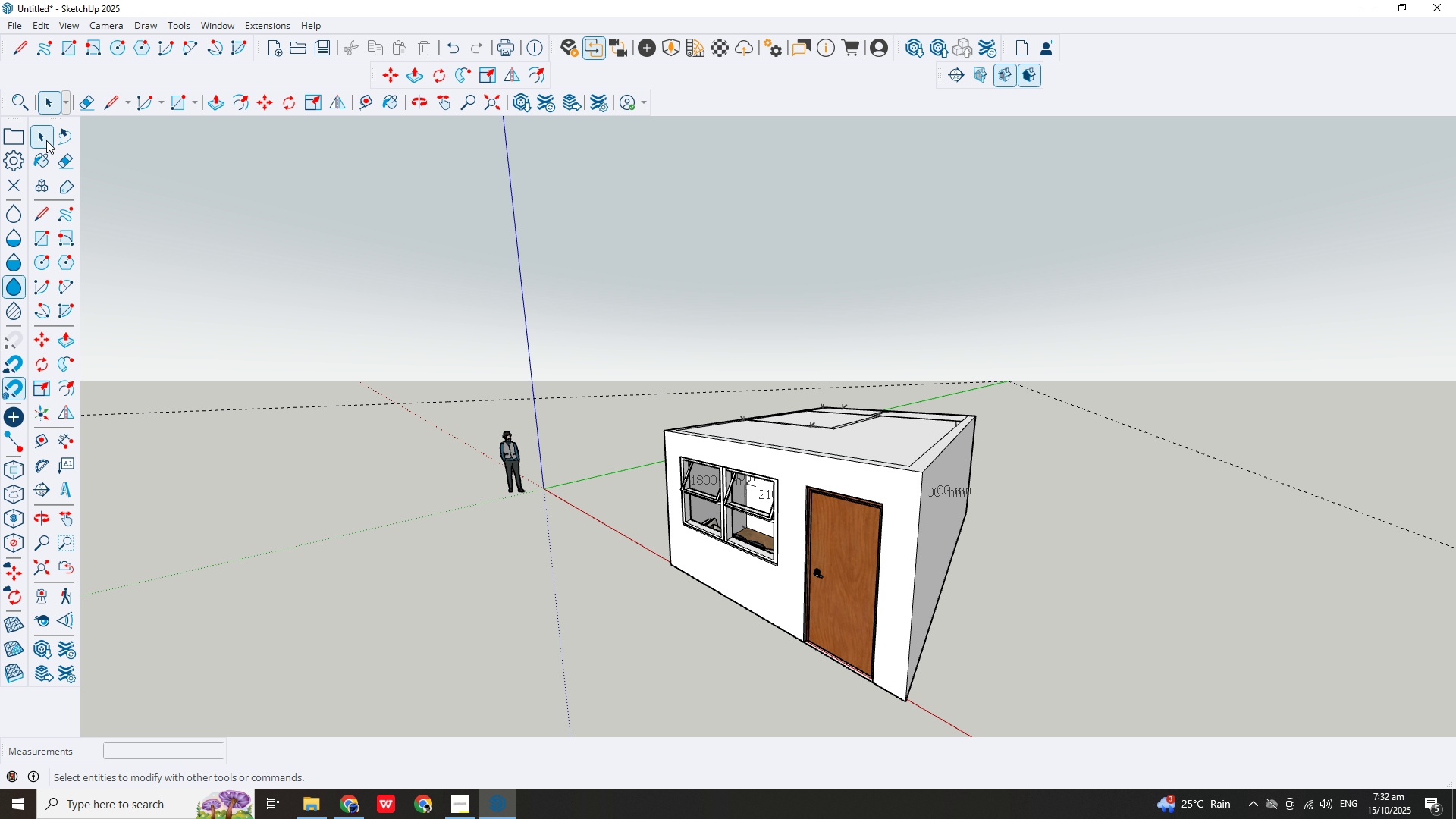 
left_click([46, 140])
 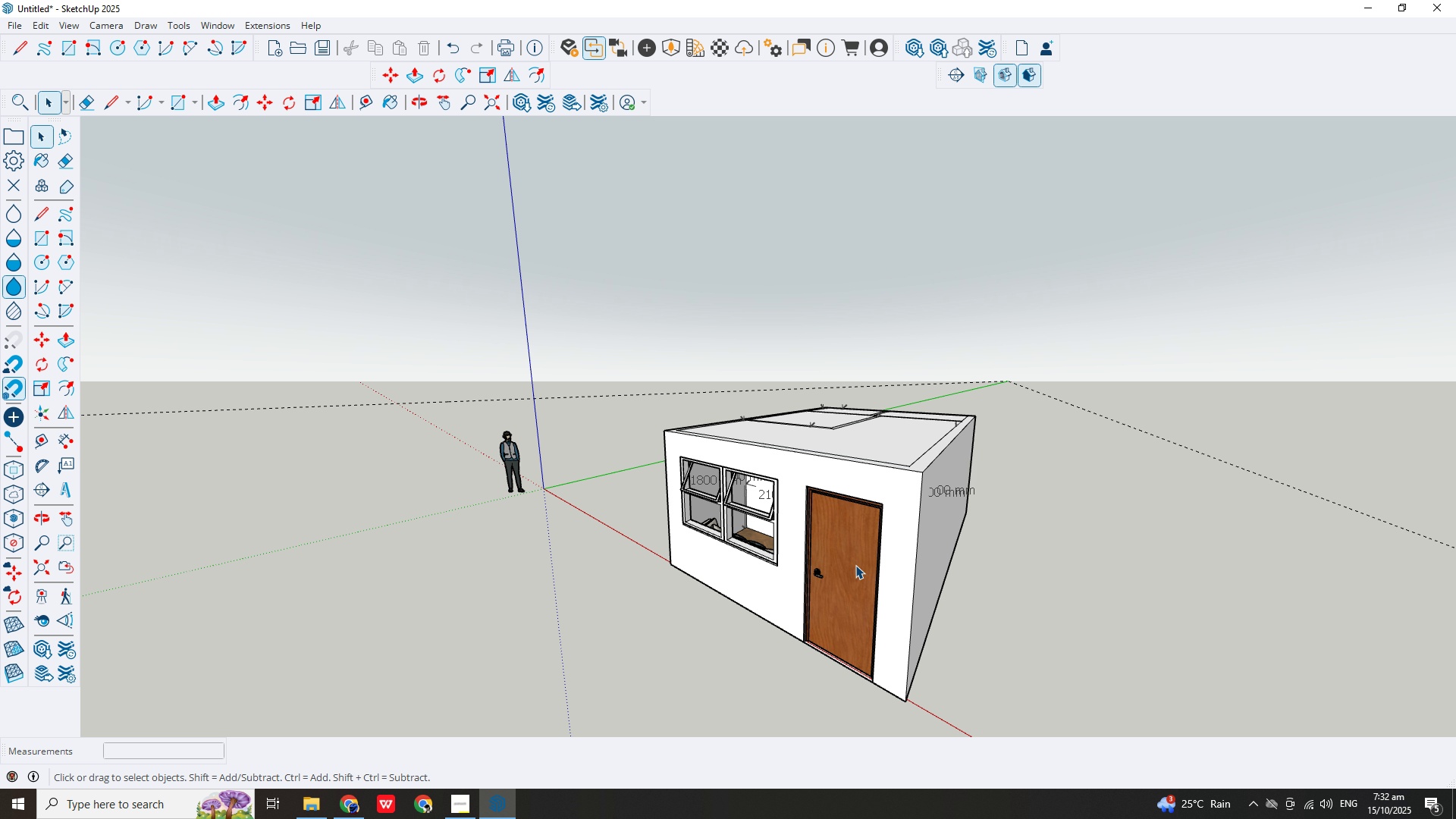 
scroll: coordinate [842, 510], scroll_direction: up, amount: 6.0
 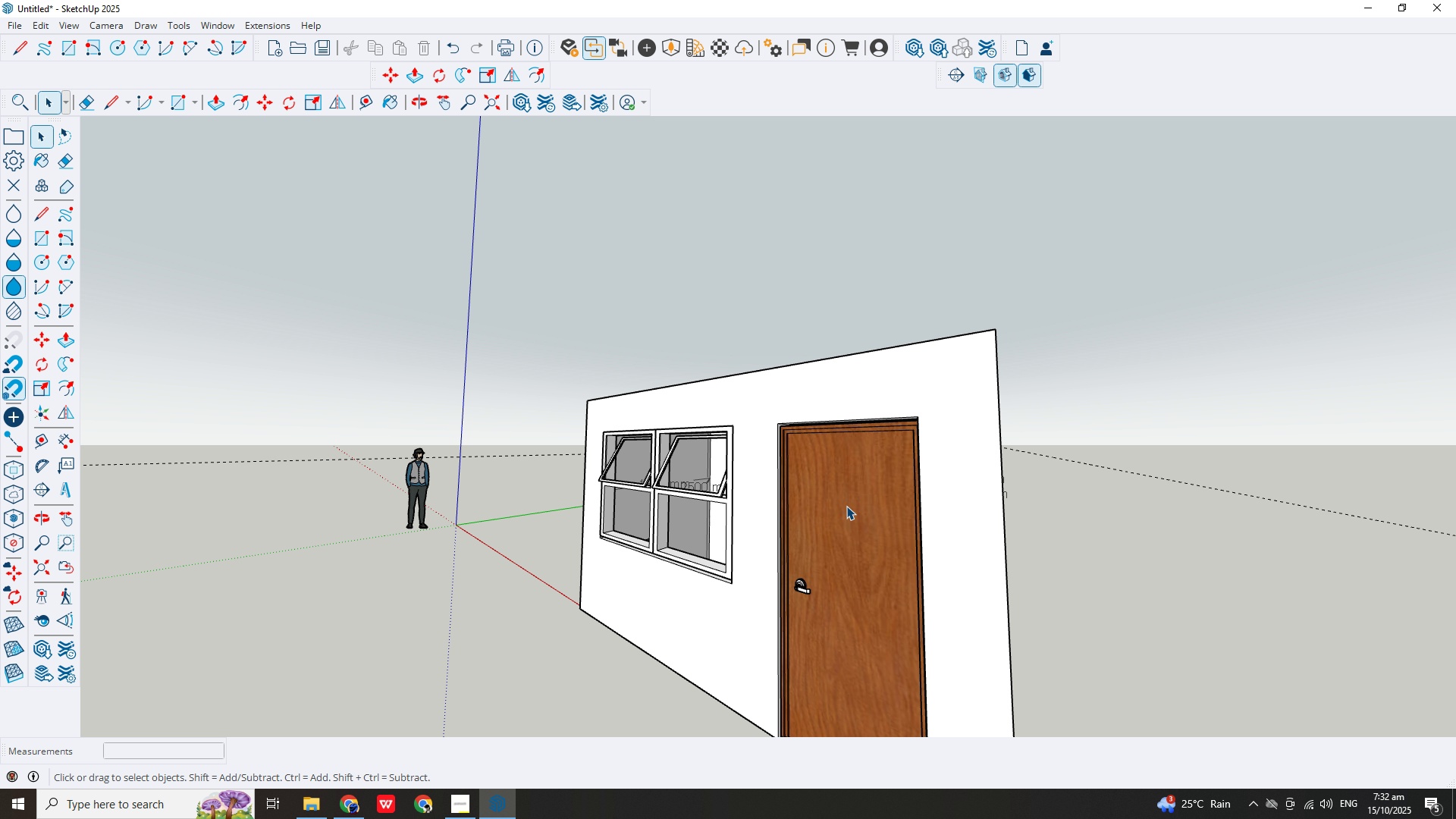 
left_click([846, 507])
 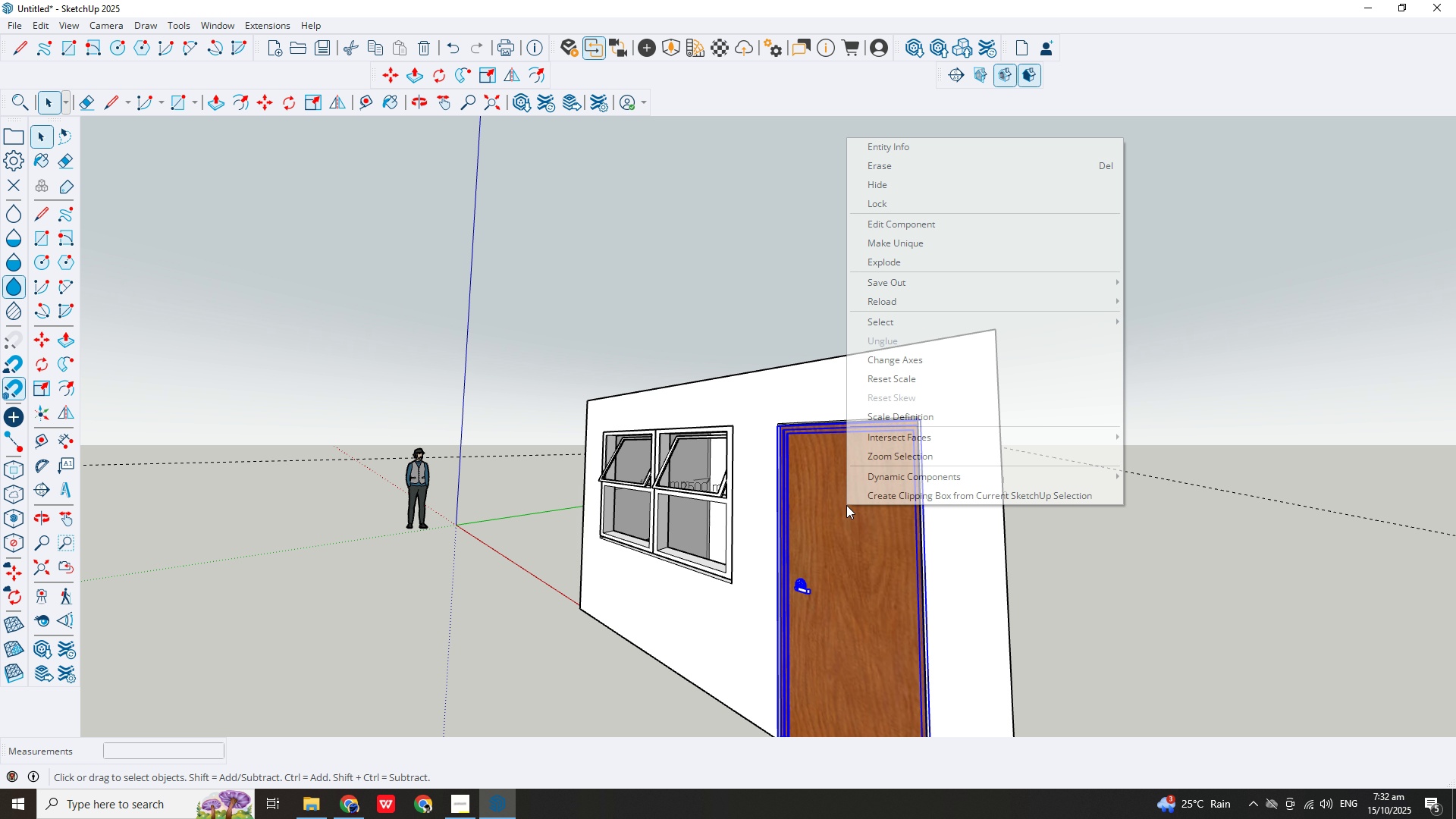 
right_click([846, 505])
 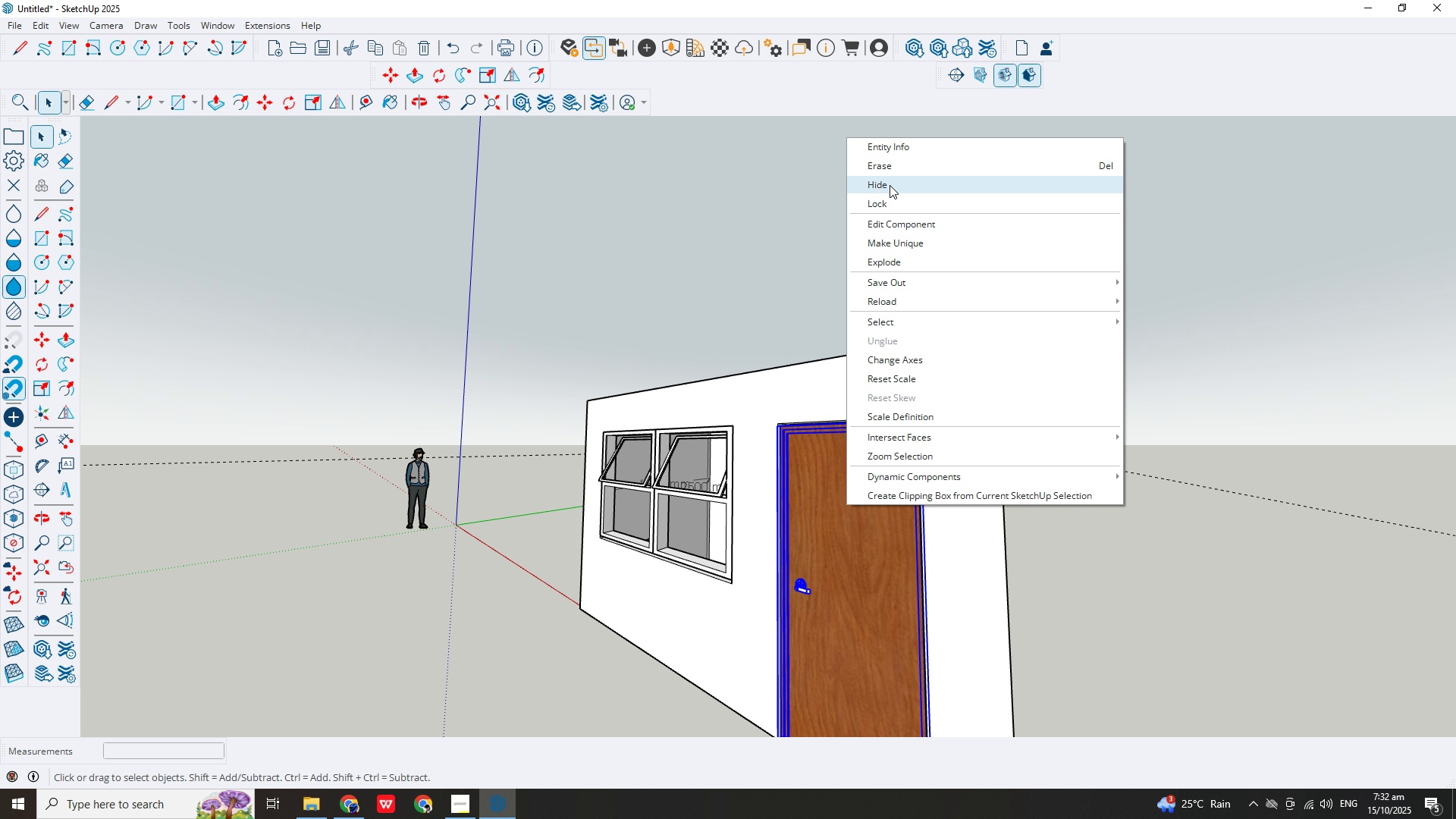 
left_click([677, 272])
 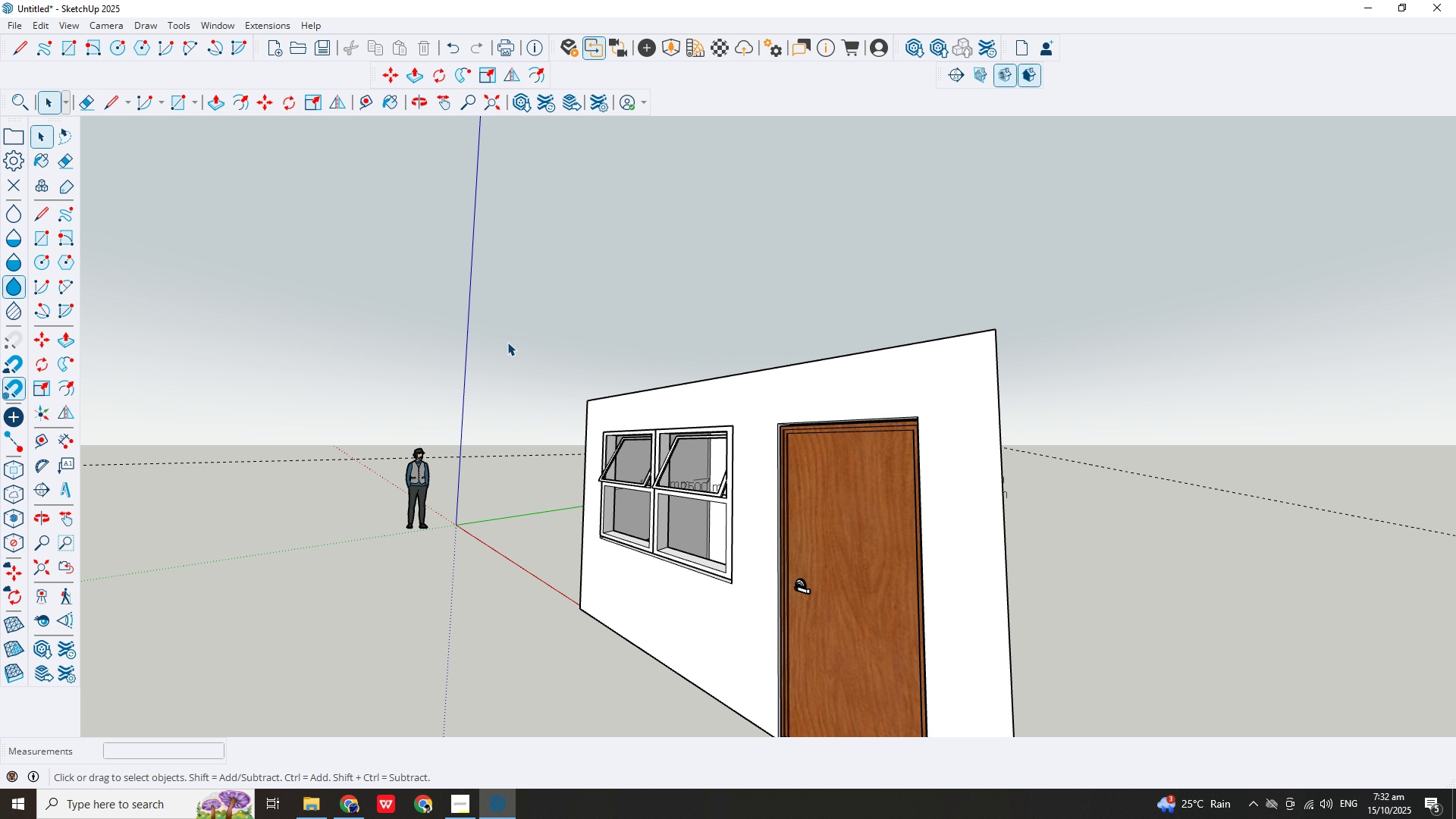 
scroll: coordinate [507, 343], scroll_direction: down, amount: 3.0
 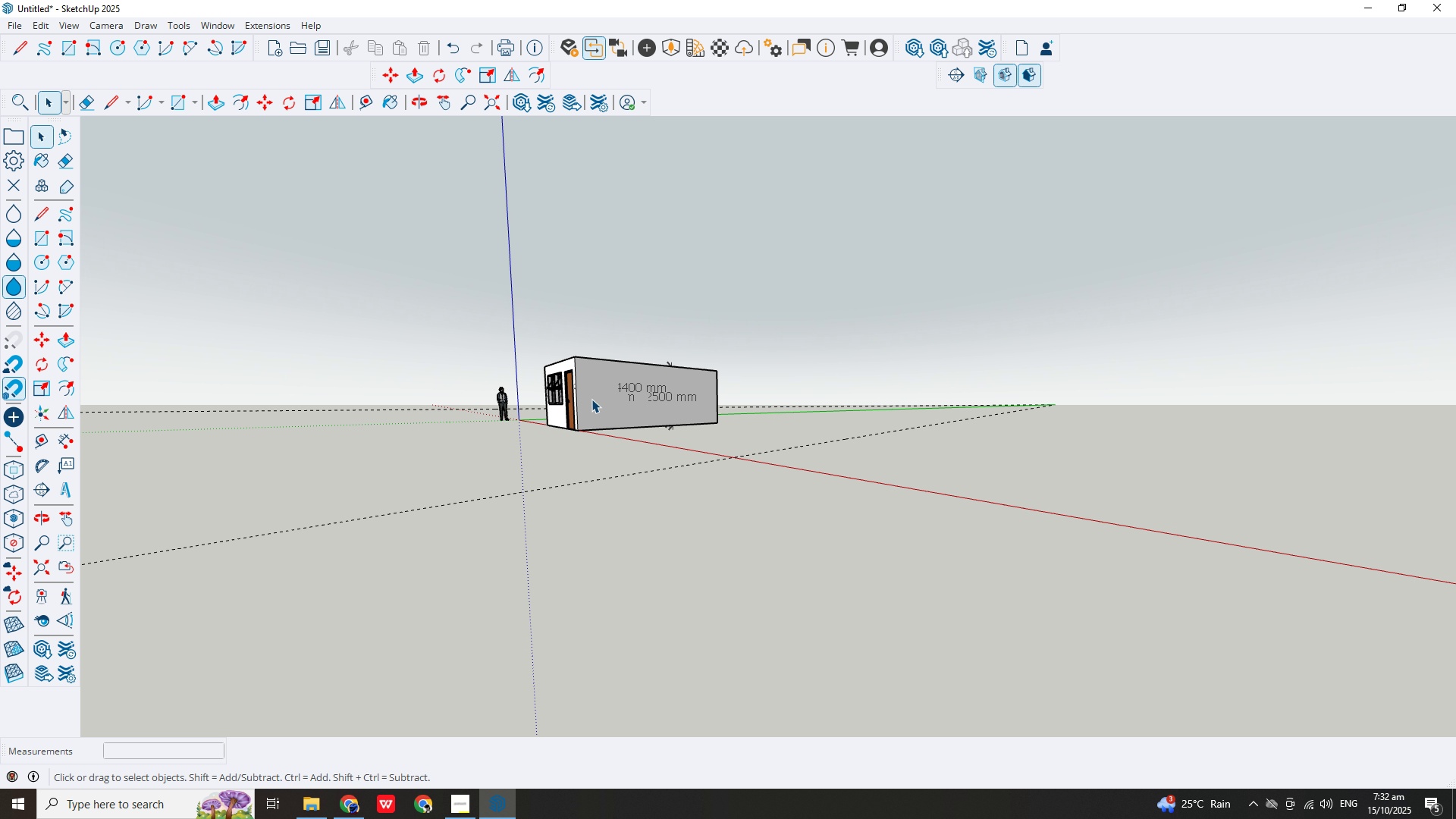 
scroll: coordinate [589, 399], scroll_direction: up, amount: 3.0
 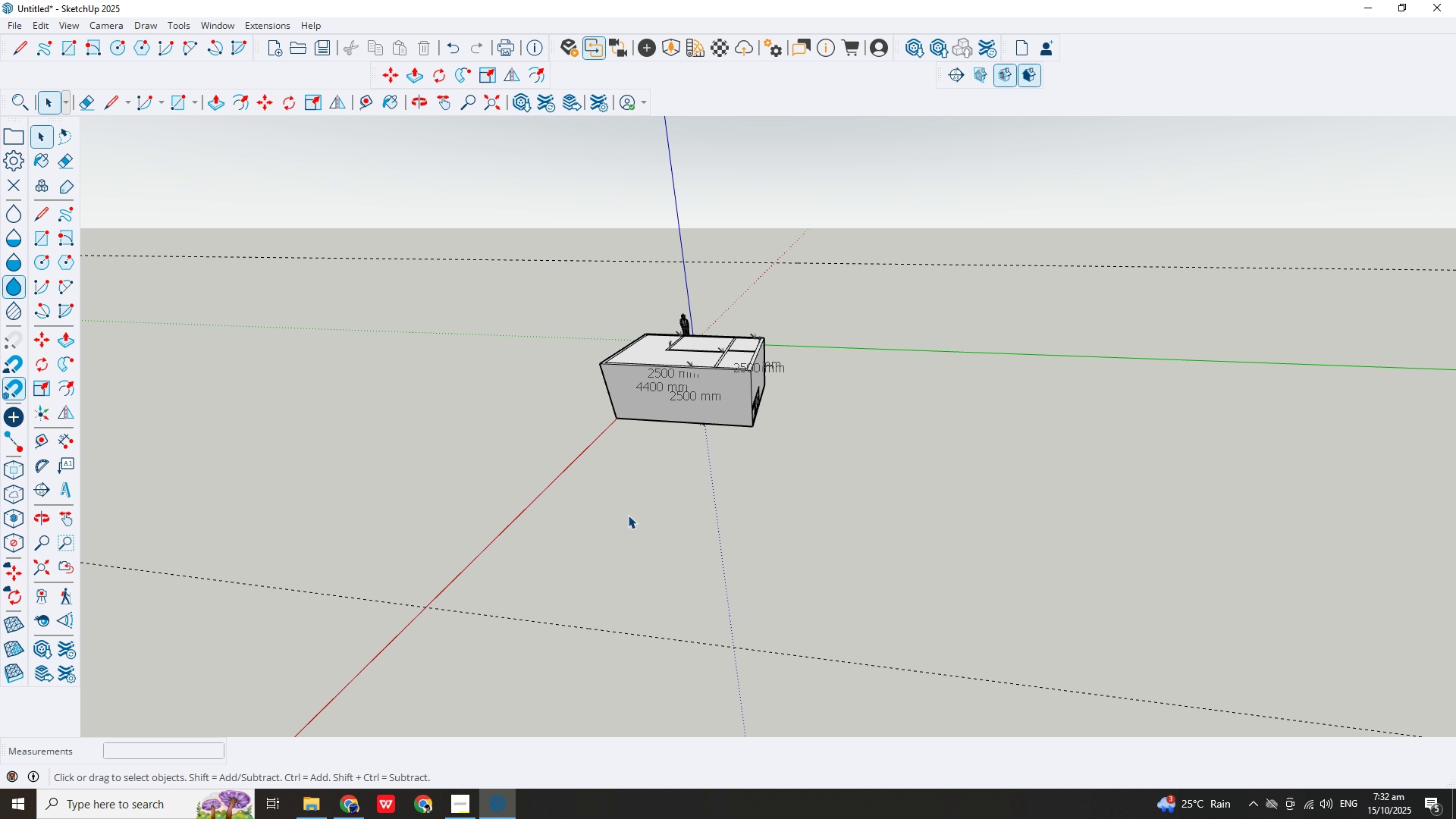 
left_click_drag(start_coordinate=[39, 135], to_coordinate=[49, 134])
 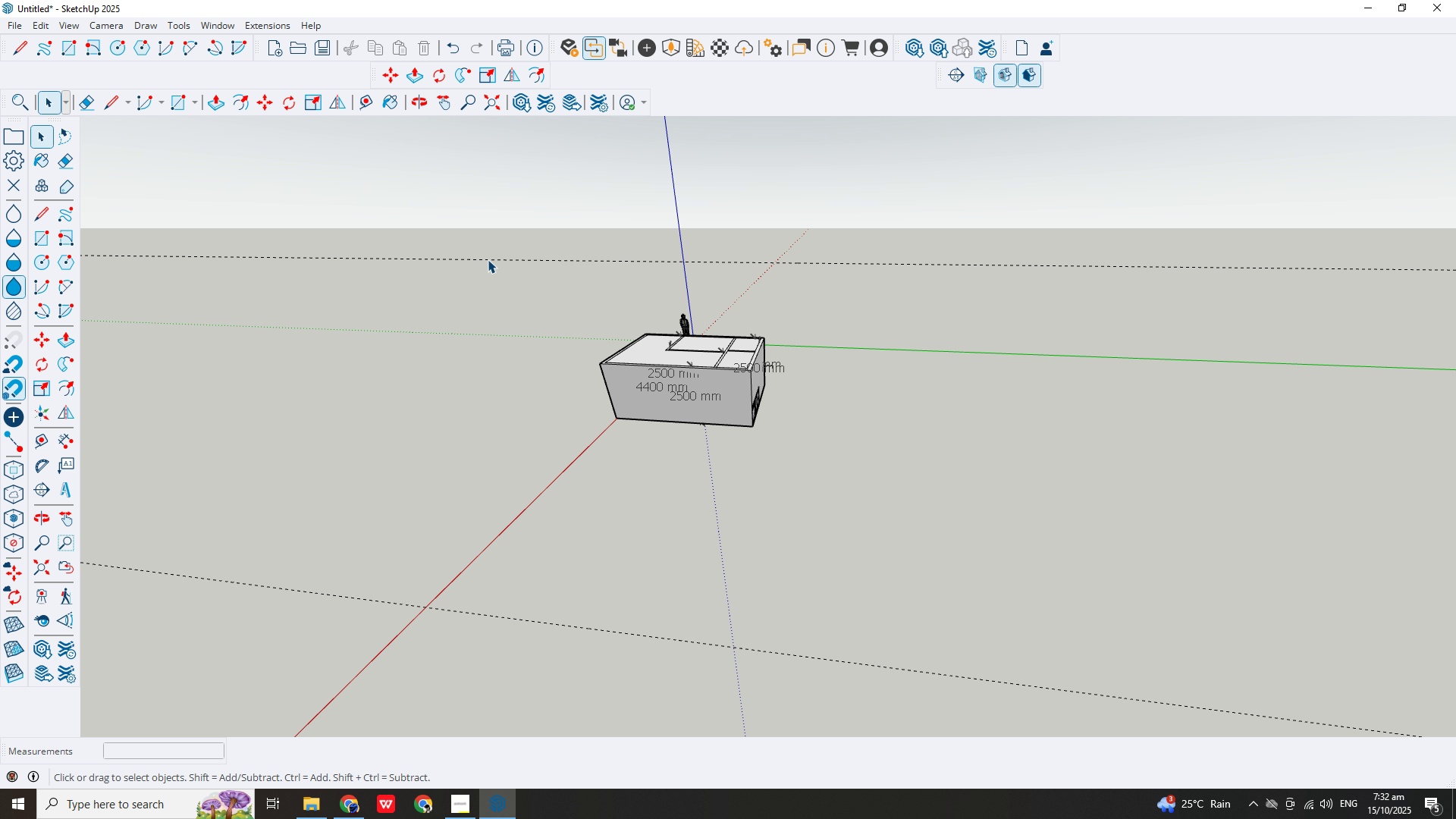 
scroll: coordinate [360, 224], scroll_direction: up, amount: 2.0
 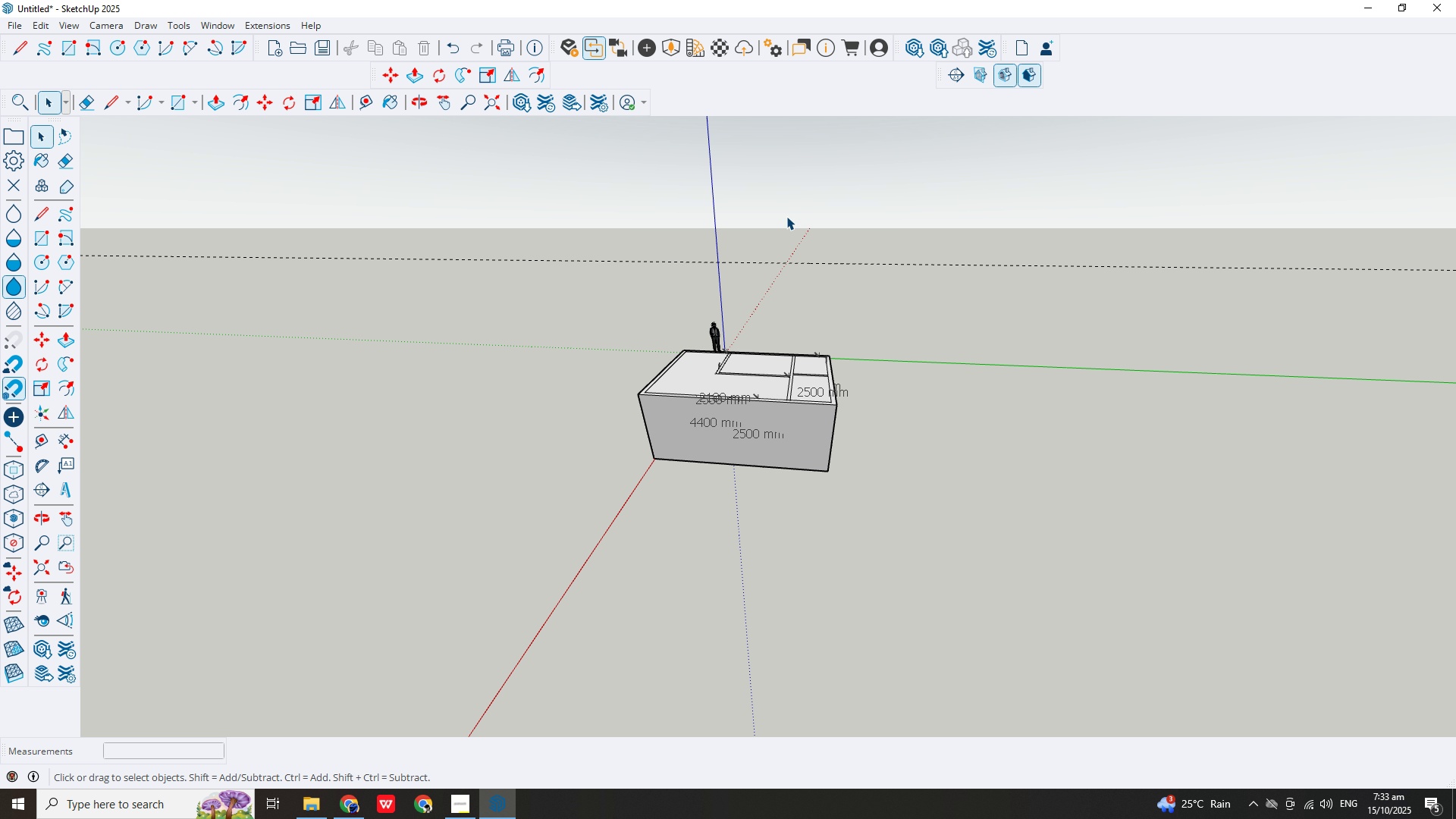 
left_click([467, 107])
 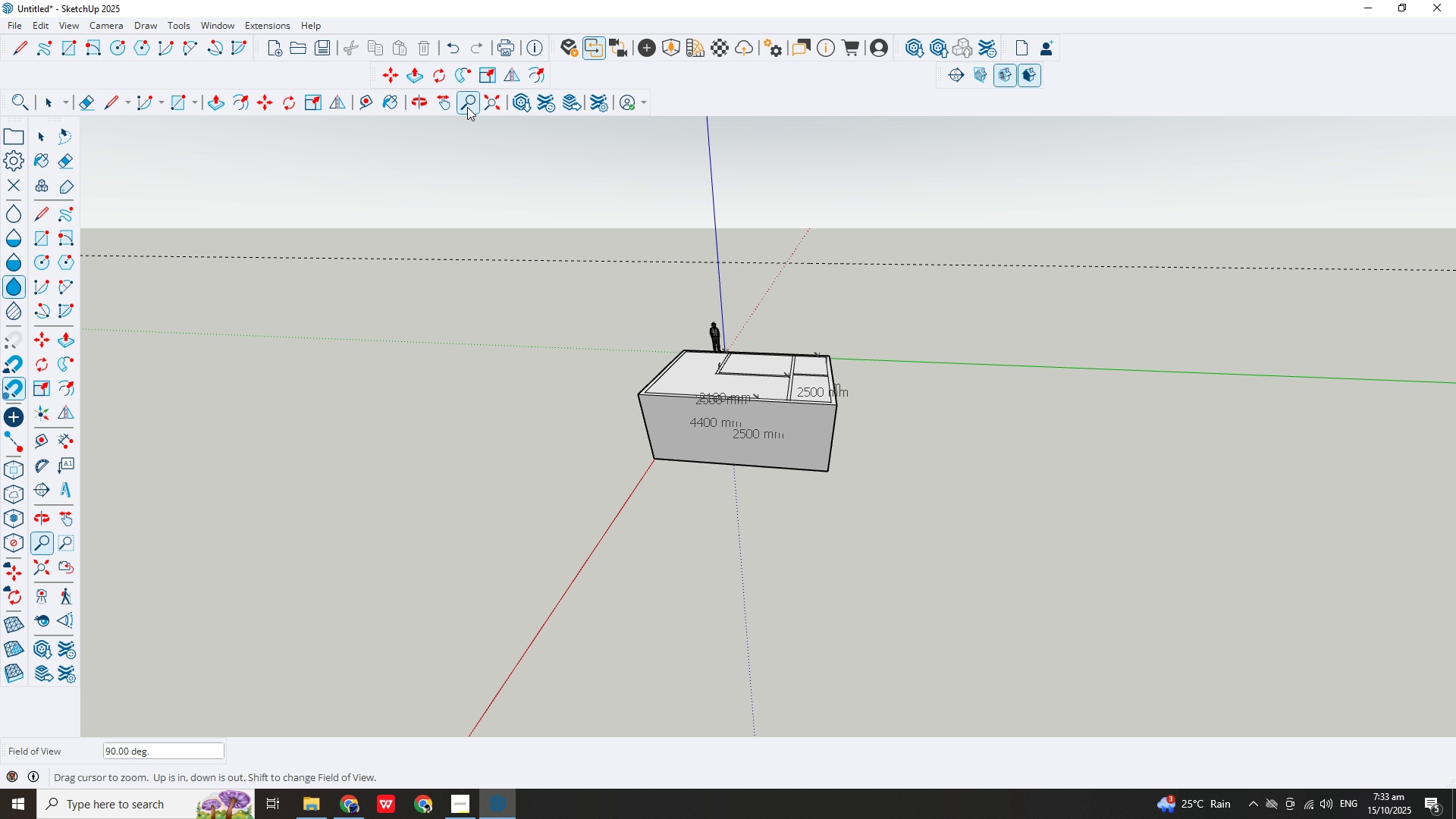 
key(Numpad3)
 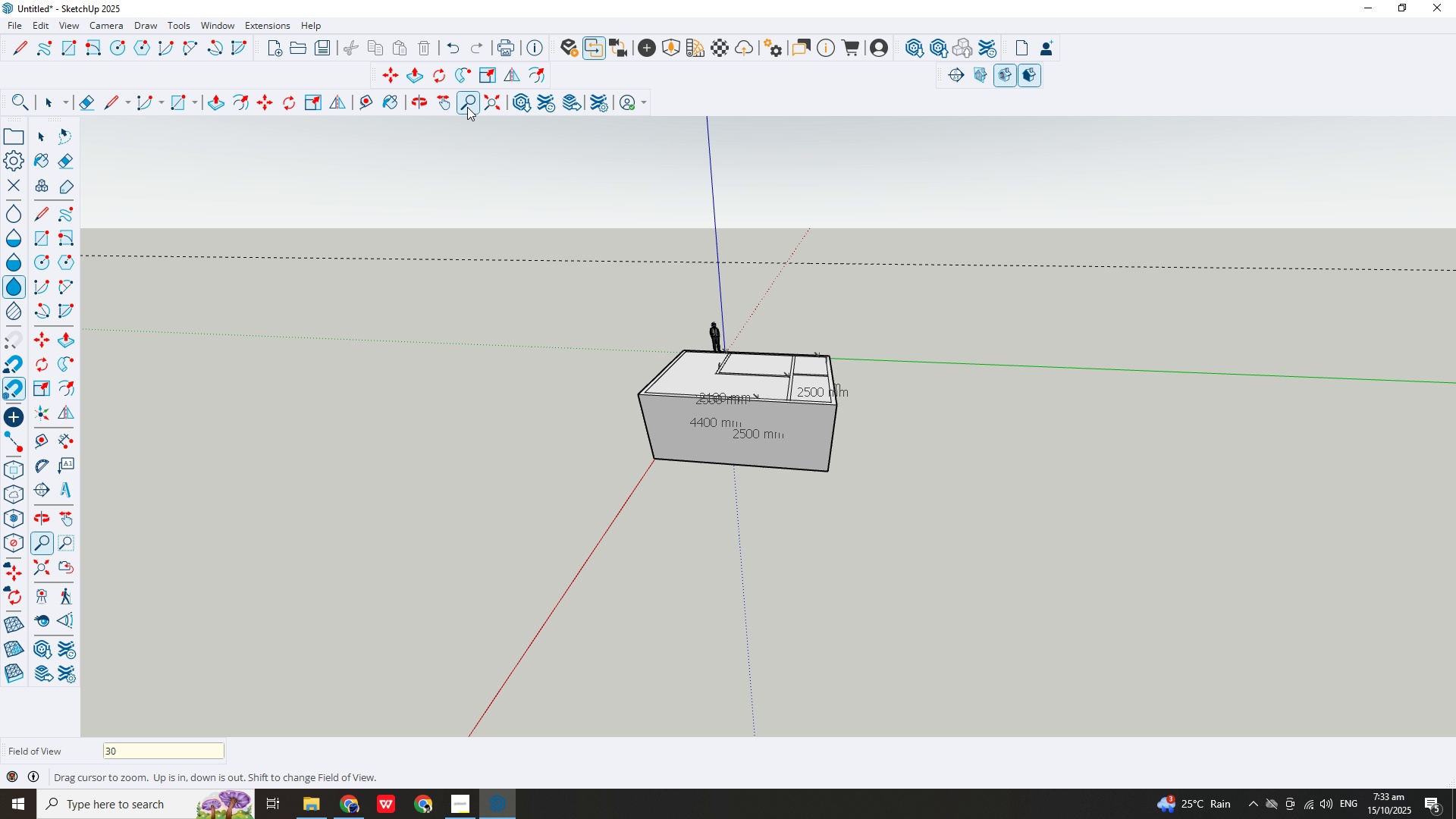 
key(Numpad0)
 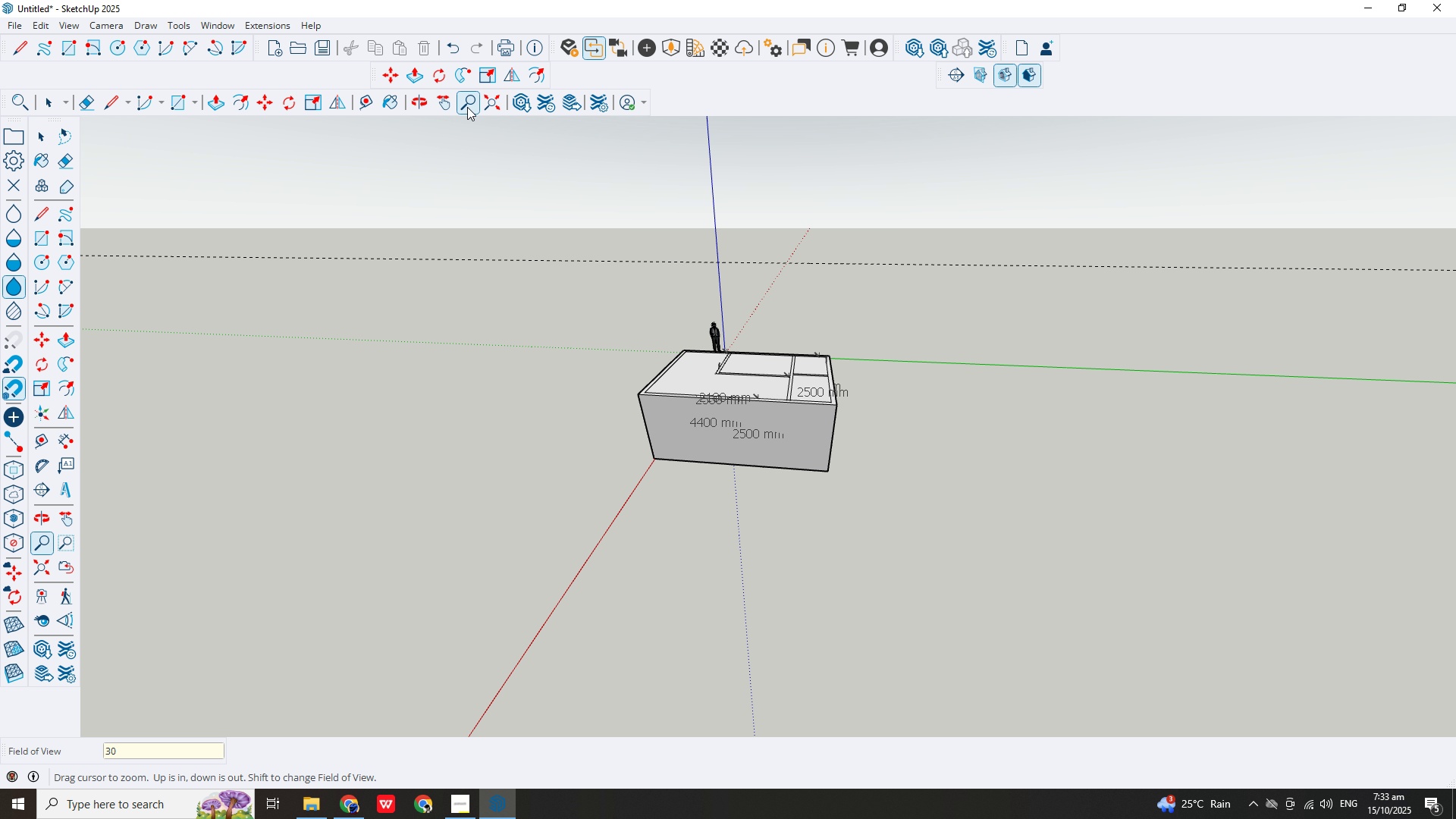 
key(M)
 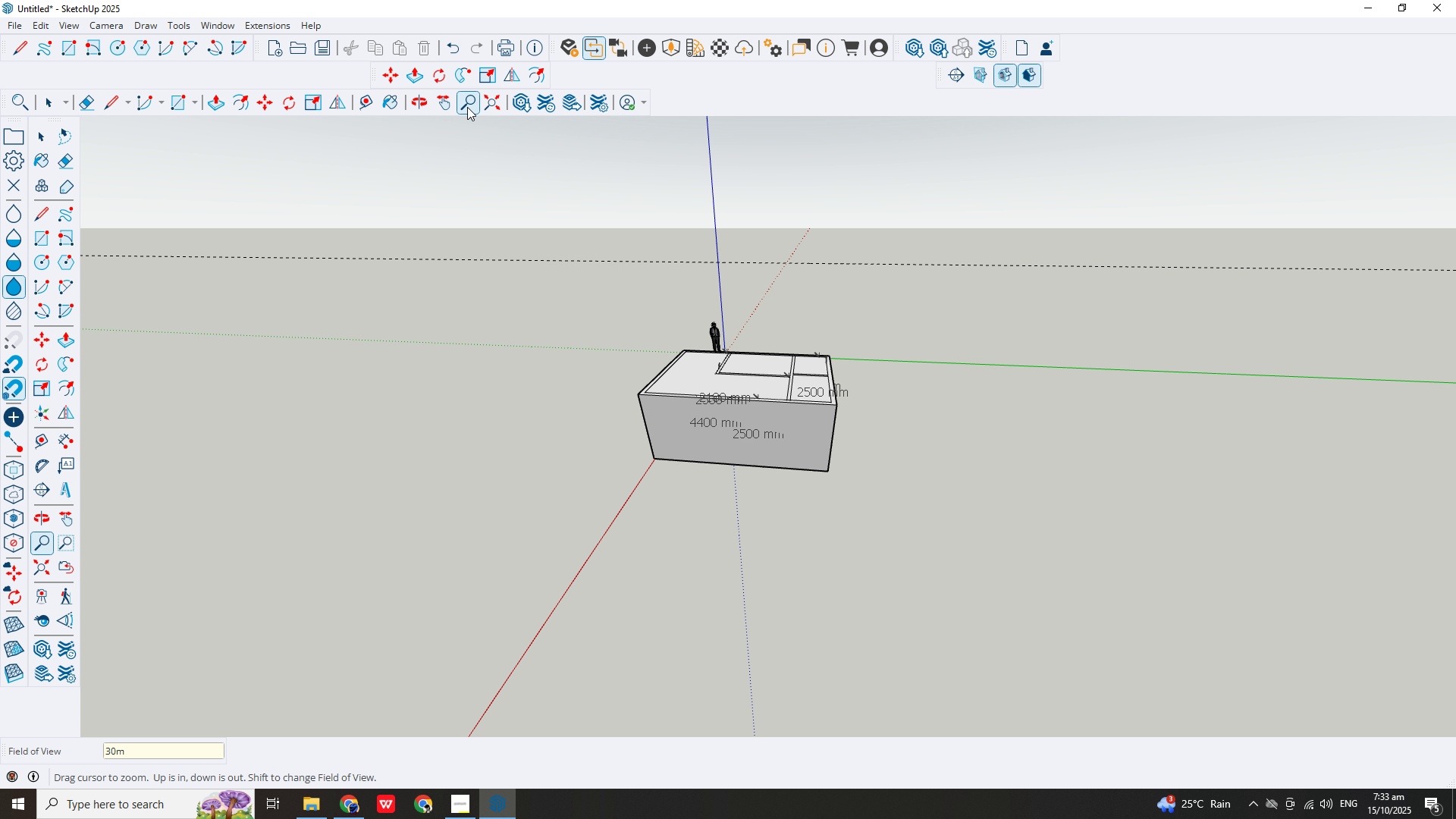 
key(Enter)
 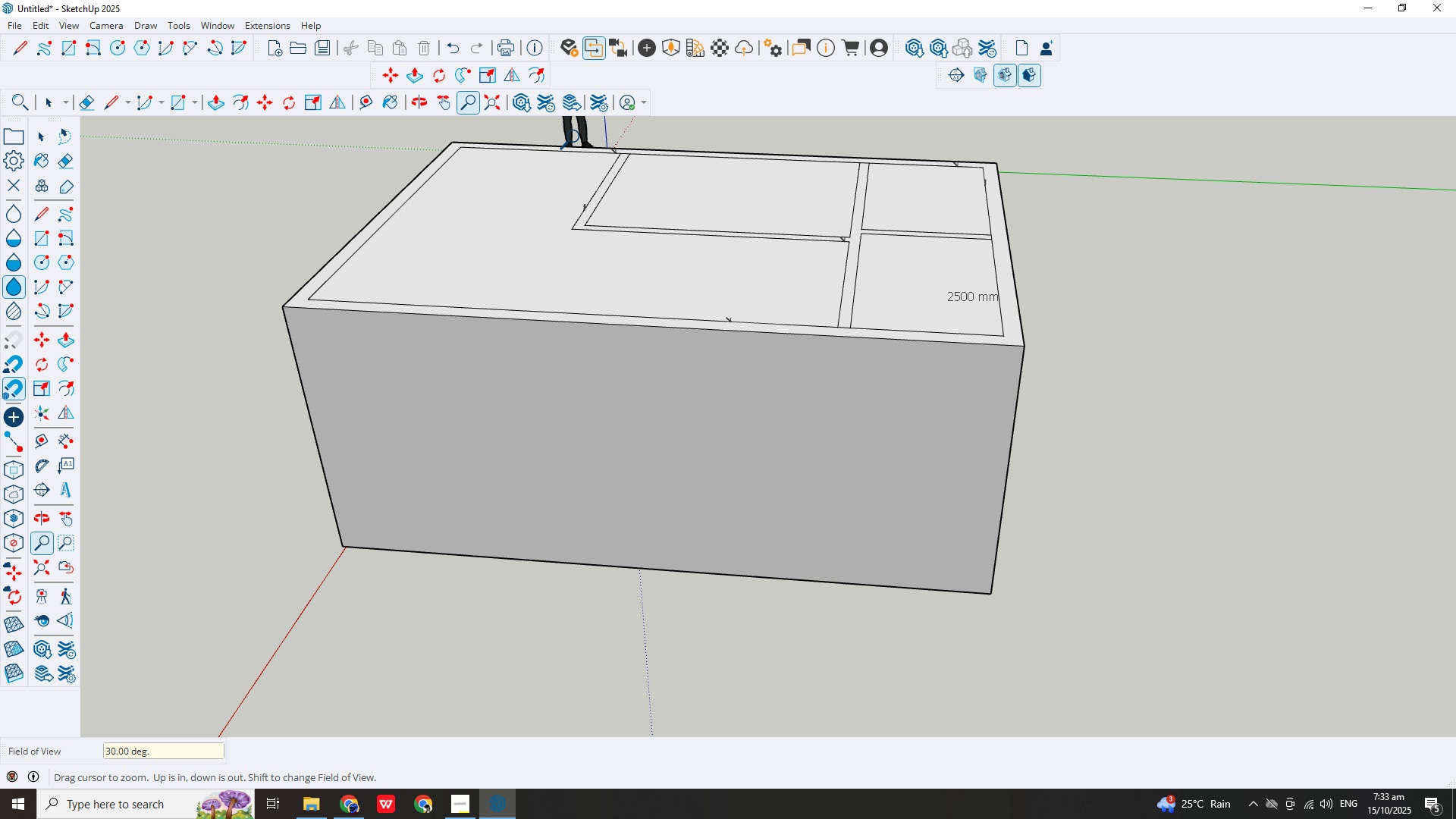 
scroll: coordinate [652, 287], scroll_direction: down, amount: 3.0
 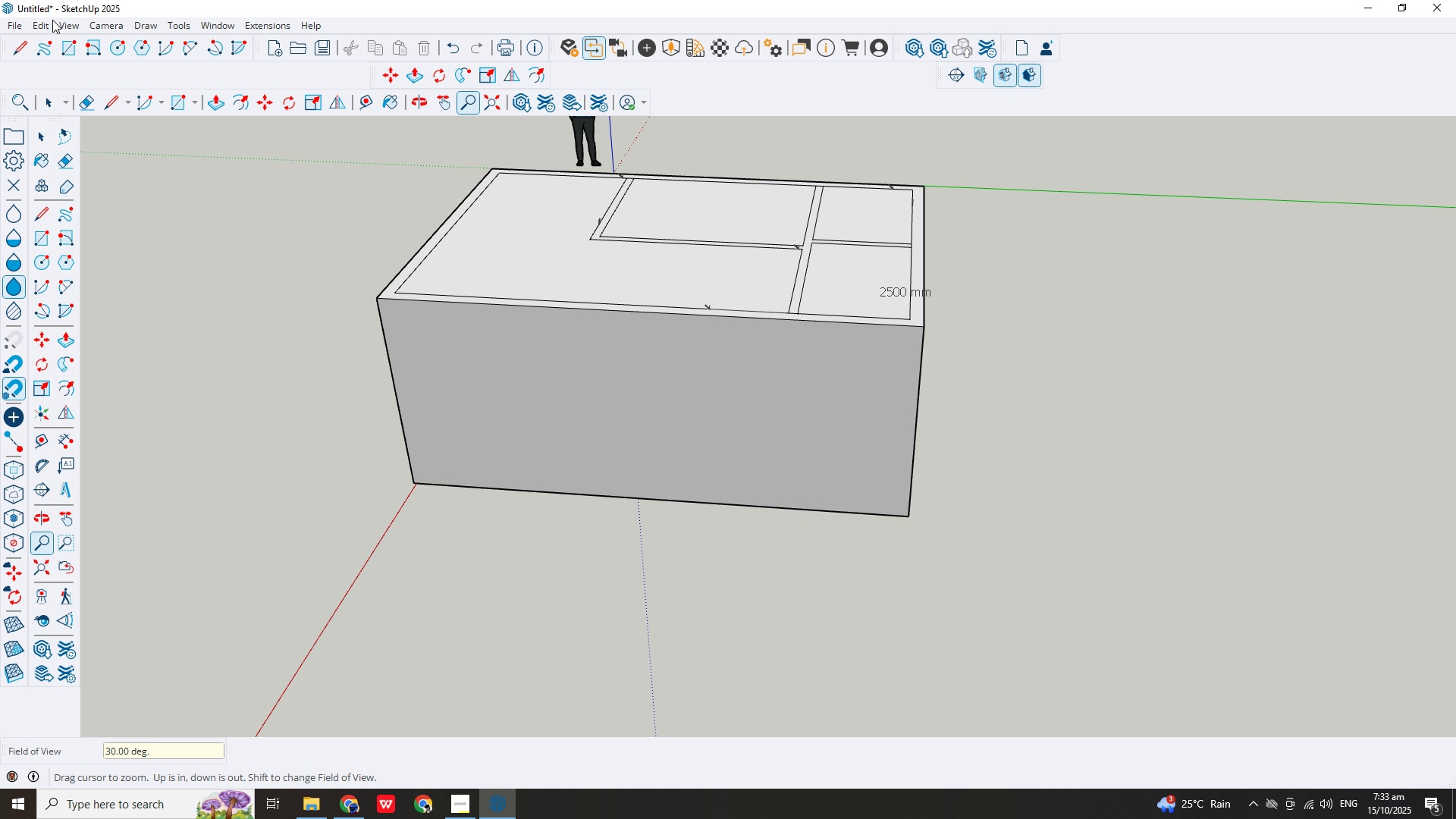 
left_click([48, 20])
 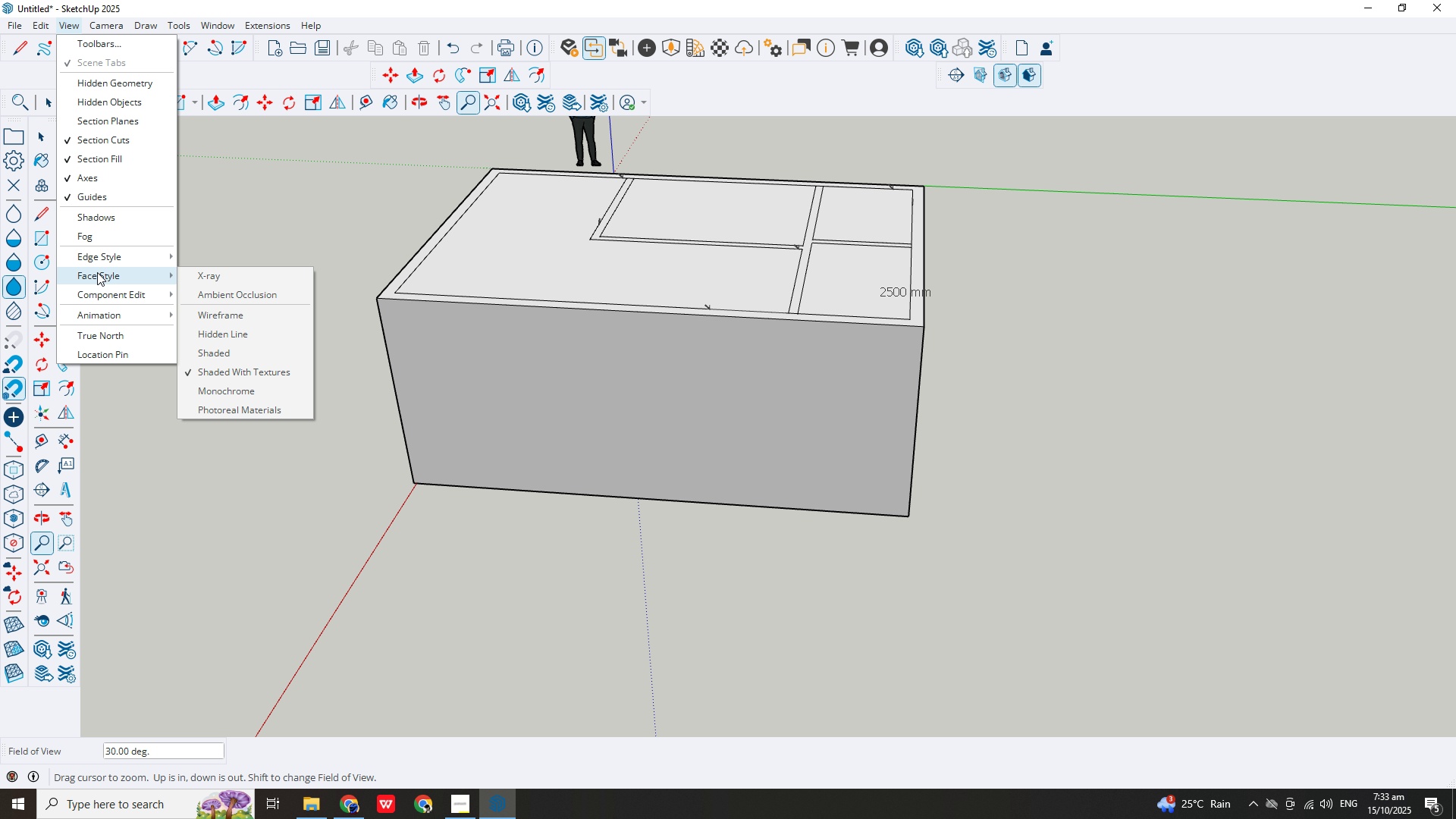 
wait(7.42)
 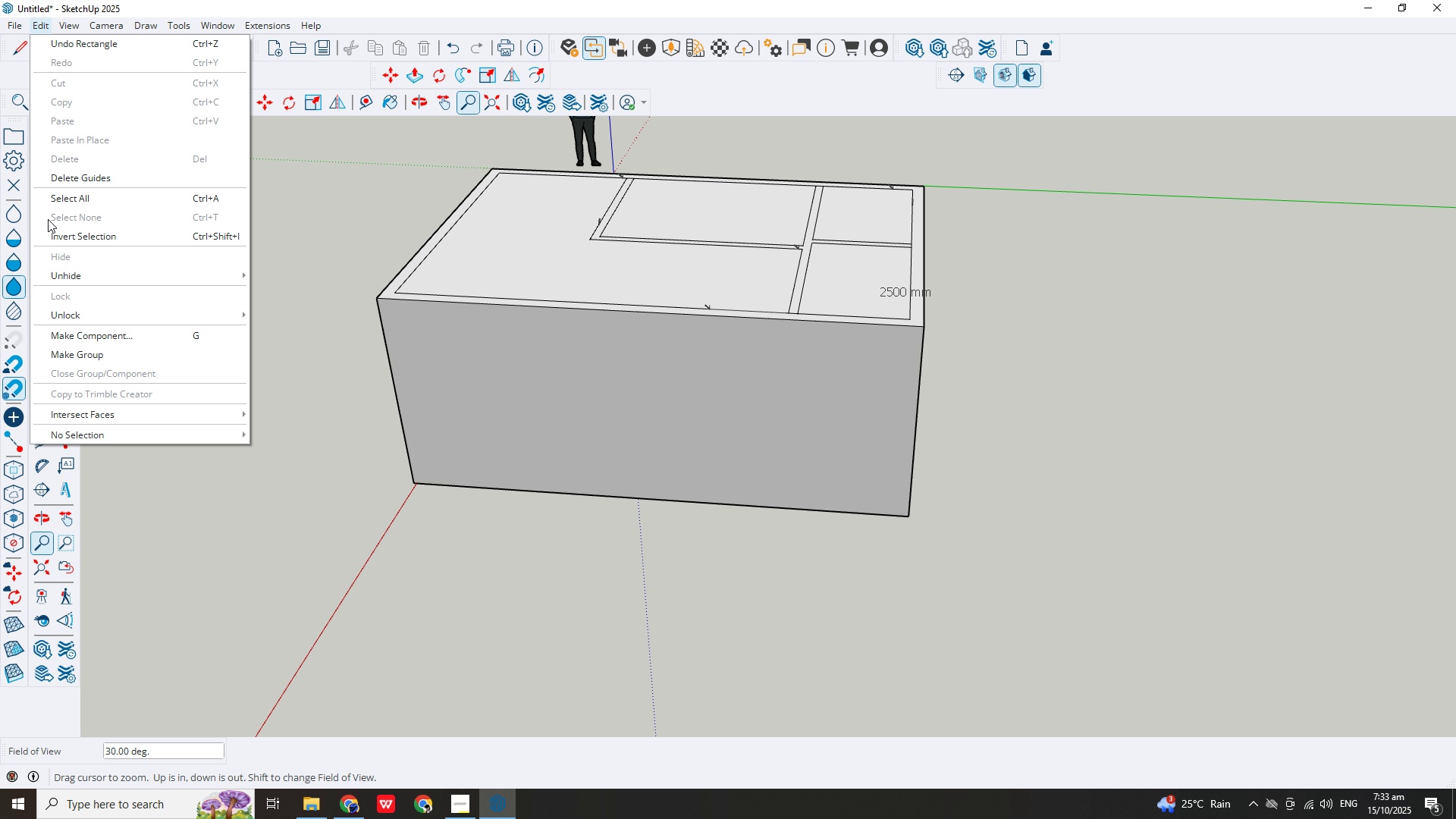 
left_click([87, 120])
 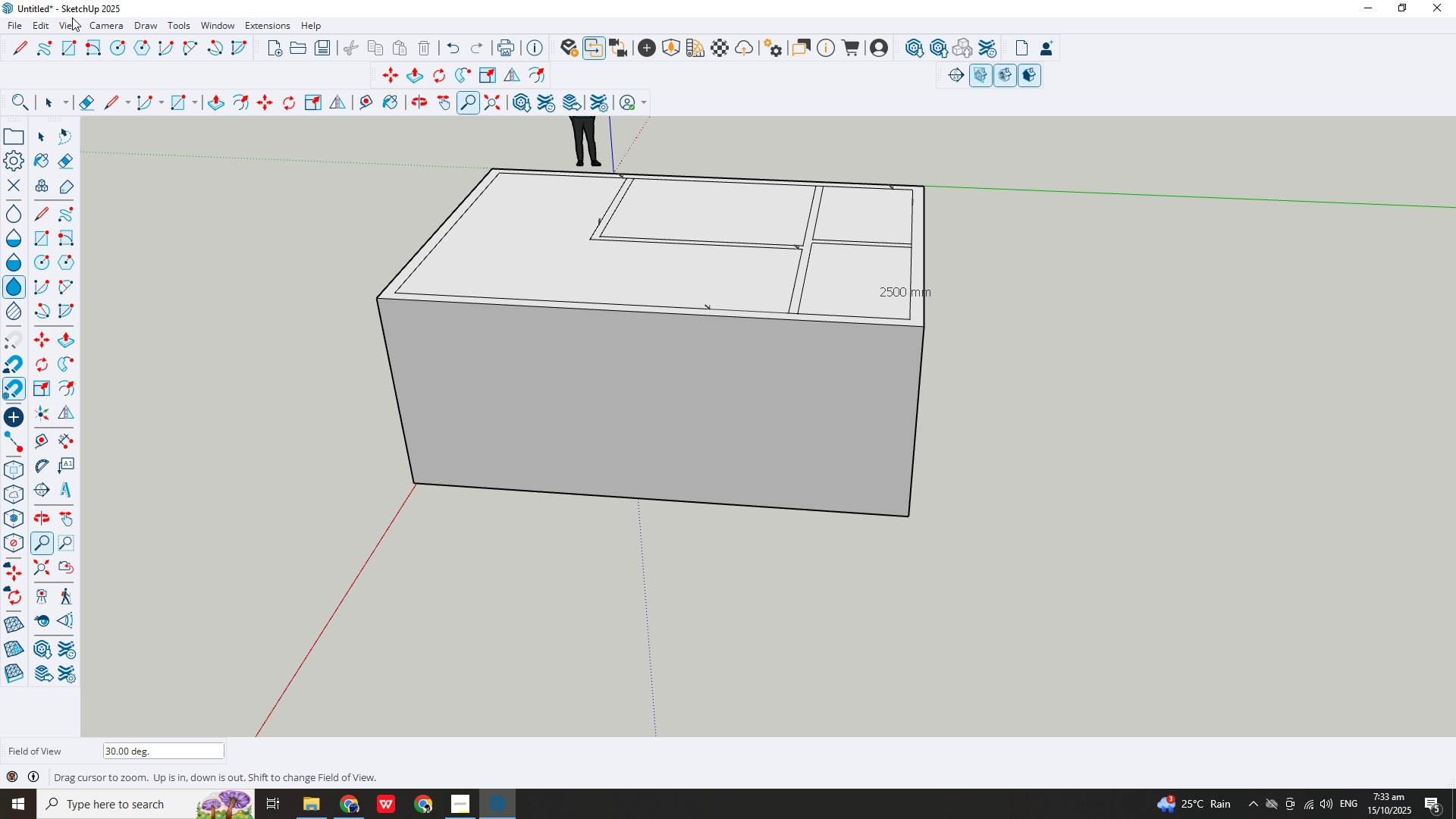 
left_click([66, 21])
 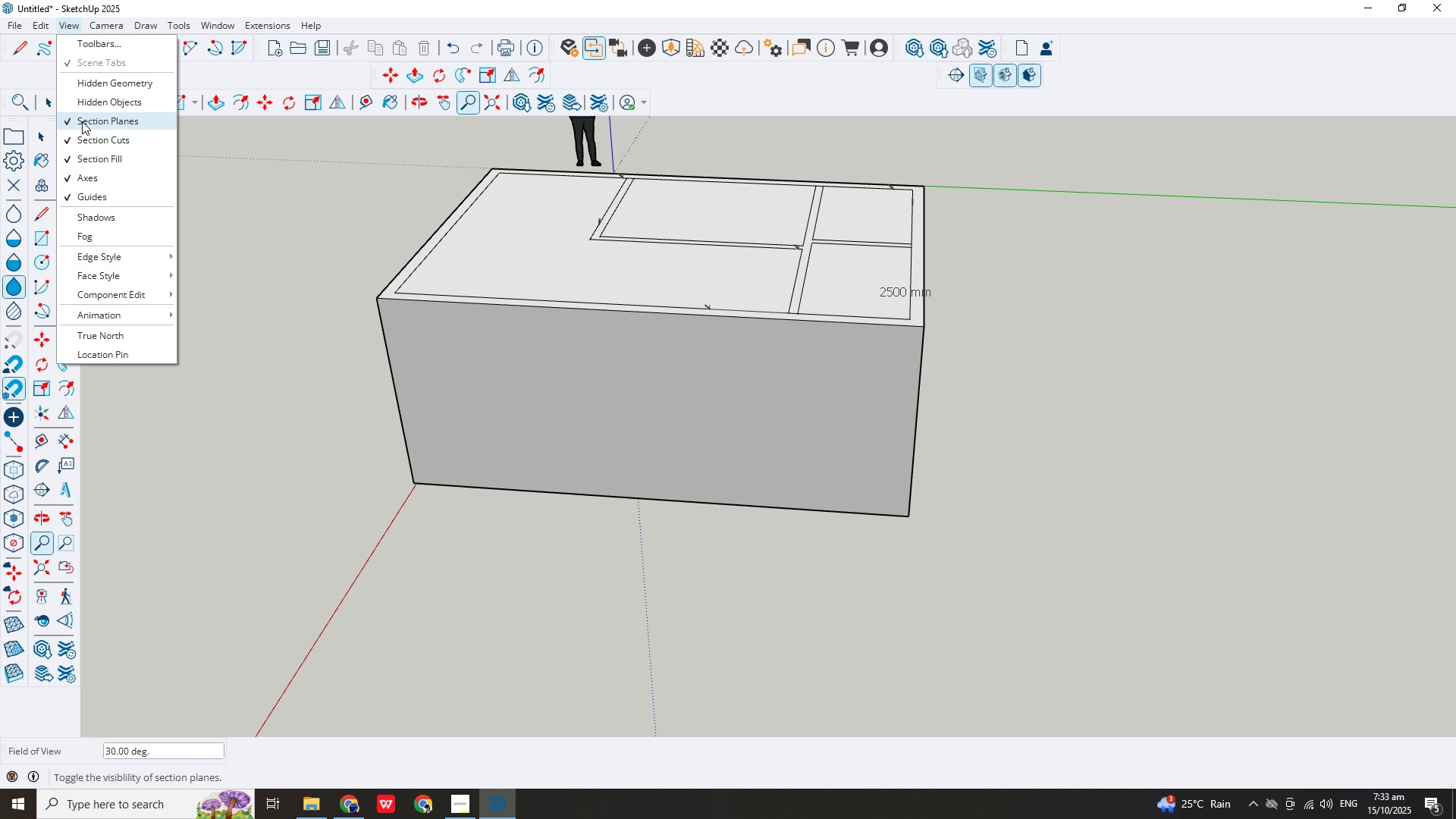 
left_click([84, 121])
 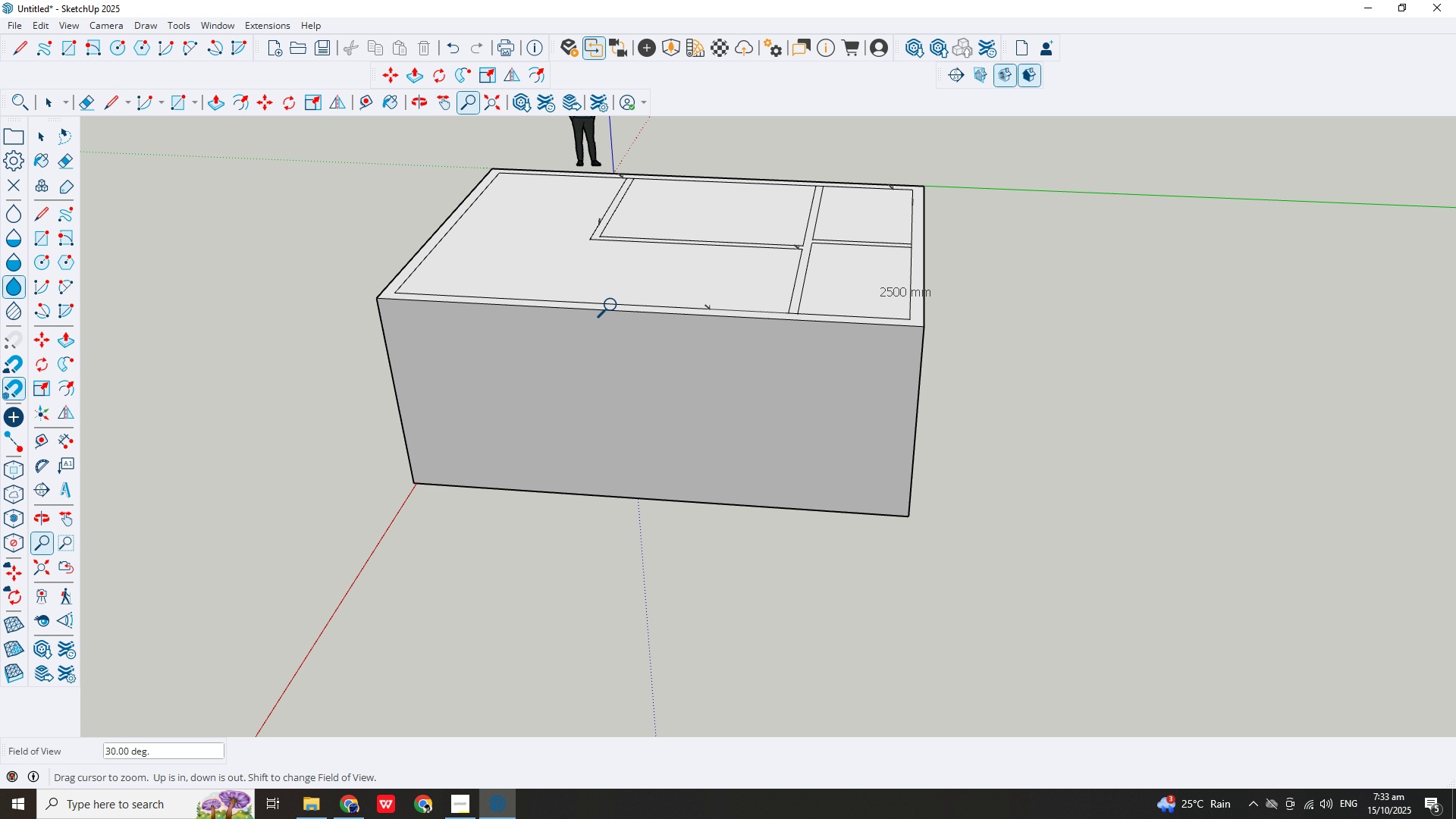 
key(Escape)
 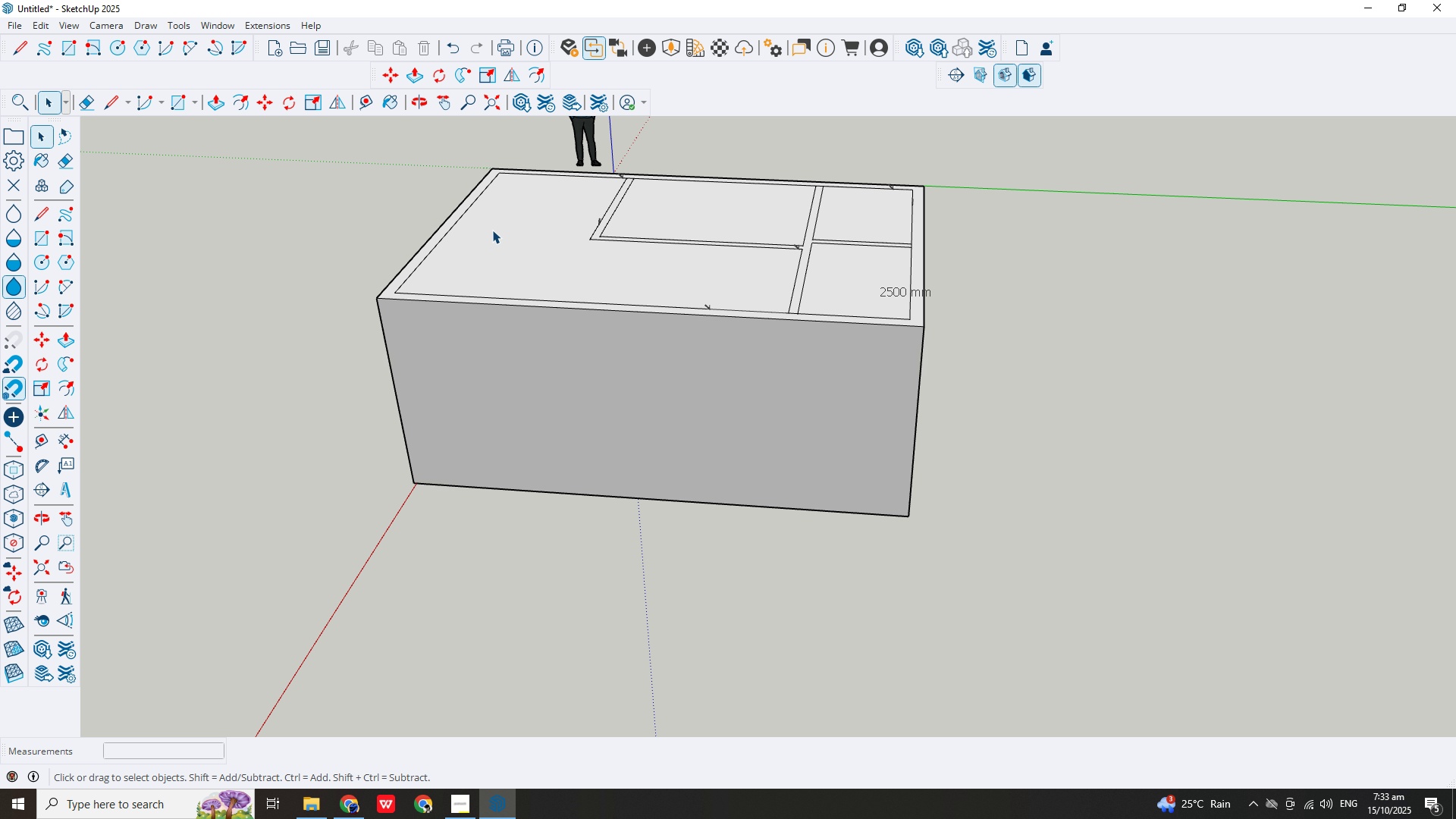 
key(Escape)
 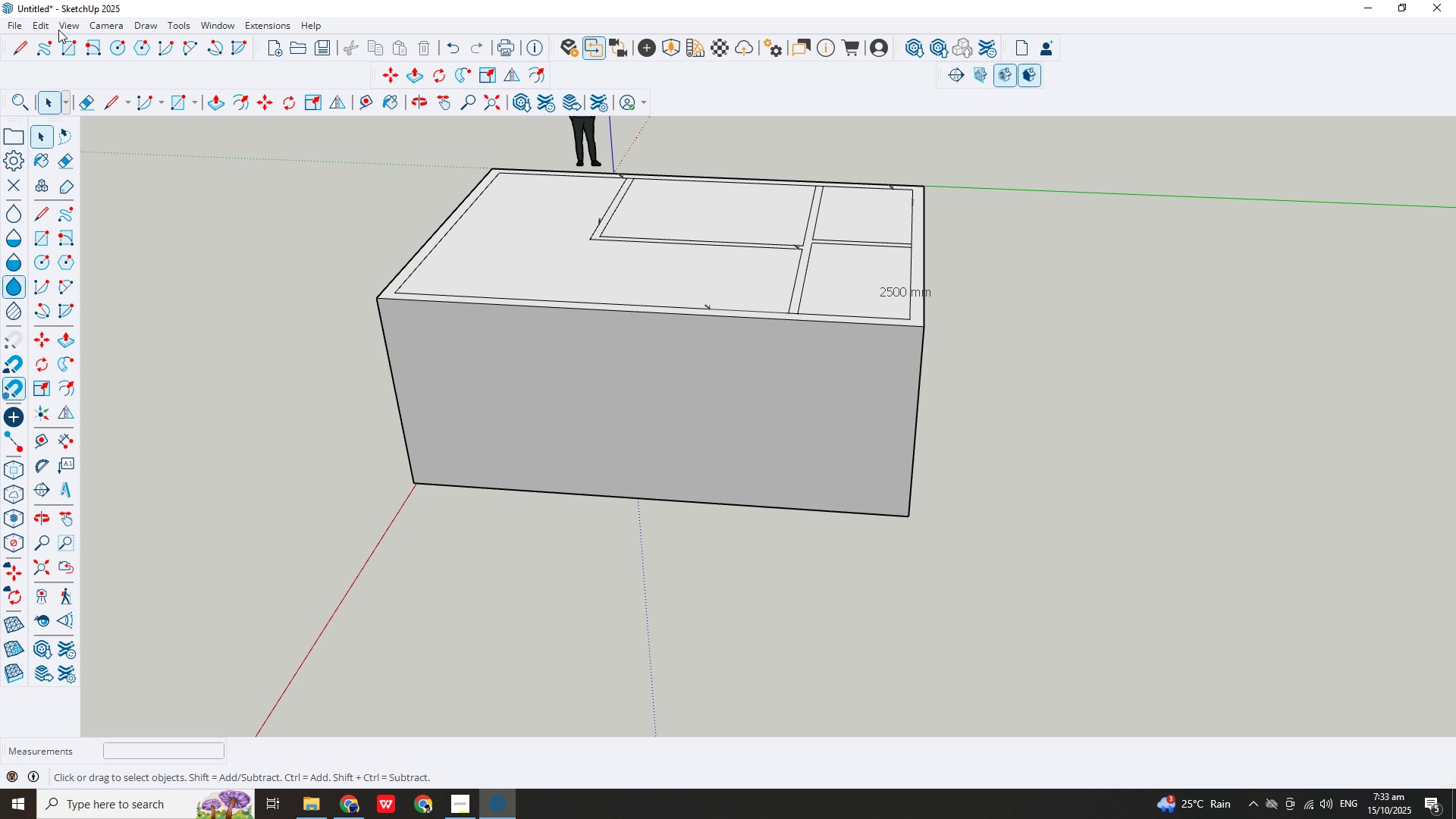 
left_click([72, 25])
 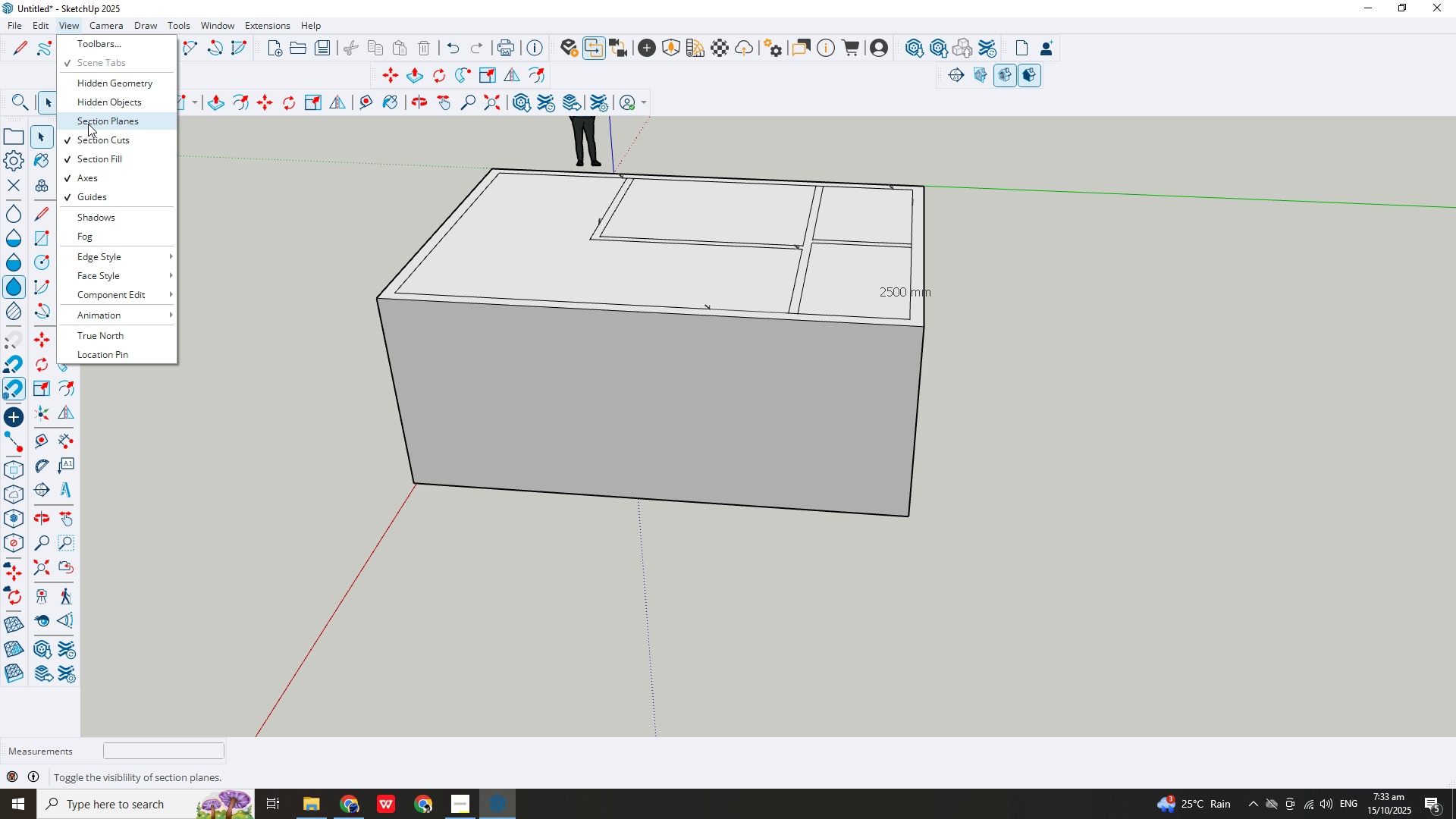 
left_click([88, 124])
 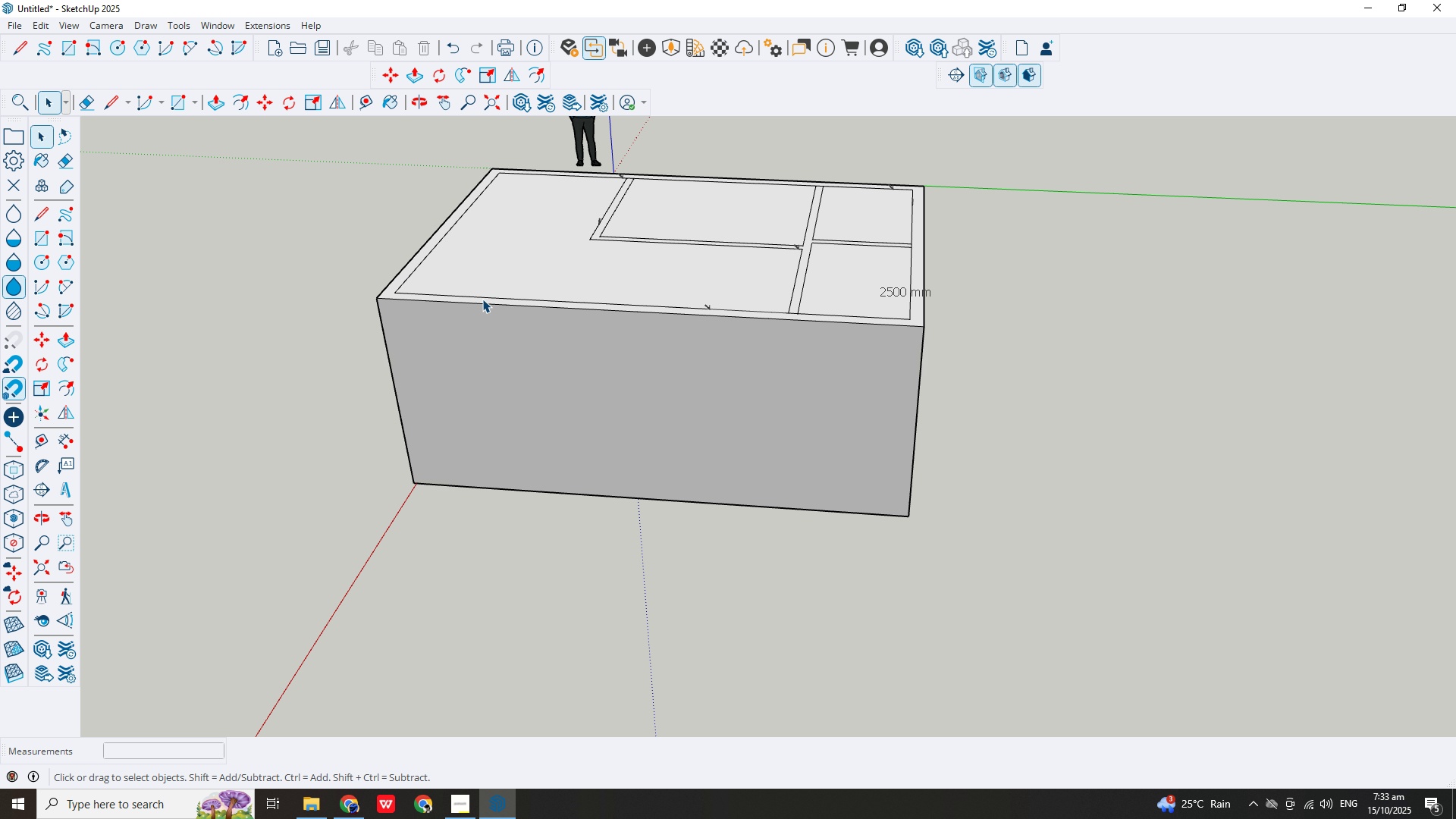 
left_click([482, 299])
 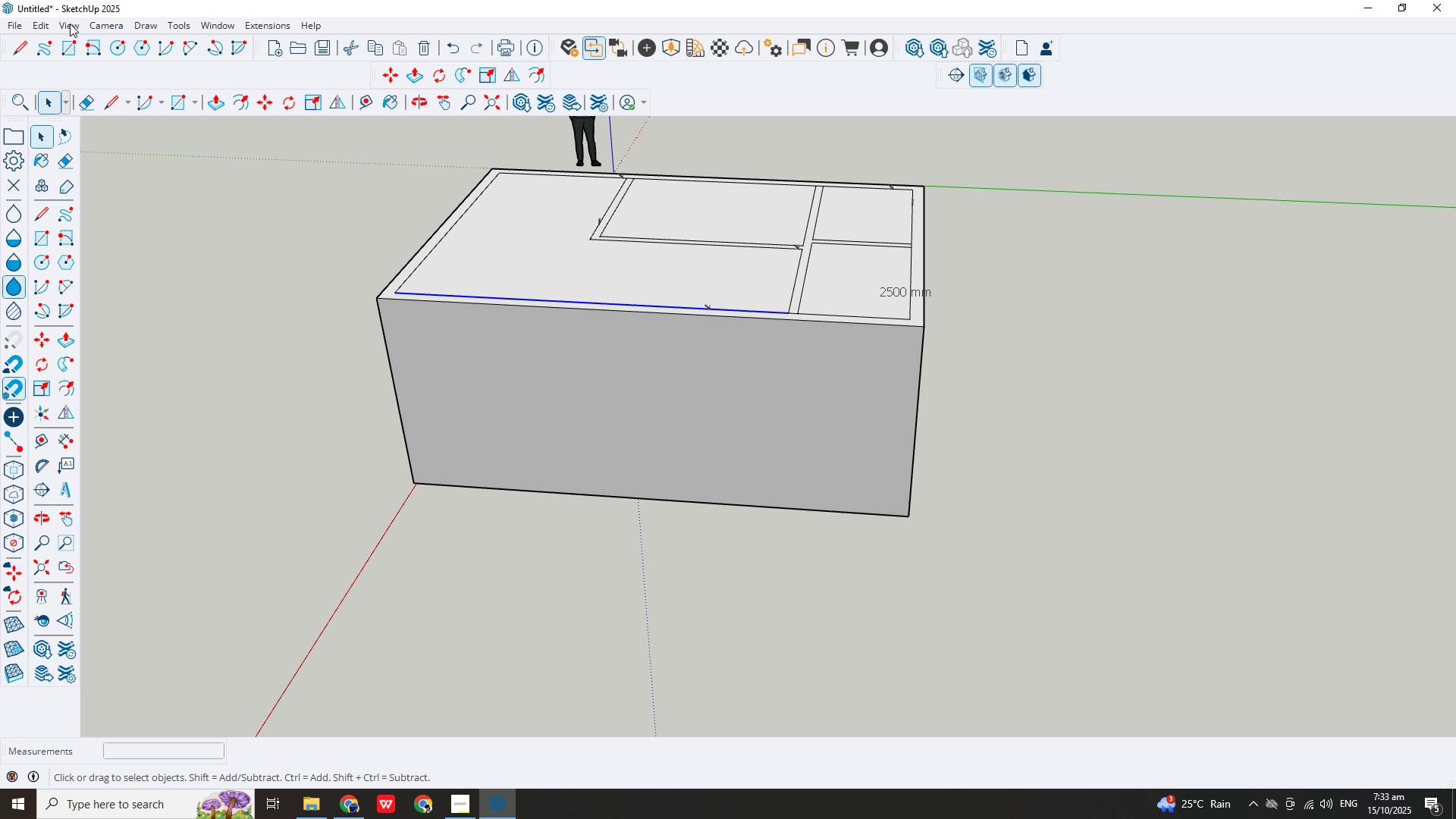 
left_click([64, 20])
 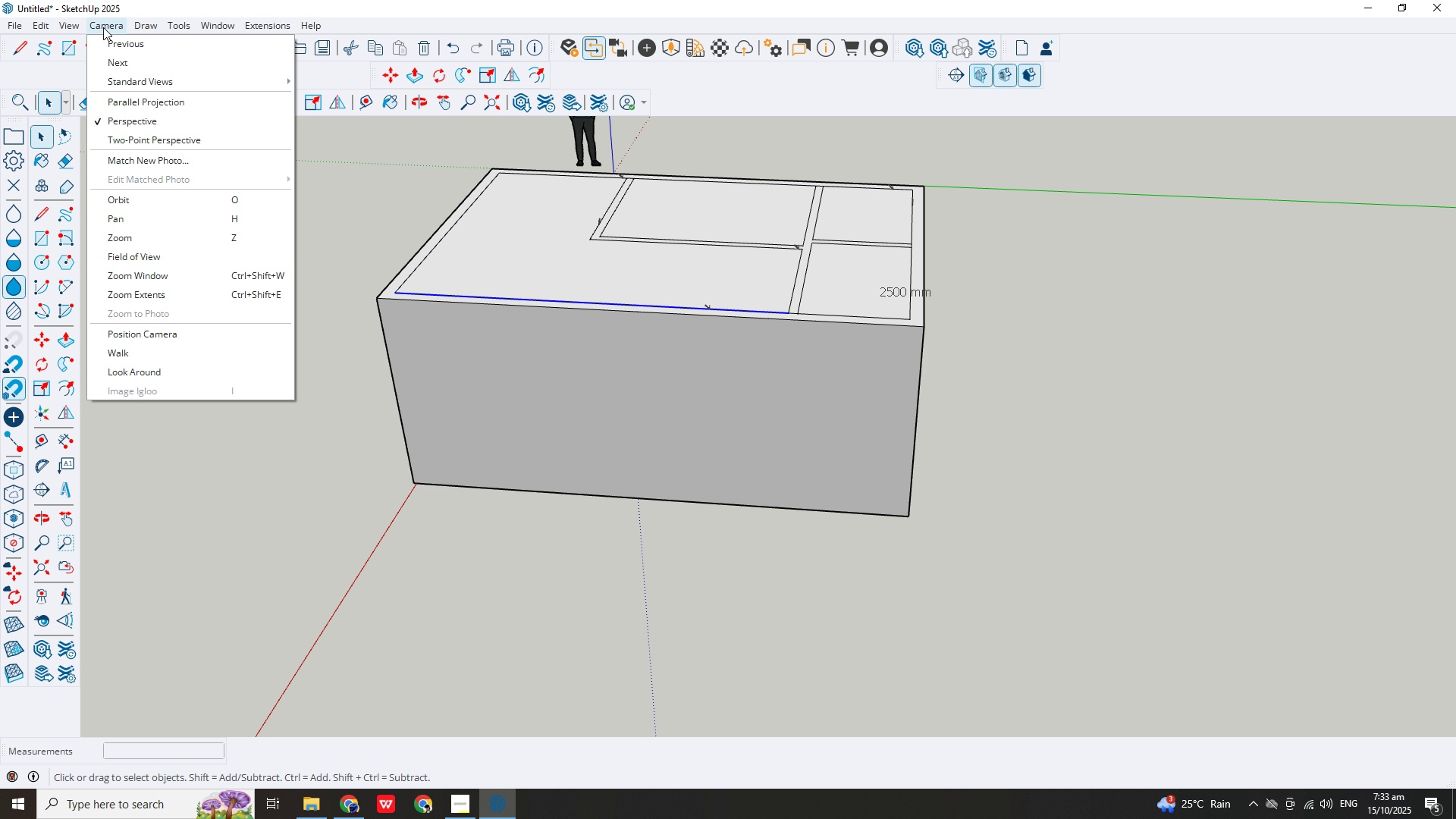 
mouse_move([107, 21])
 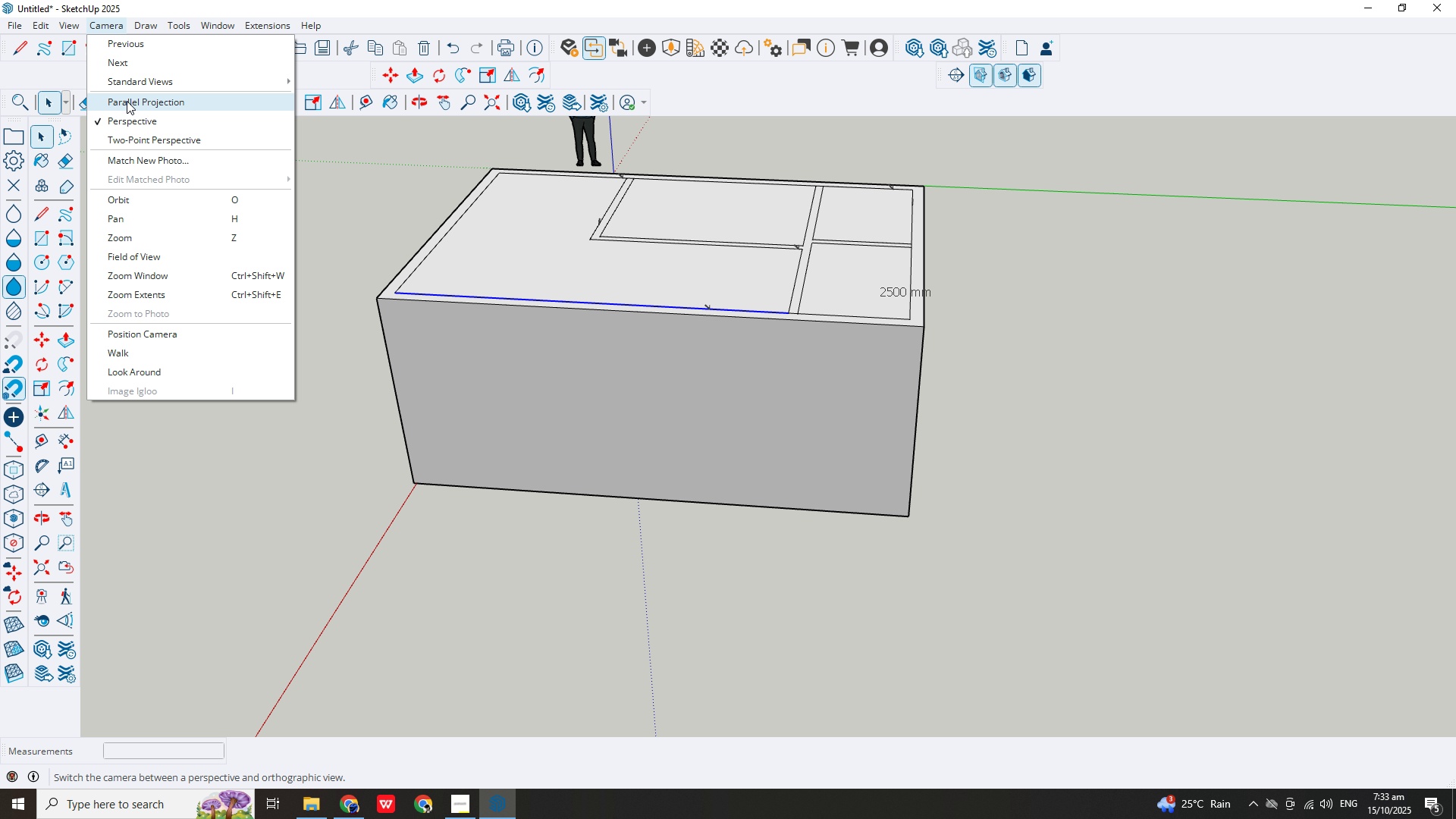 
left_click([127, 101])
 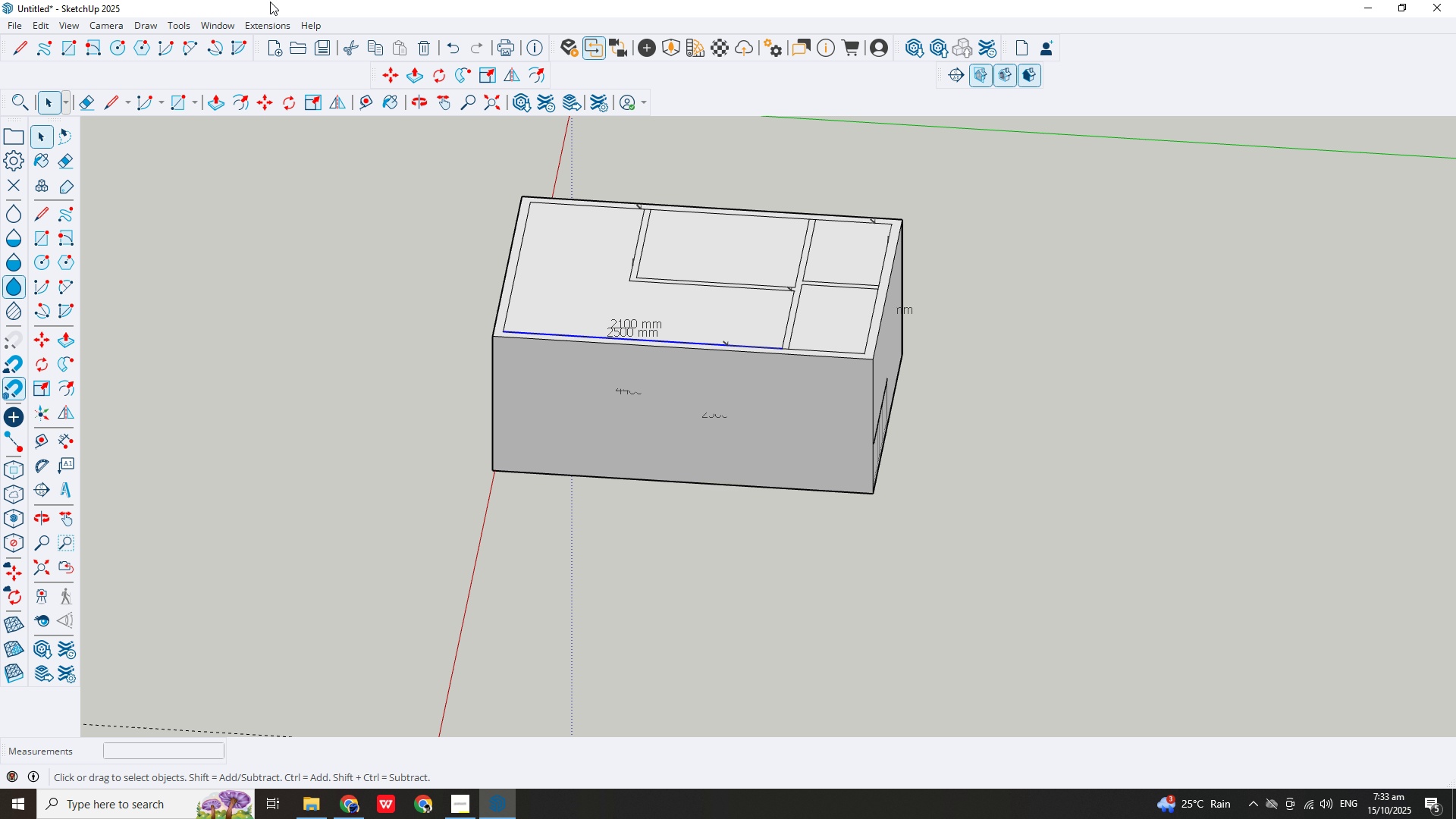 
left_click([107, 28])
 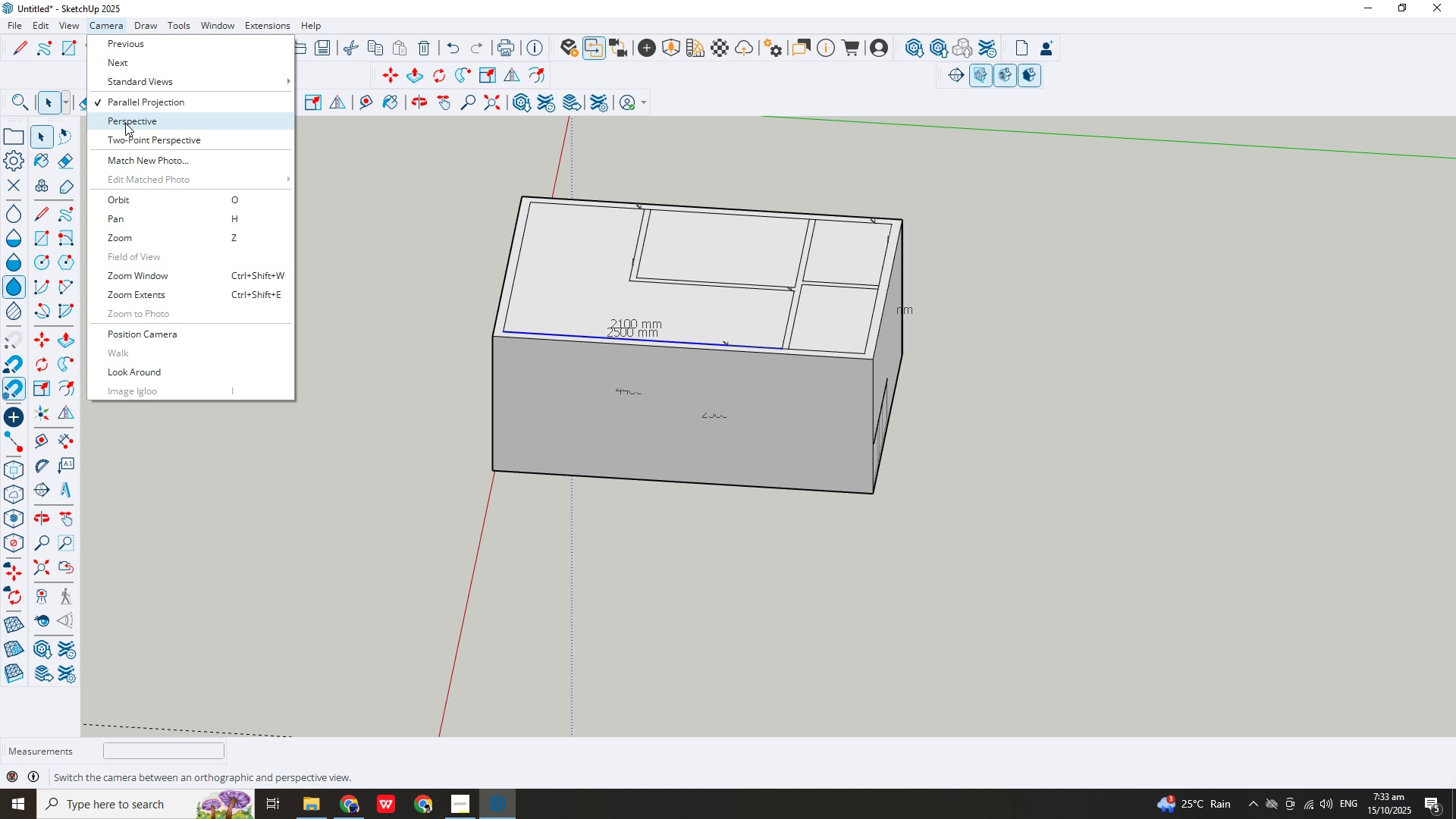 
left_click([125, 123])
 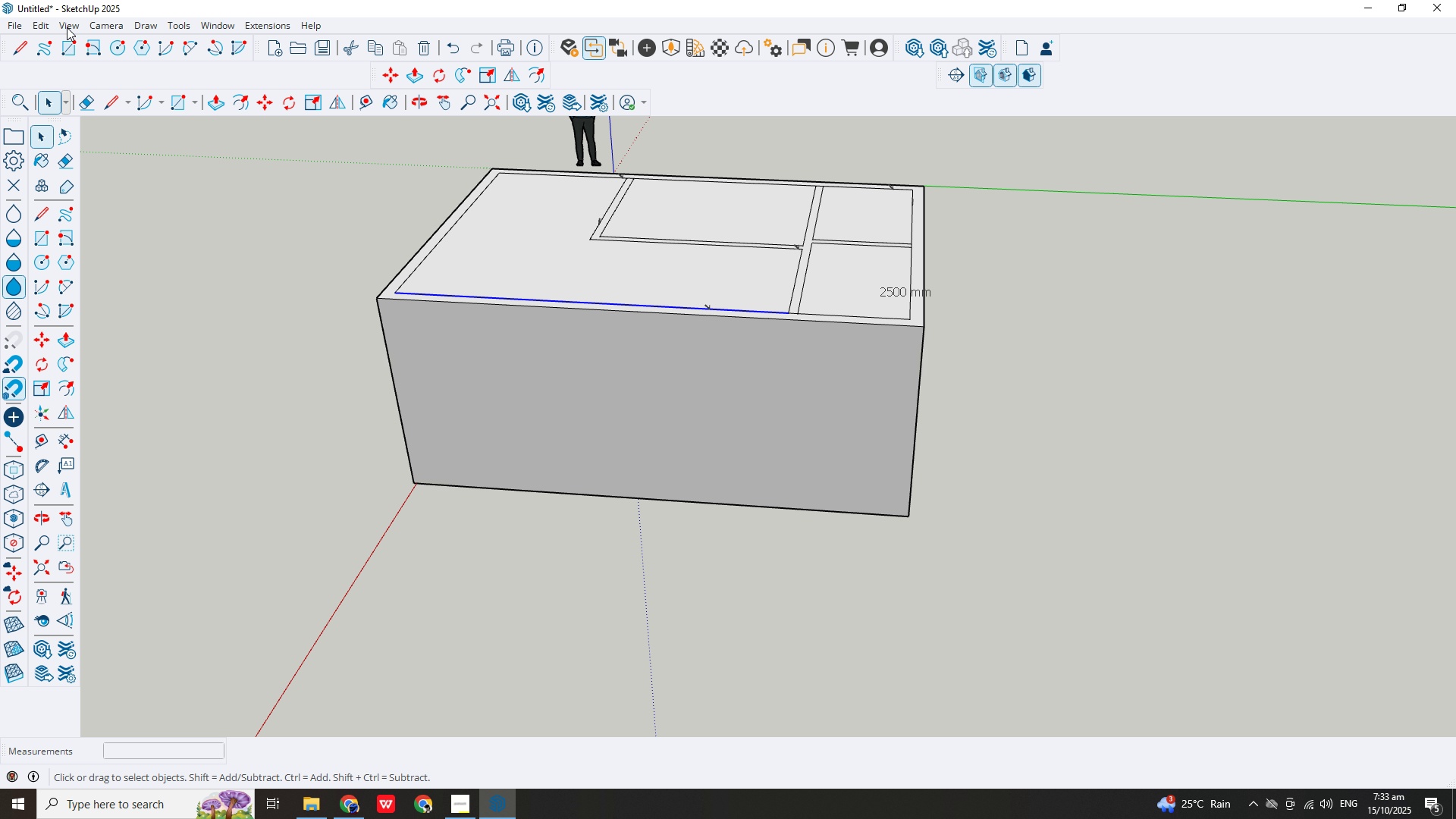 
left_click([67, 27])
 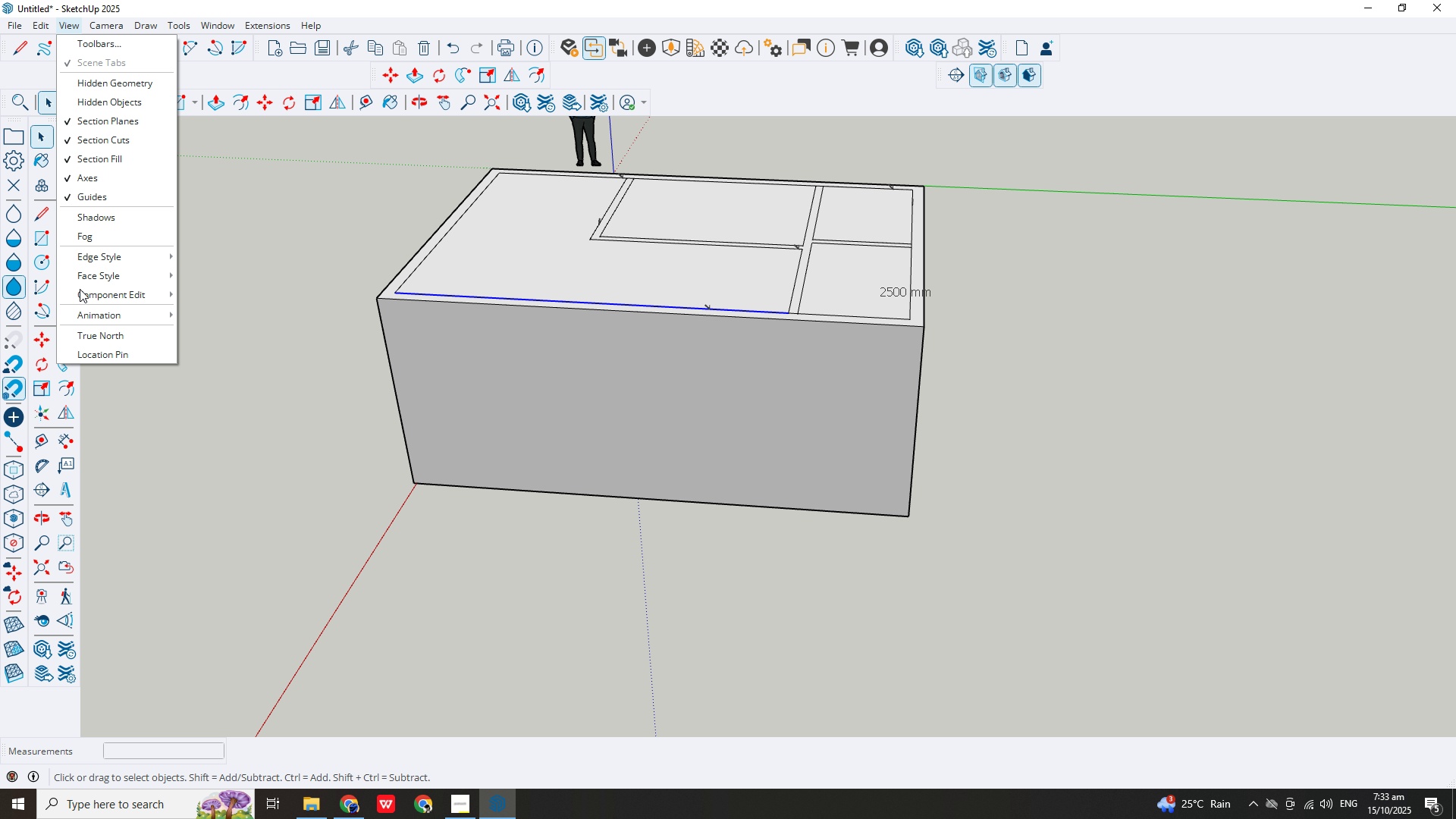 
mouse_move([95, 271])
 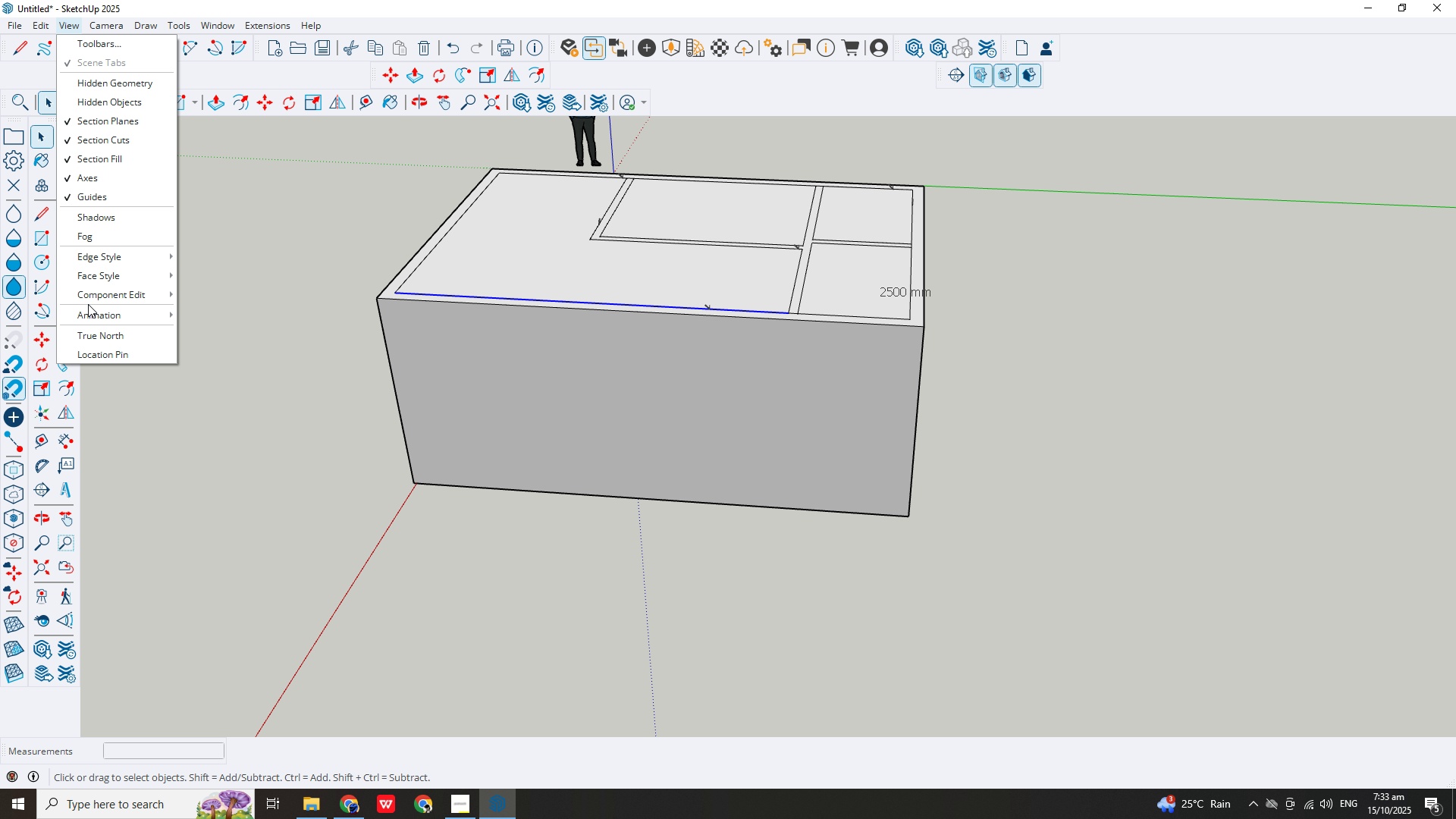 
mouse_move([93, 255])
 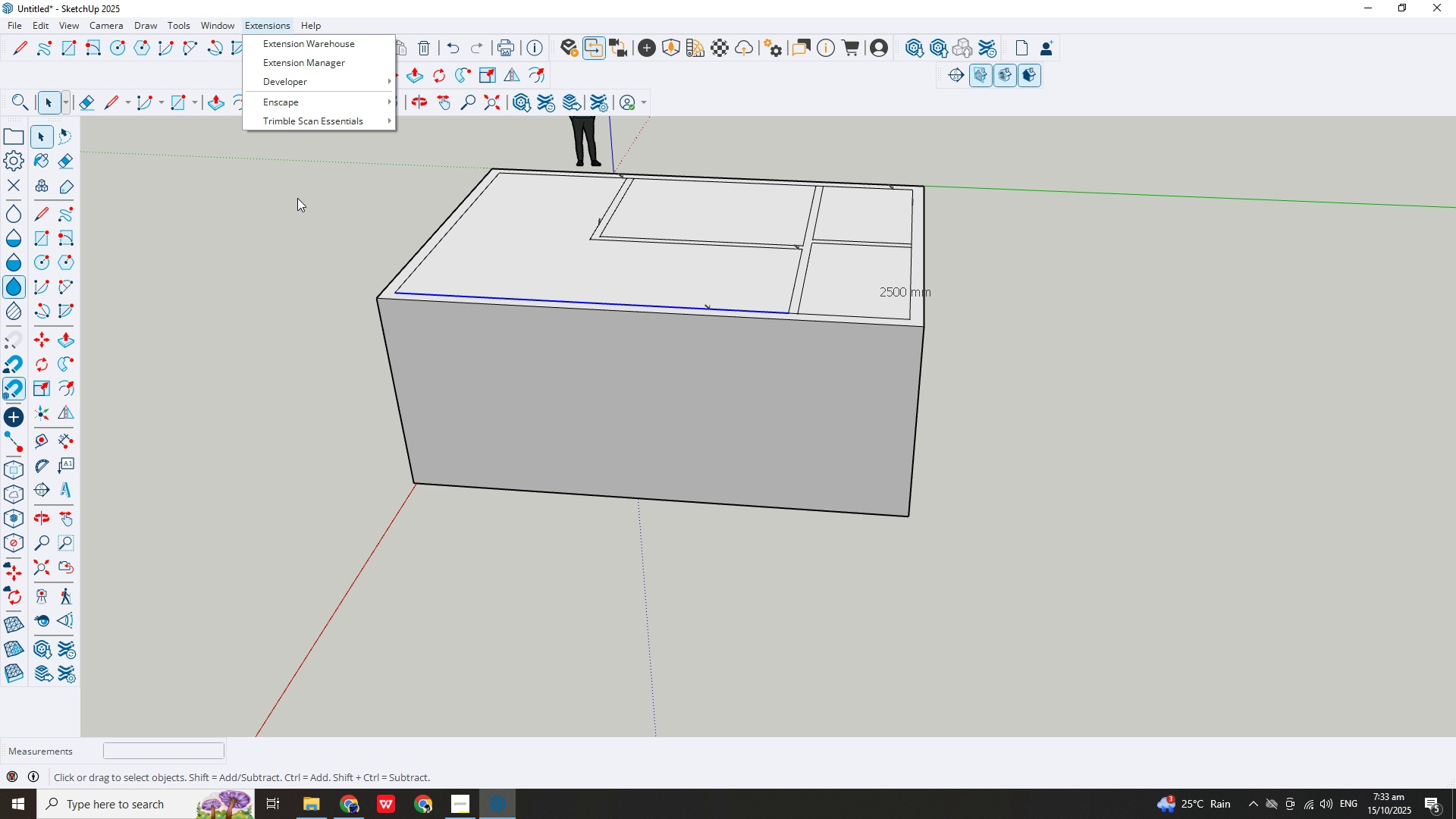 
key(Escape)
 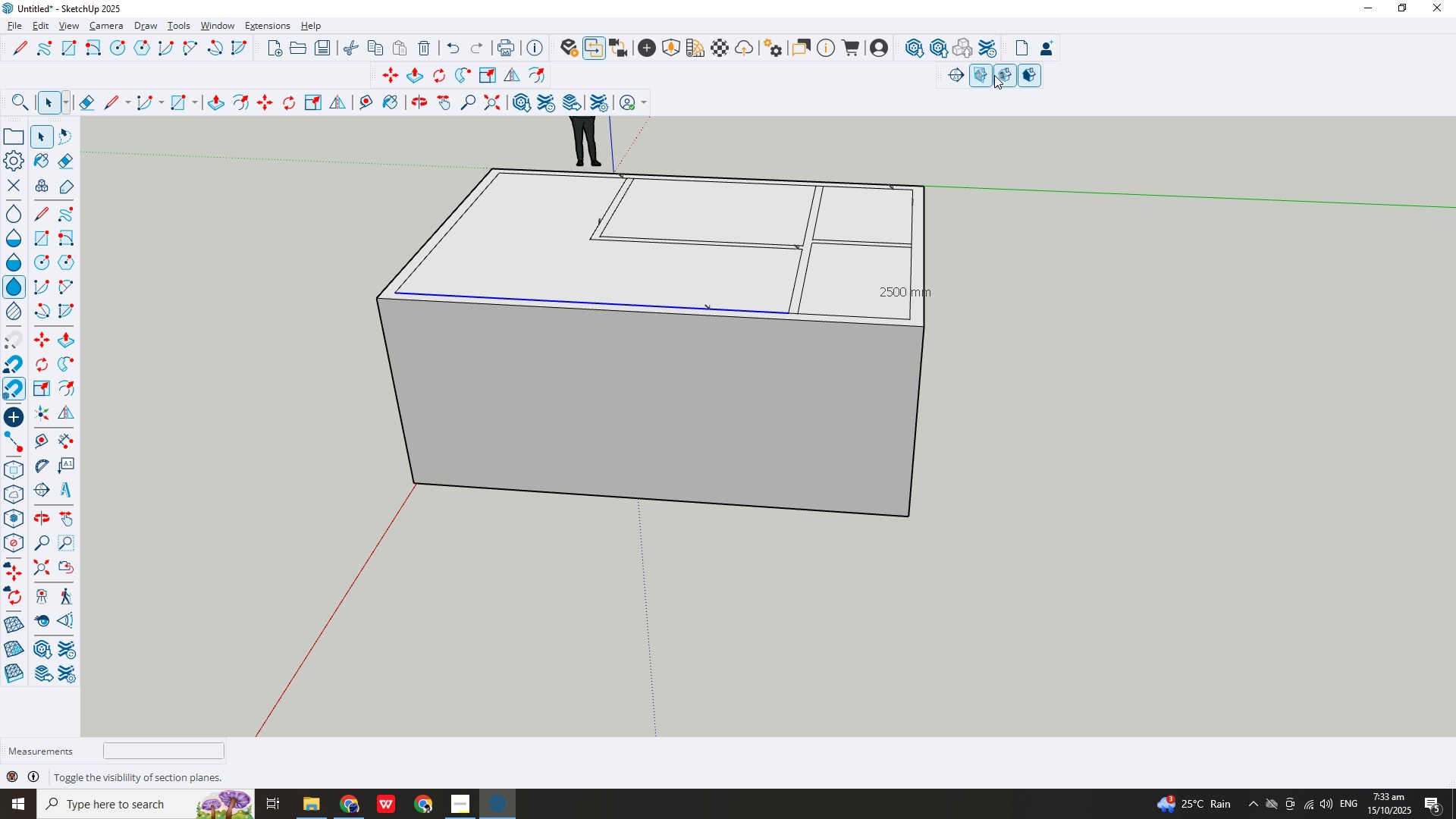 
left_click([981, 75])
 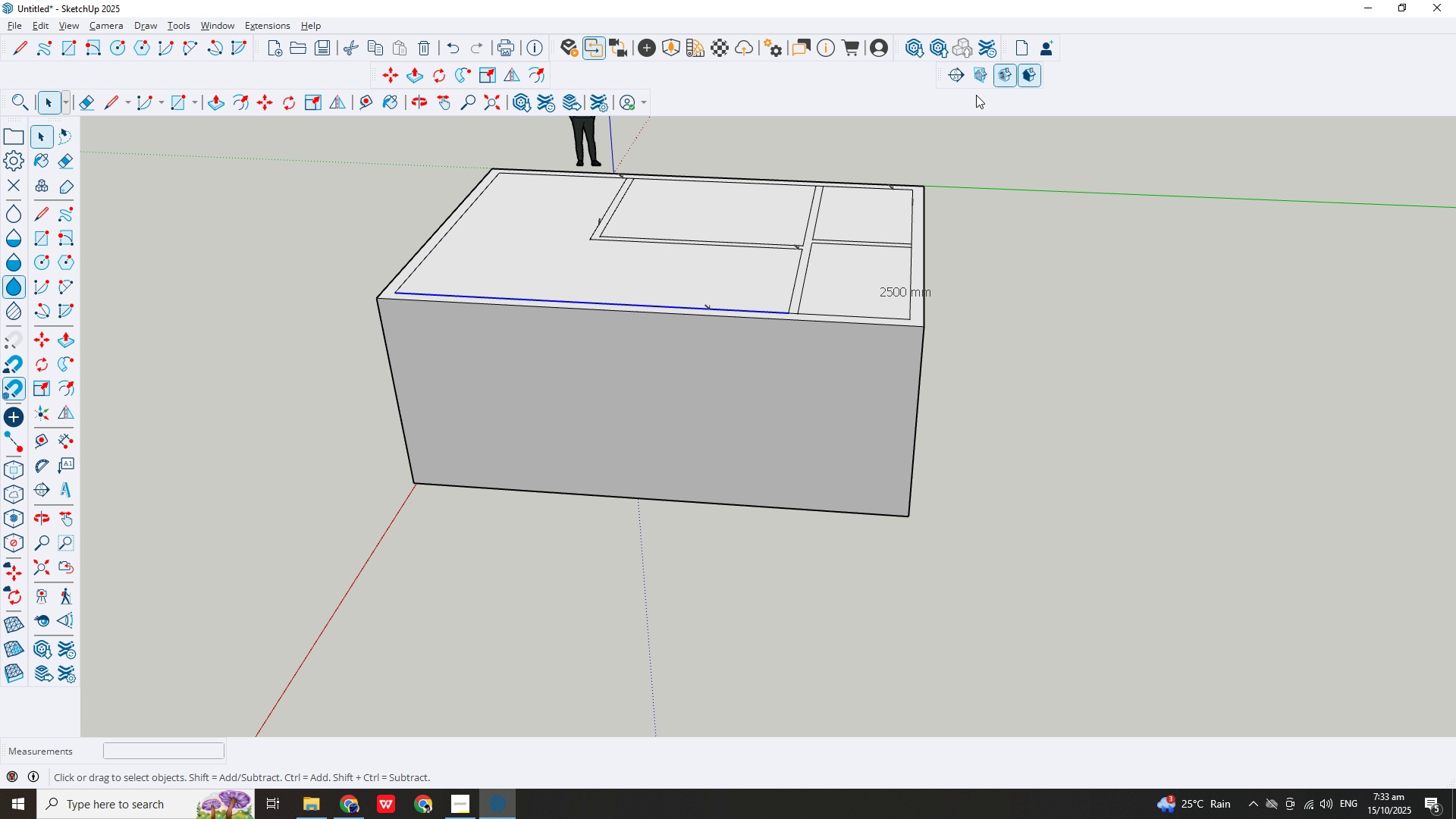 
left_click([977, 93])
 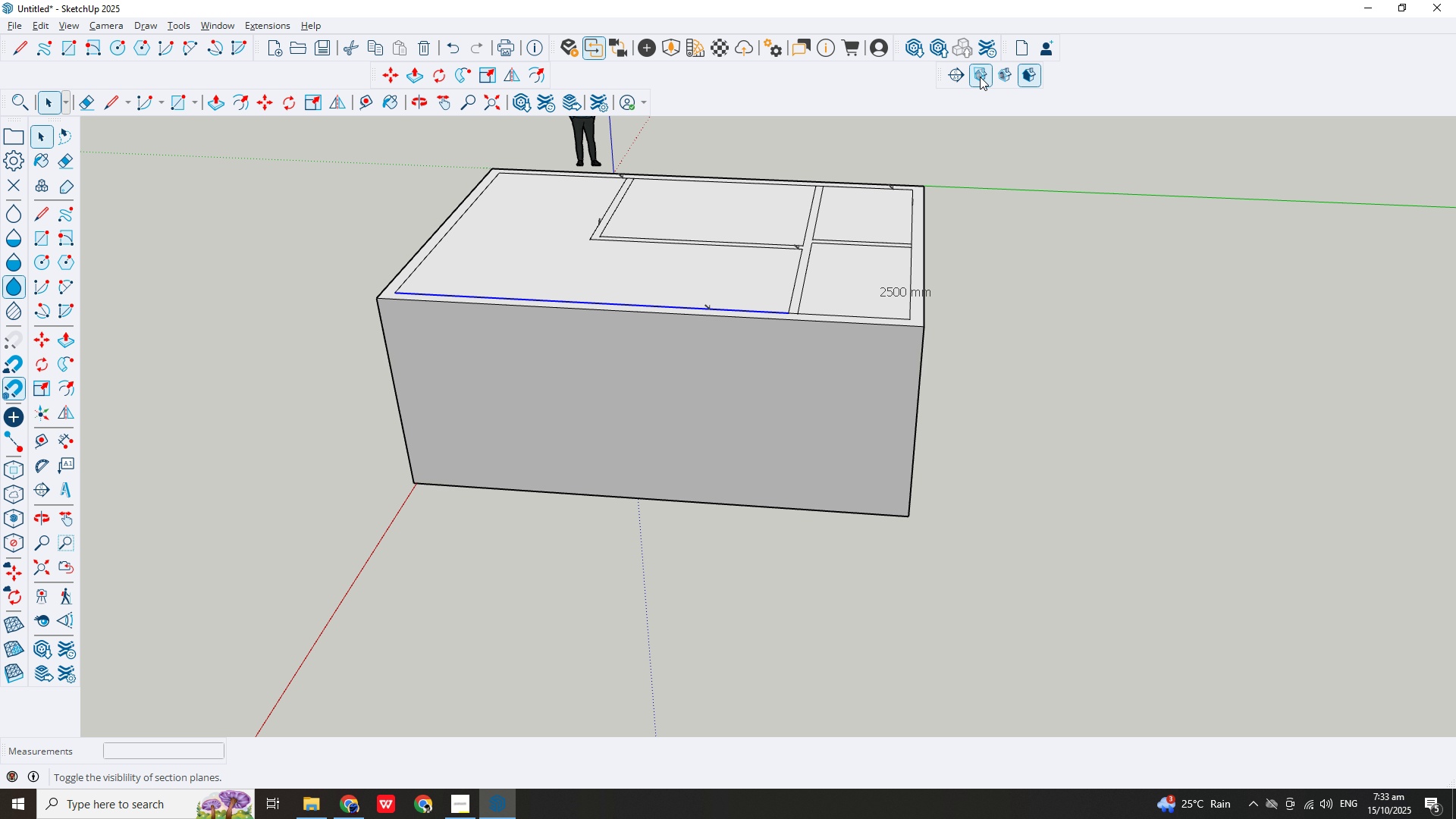 
left_click([979, 77])
 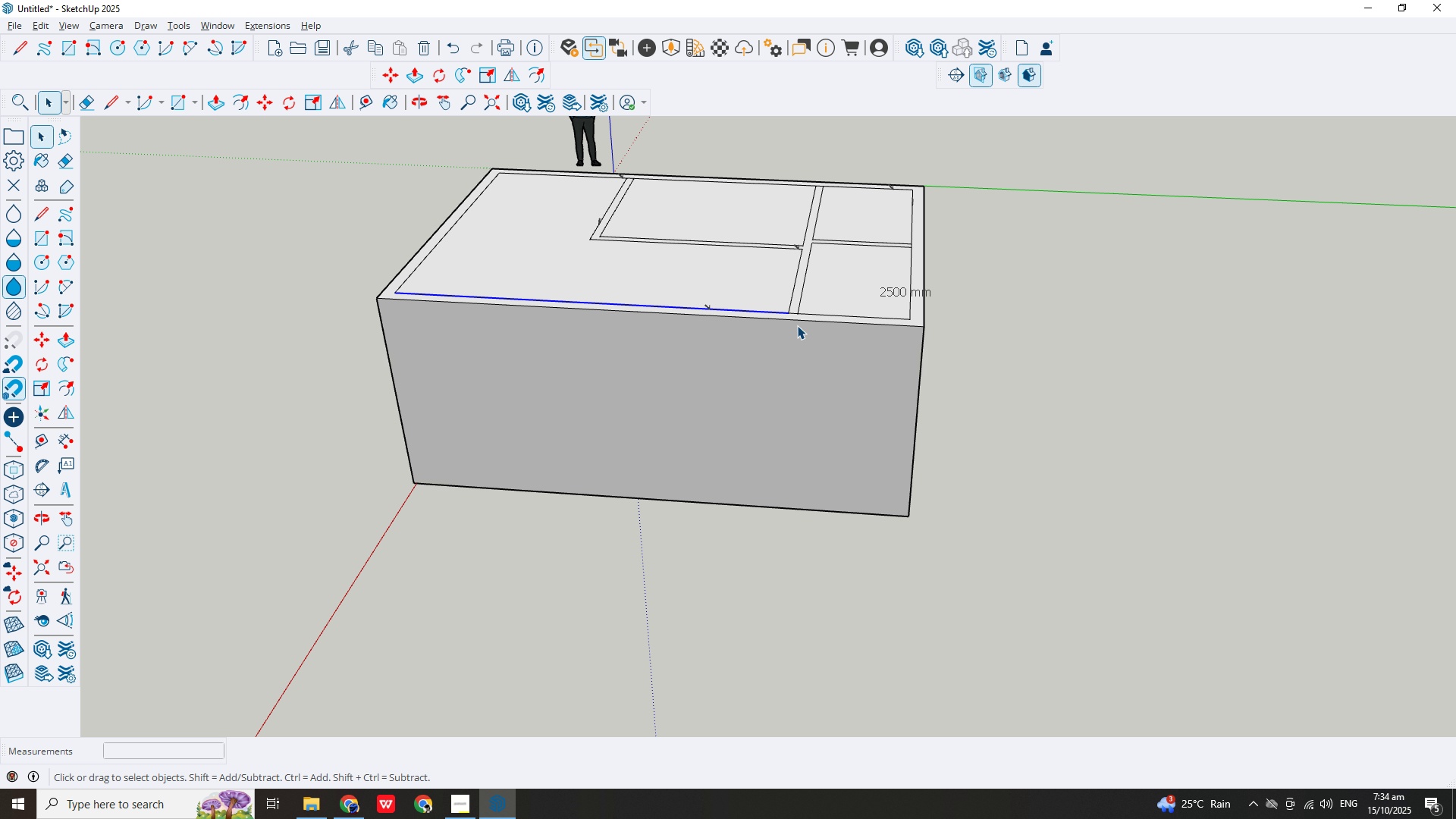 
left_click([797, 325])
 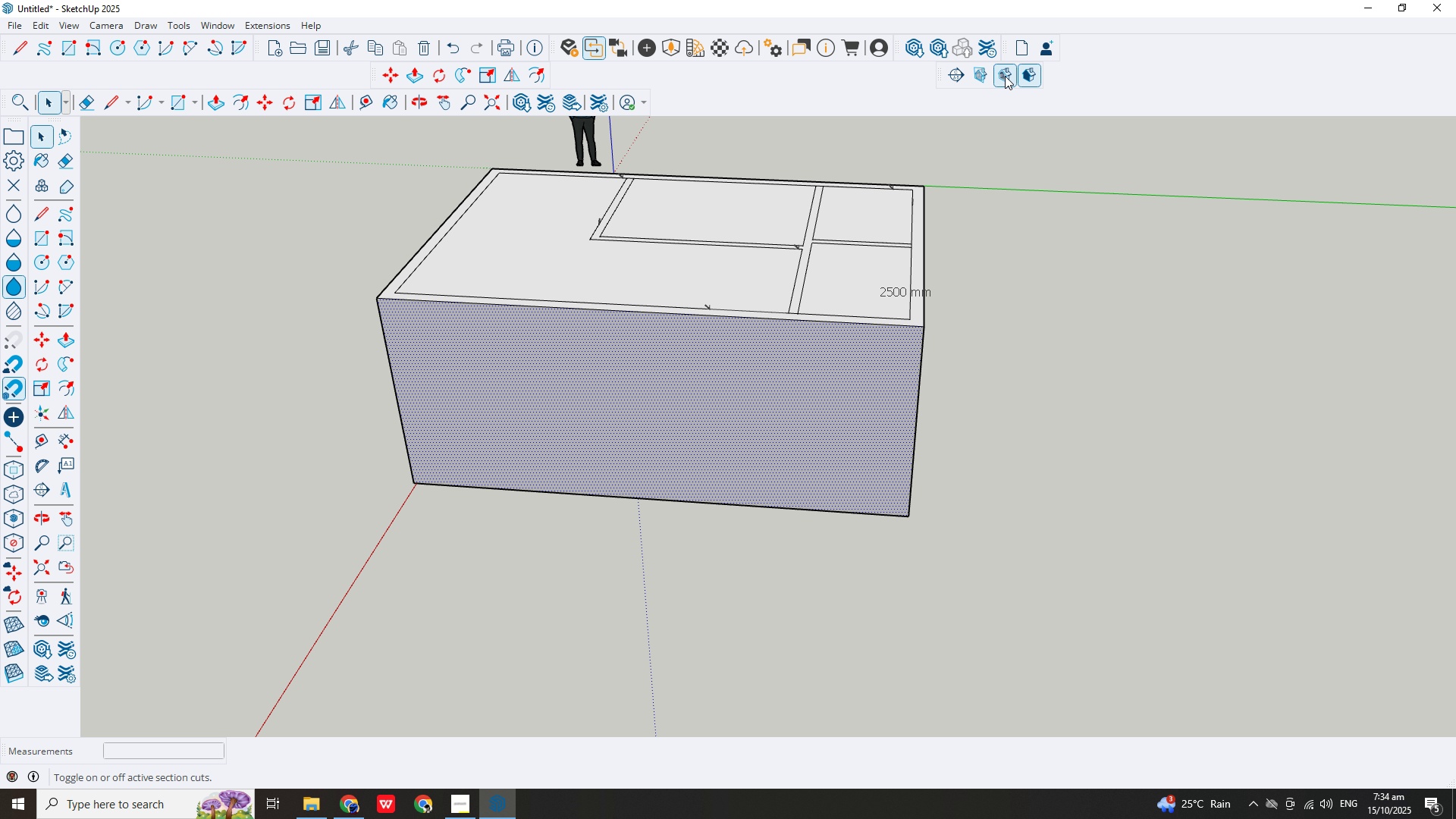 
double_click([1005, 76])
 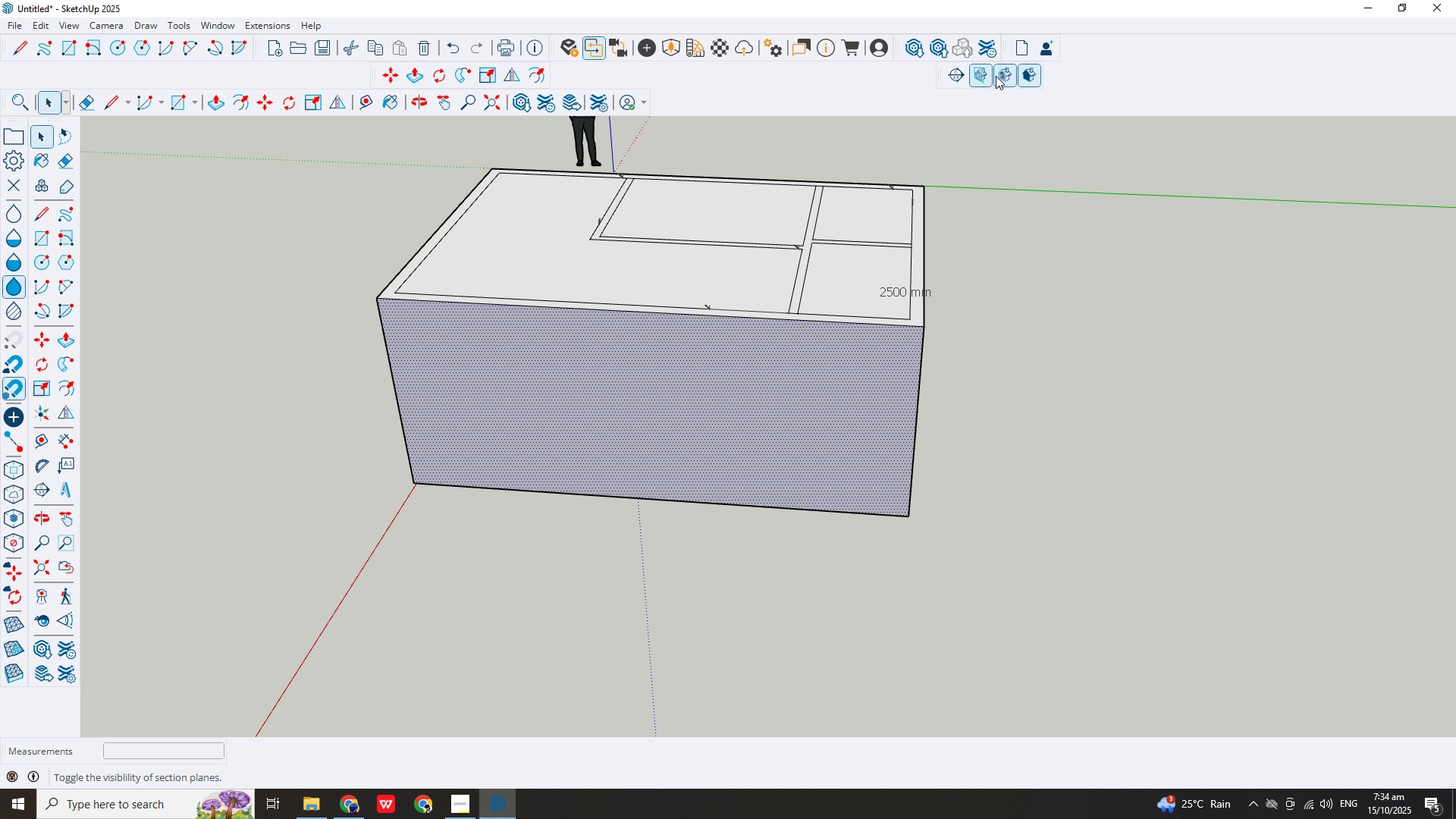 
double_click([1009, 74])
 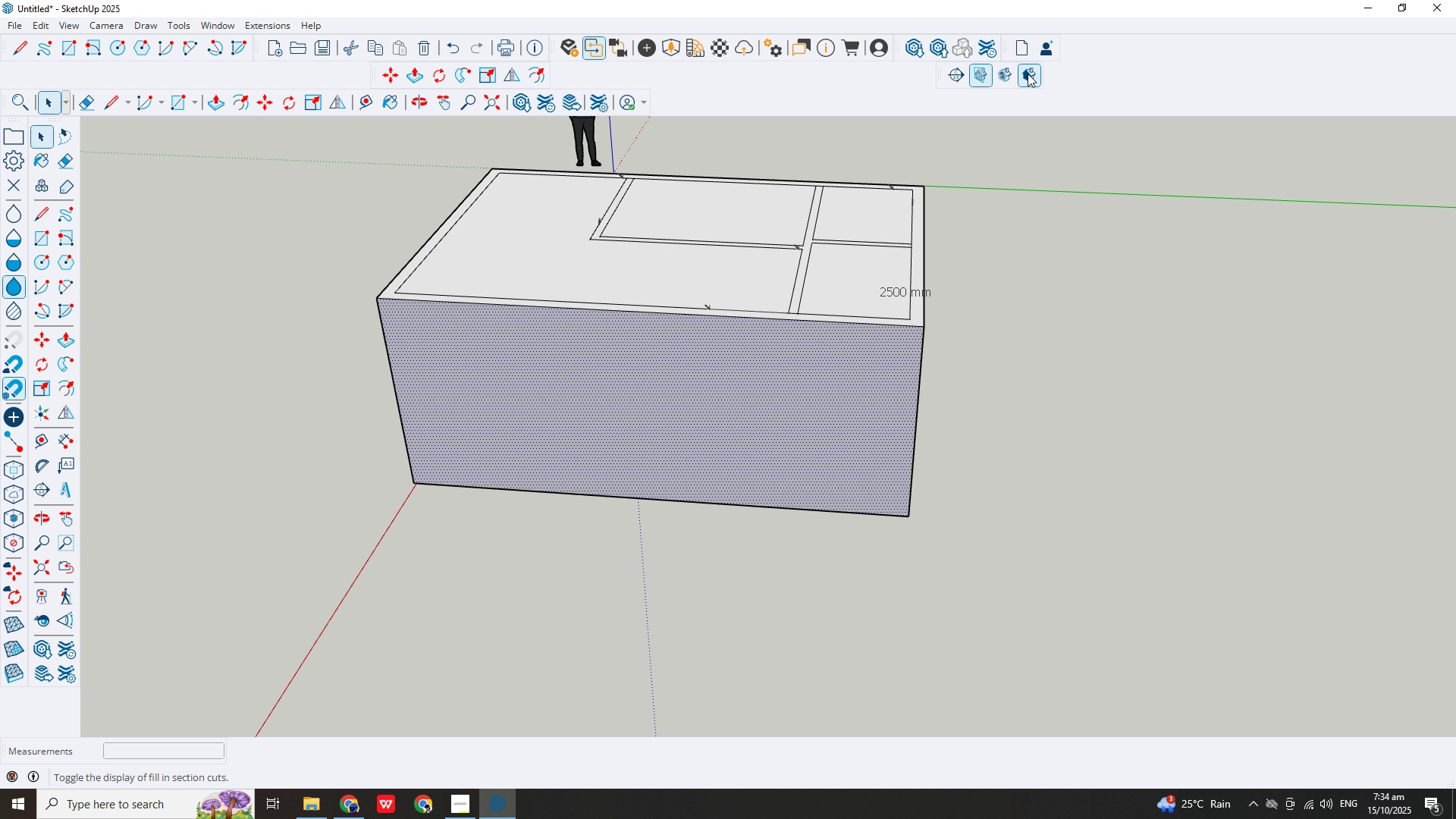 
left_click([1028, 74])
 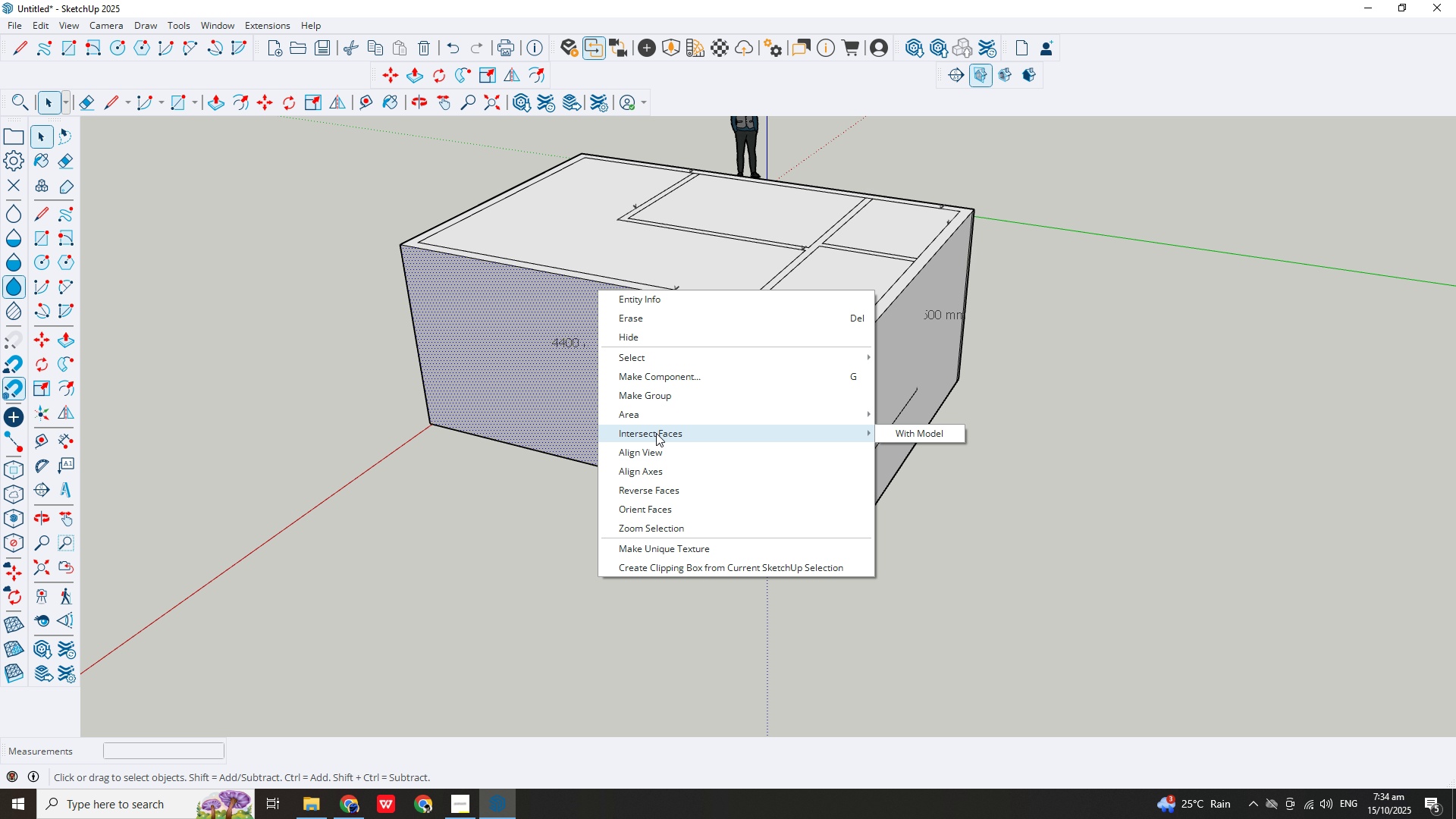 
wait(7.22)
 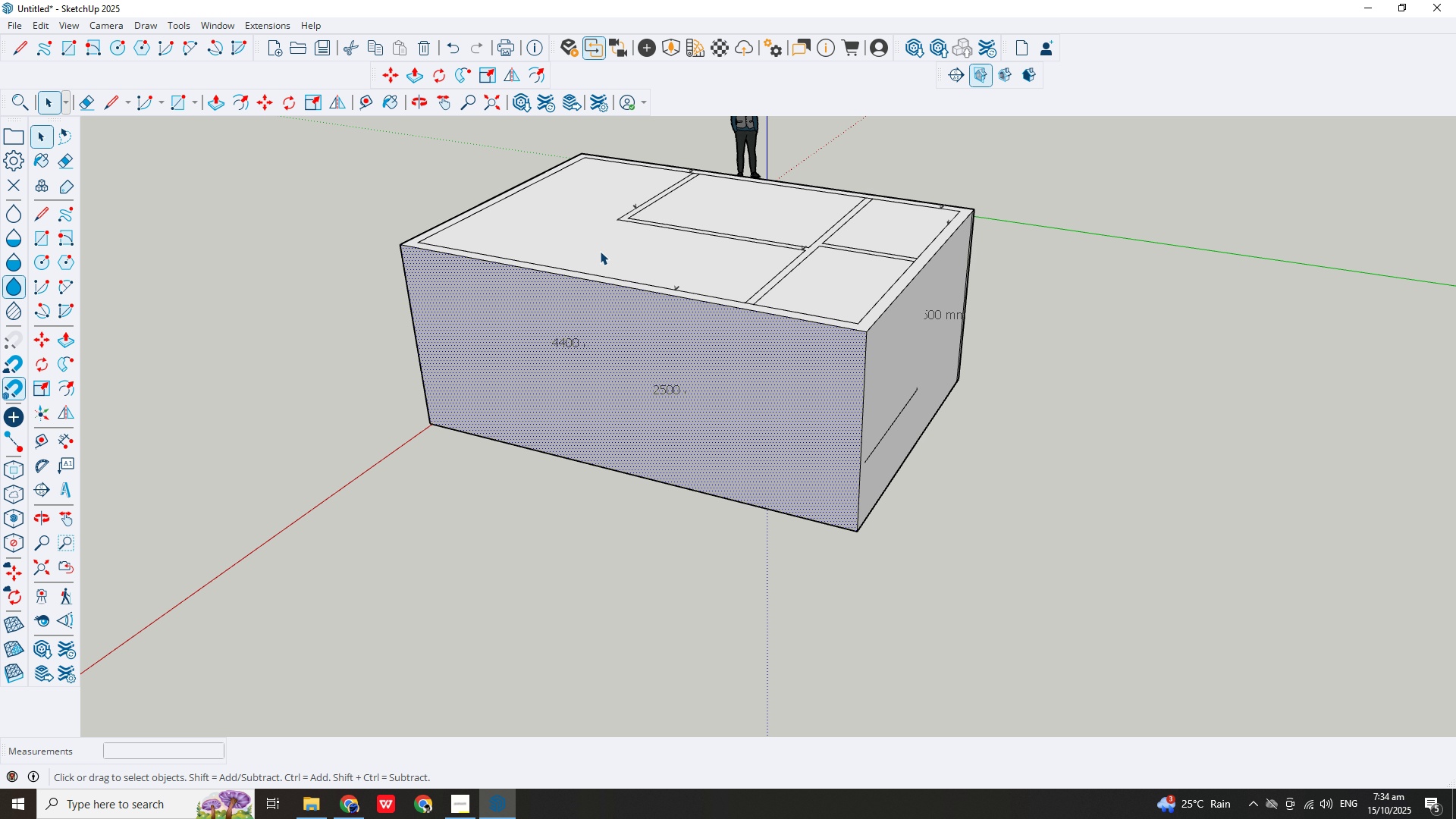 
left_click([186, 312])
 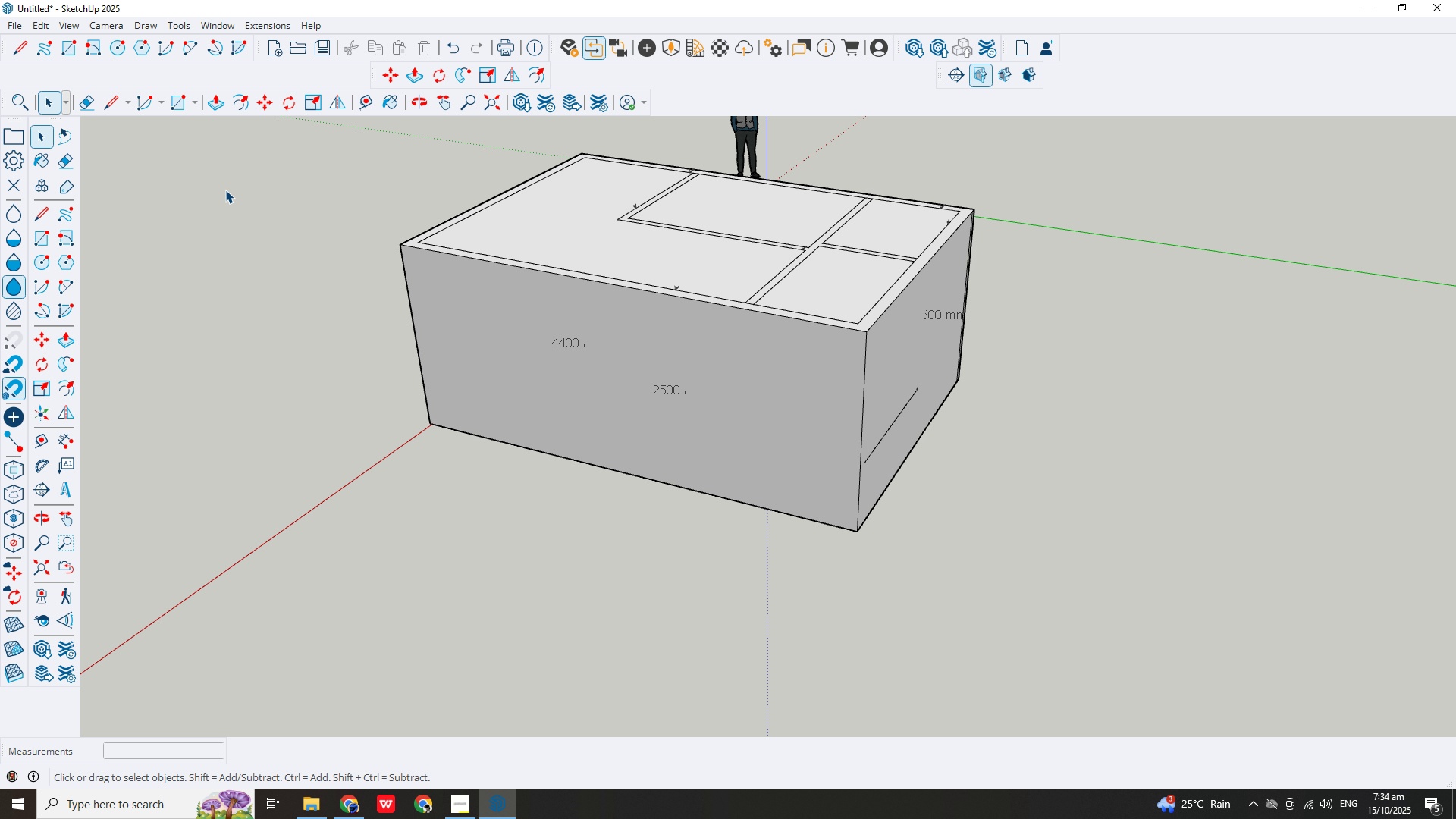 
left_click([225, 190])
 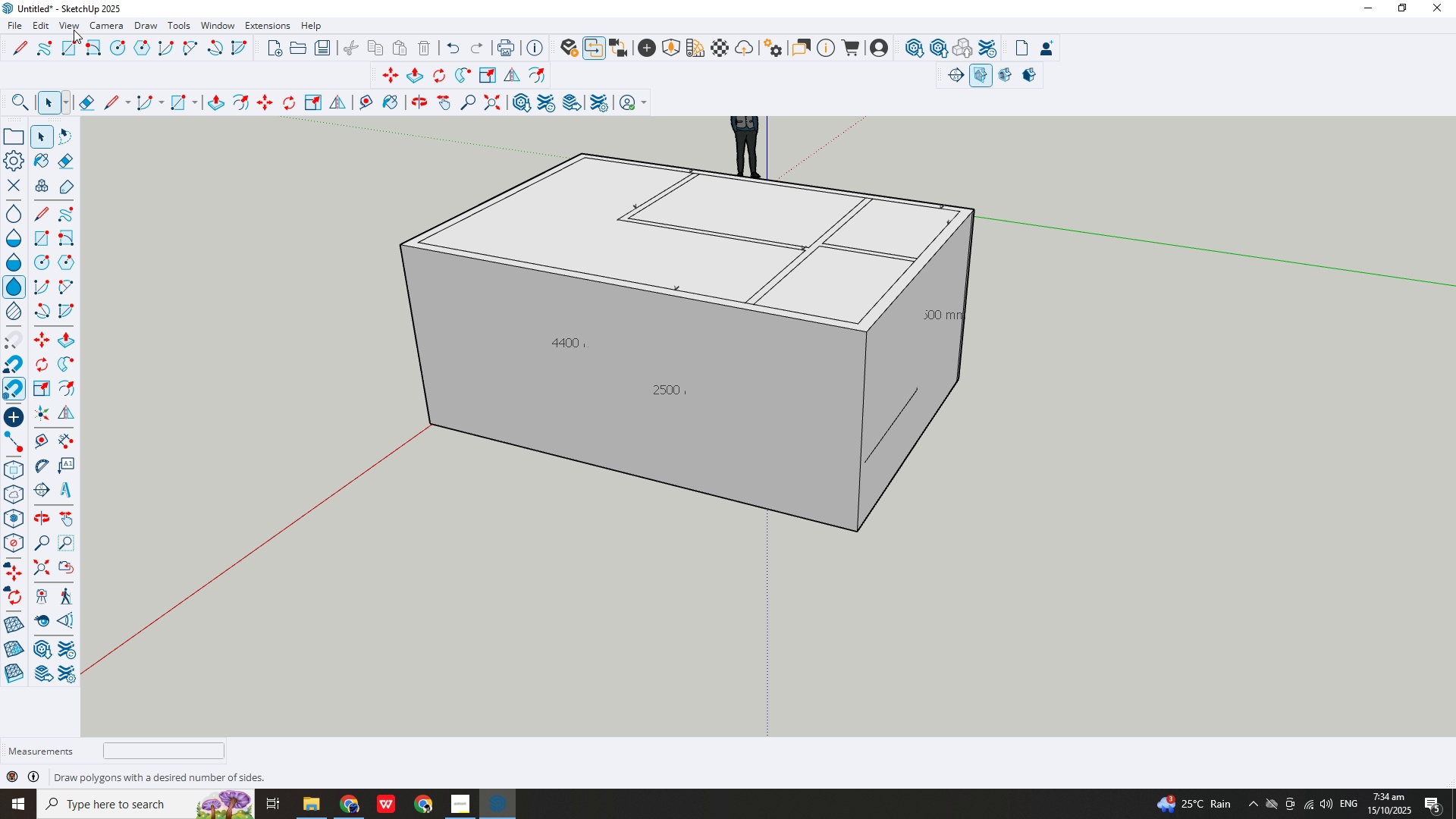 
key(Escape)
 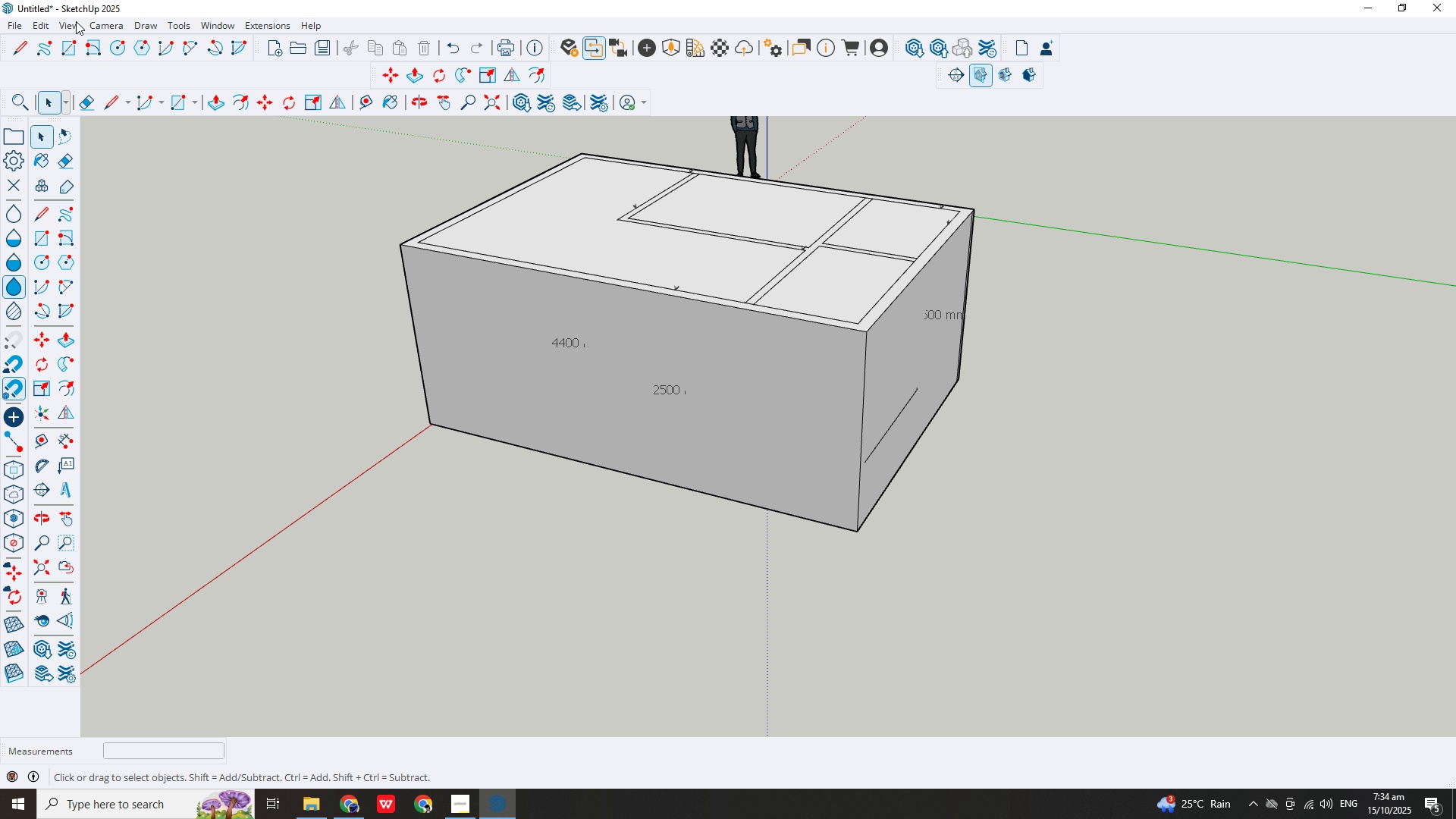 
left_click([76, 21])
 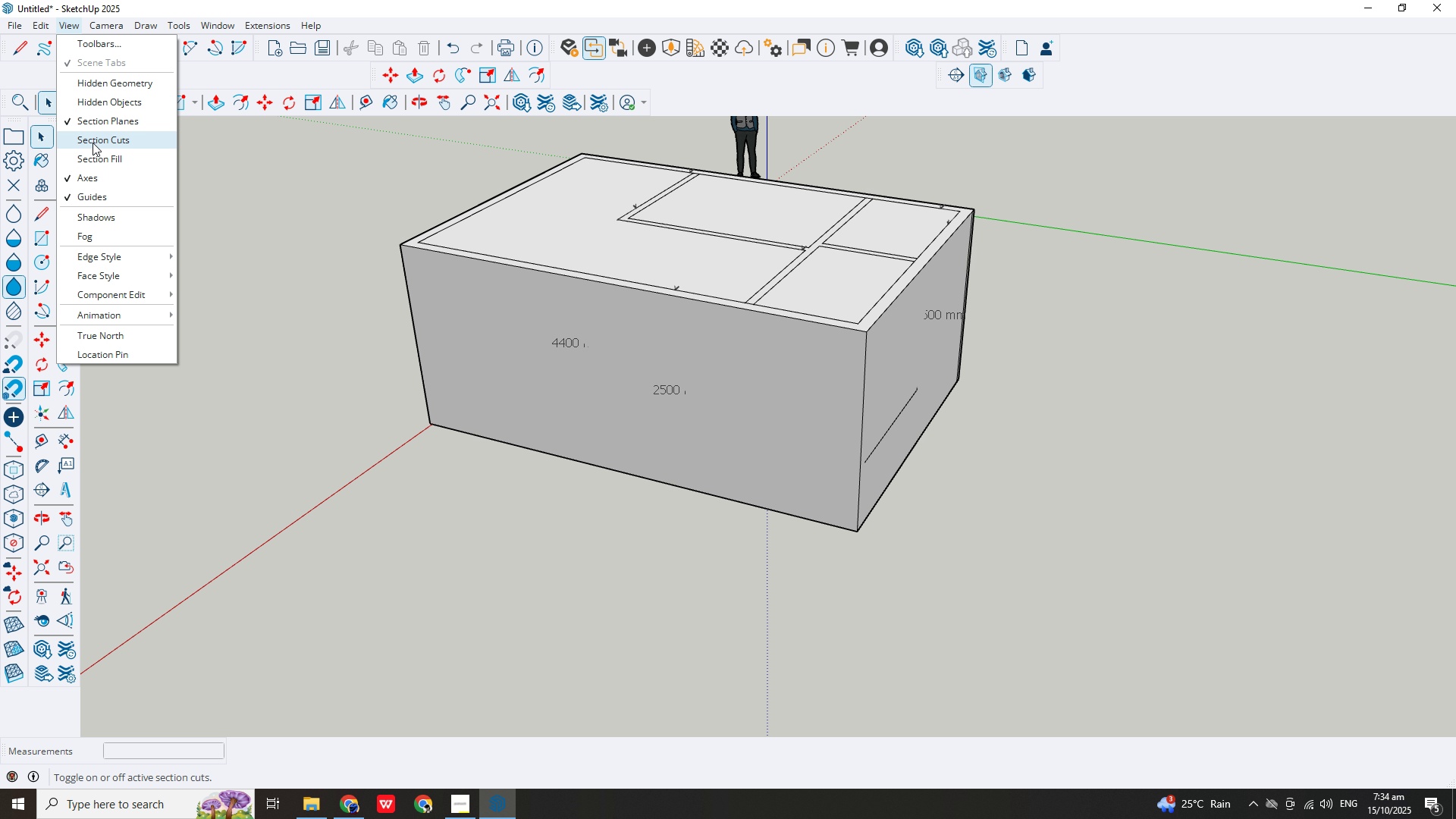 
left_click([93, 140])
 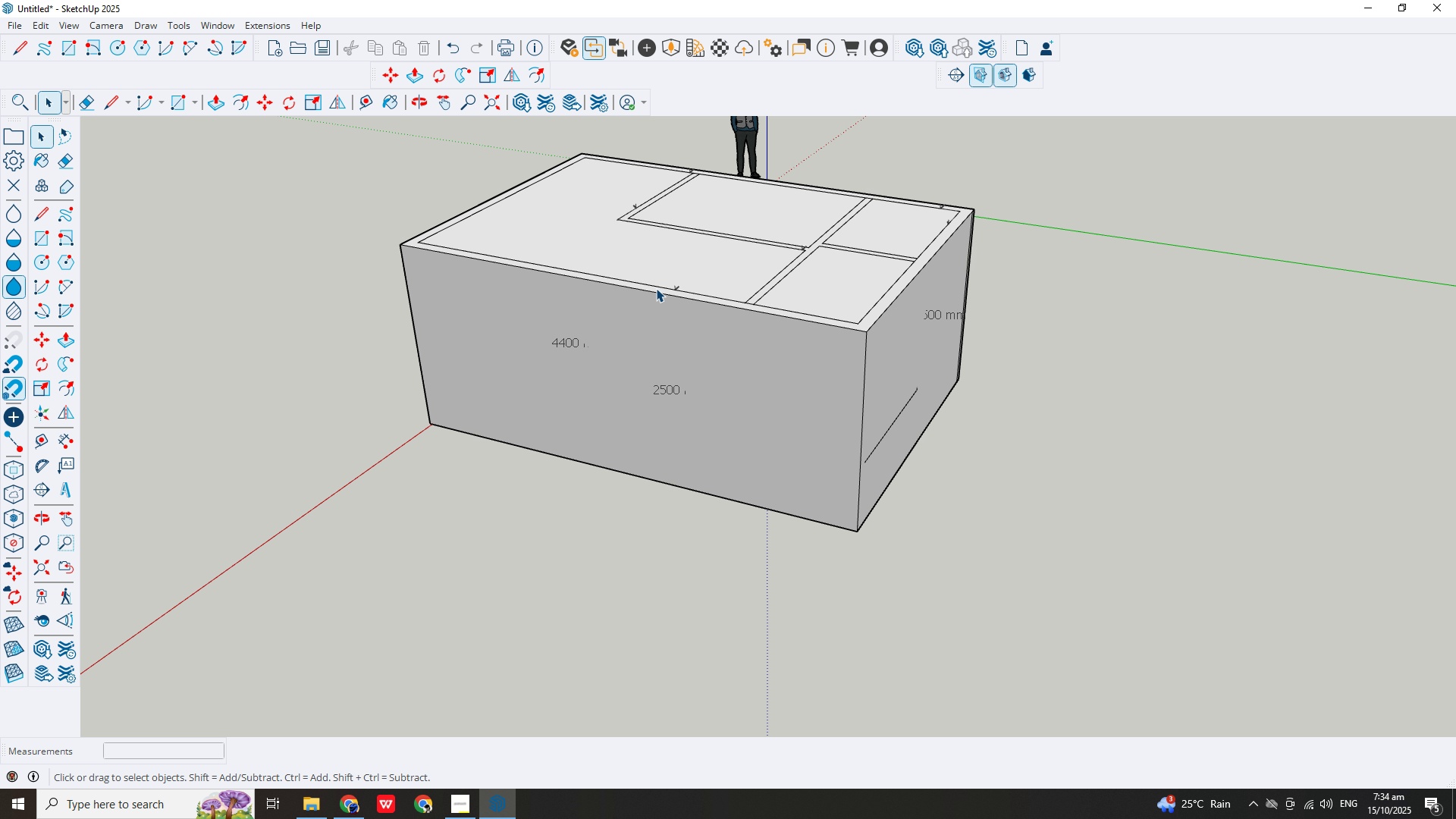 
left_click([656, 288])
 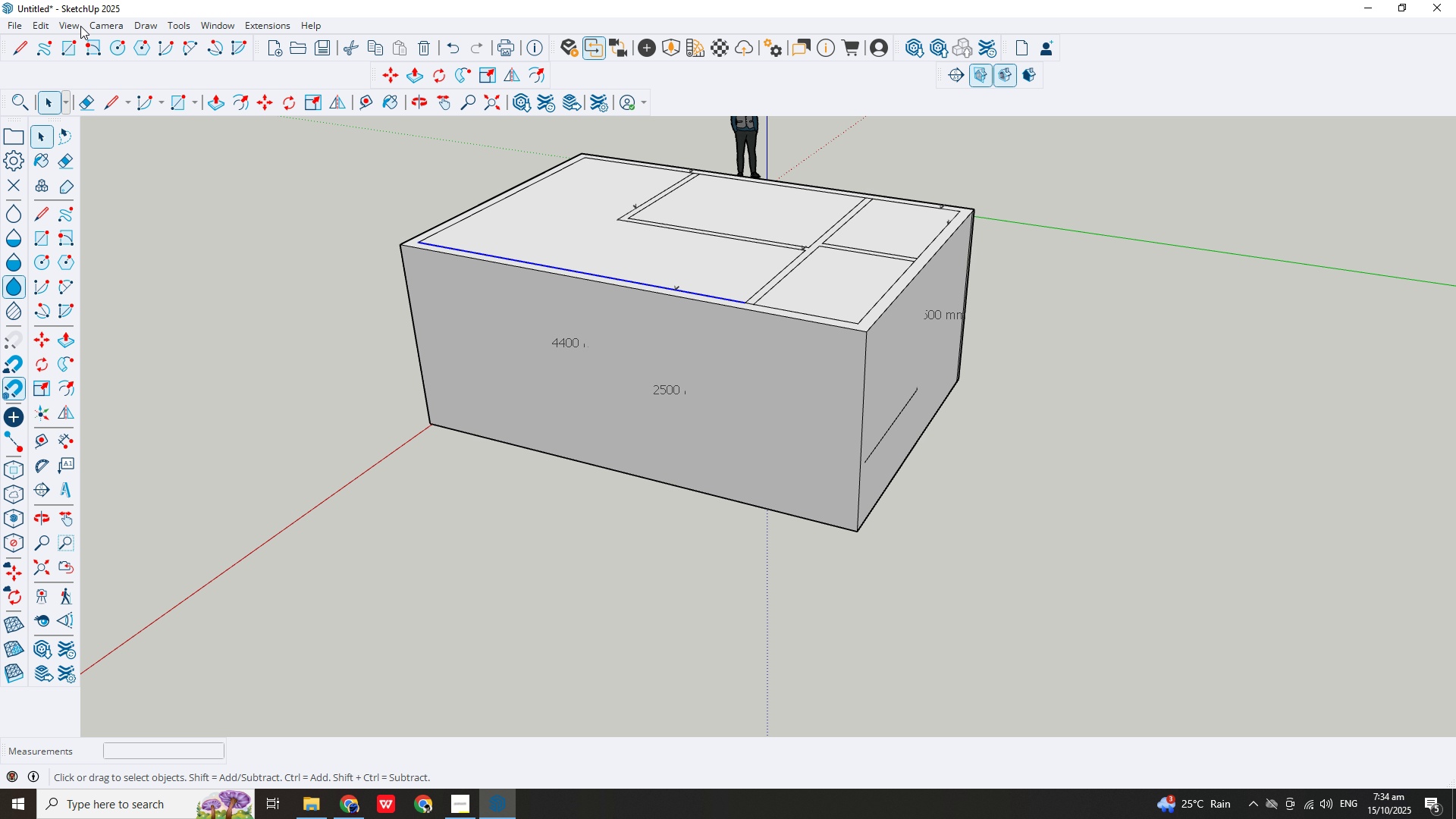 
left_click([80, 26])
 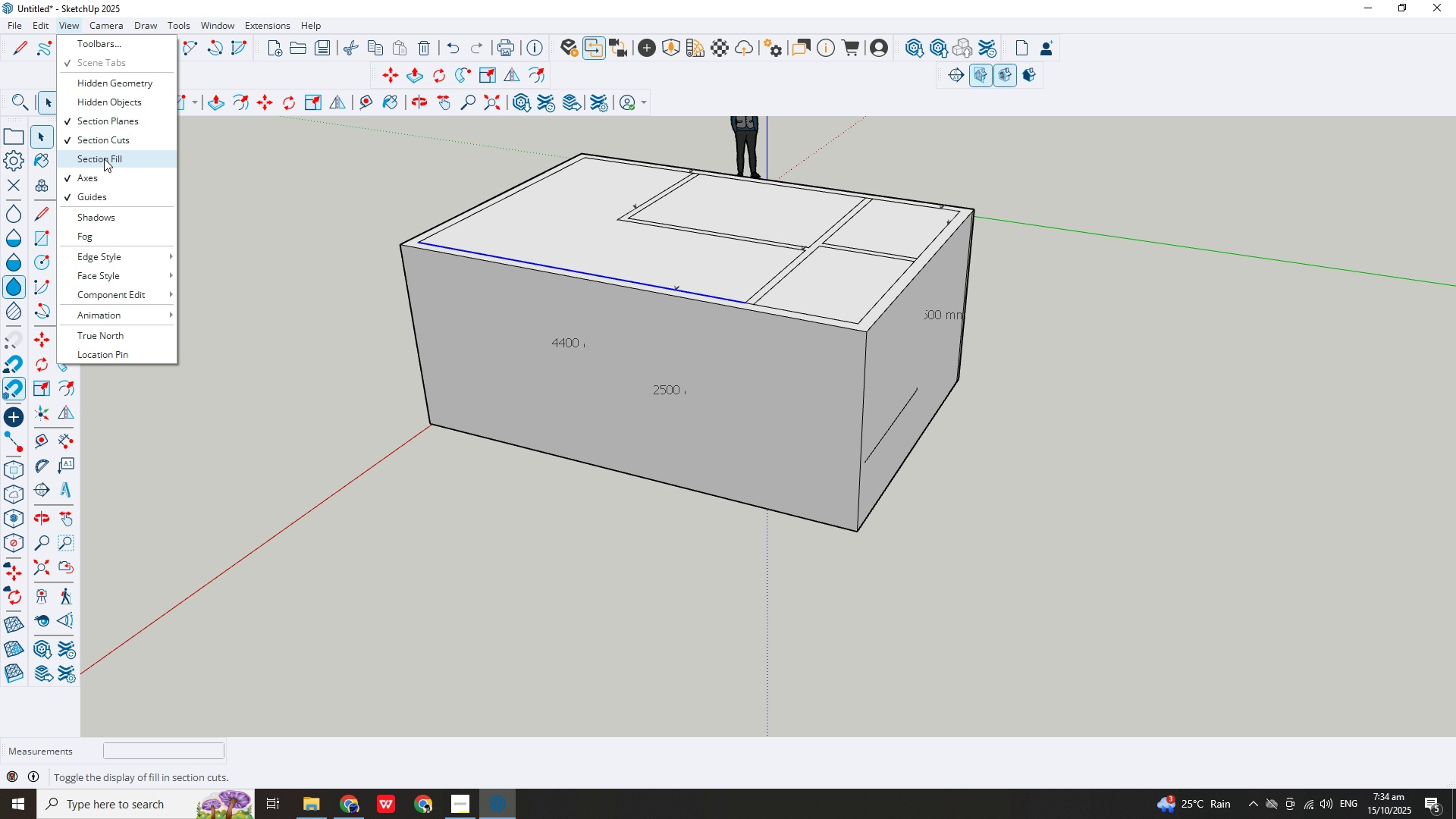 
left_click([104, 158])
 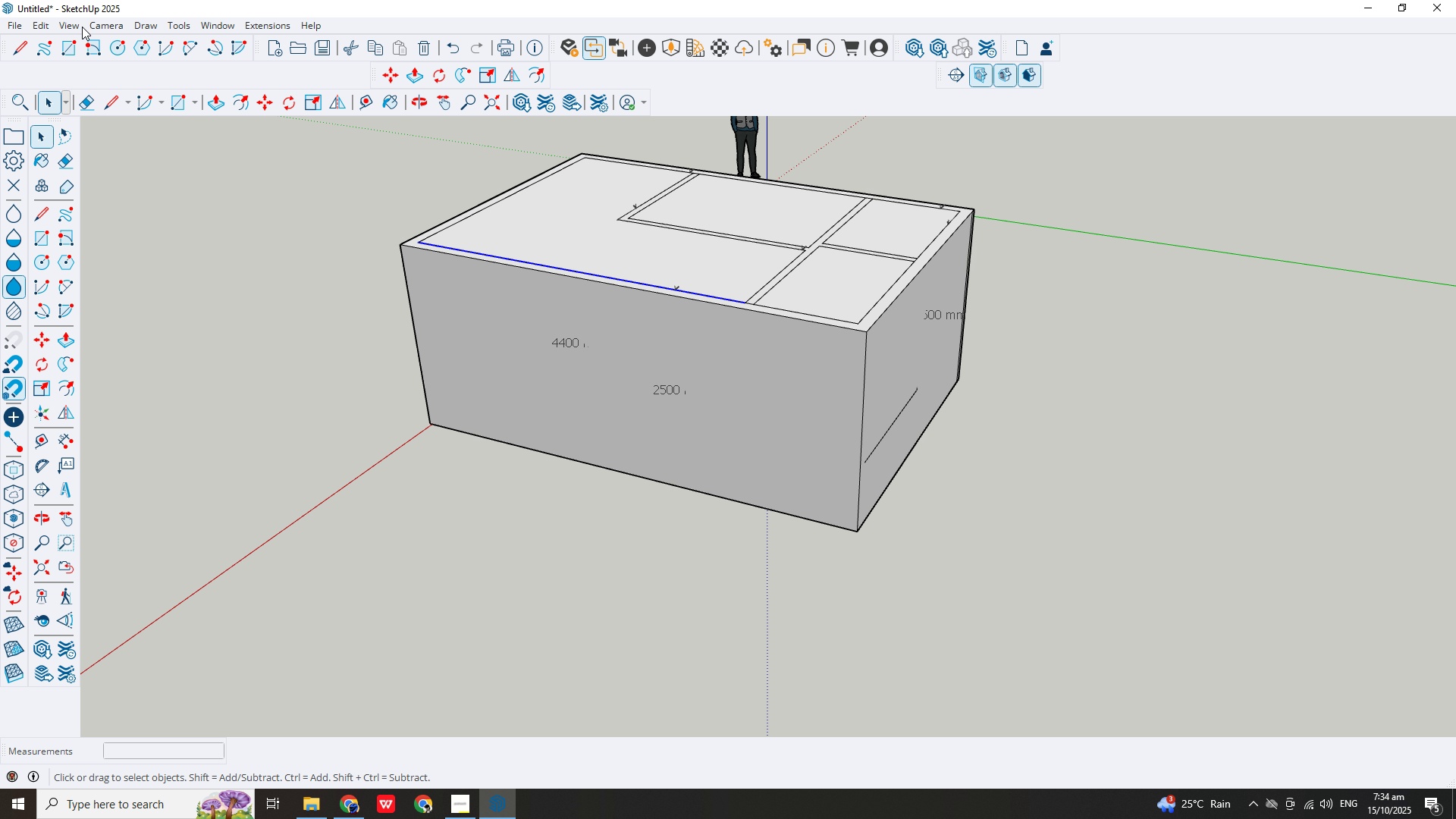 
left_click([74, 24])
 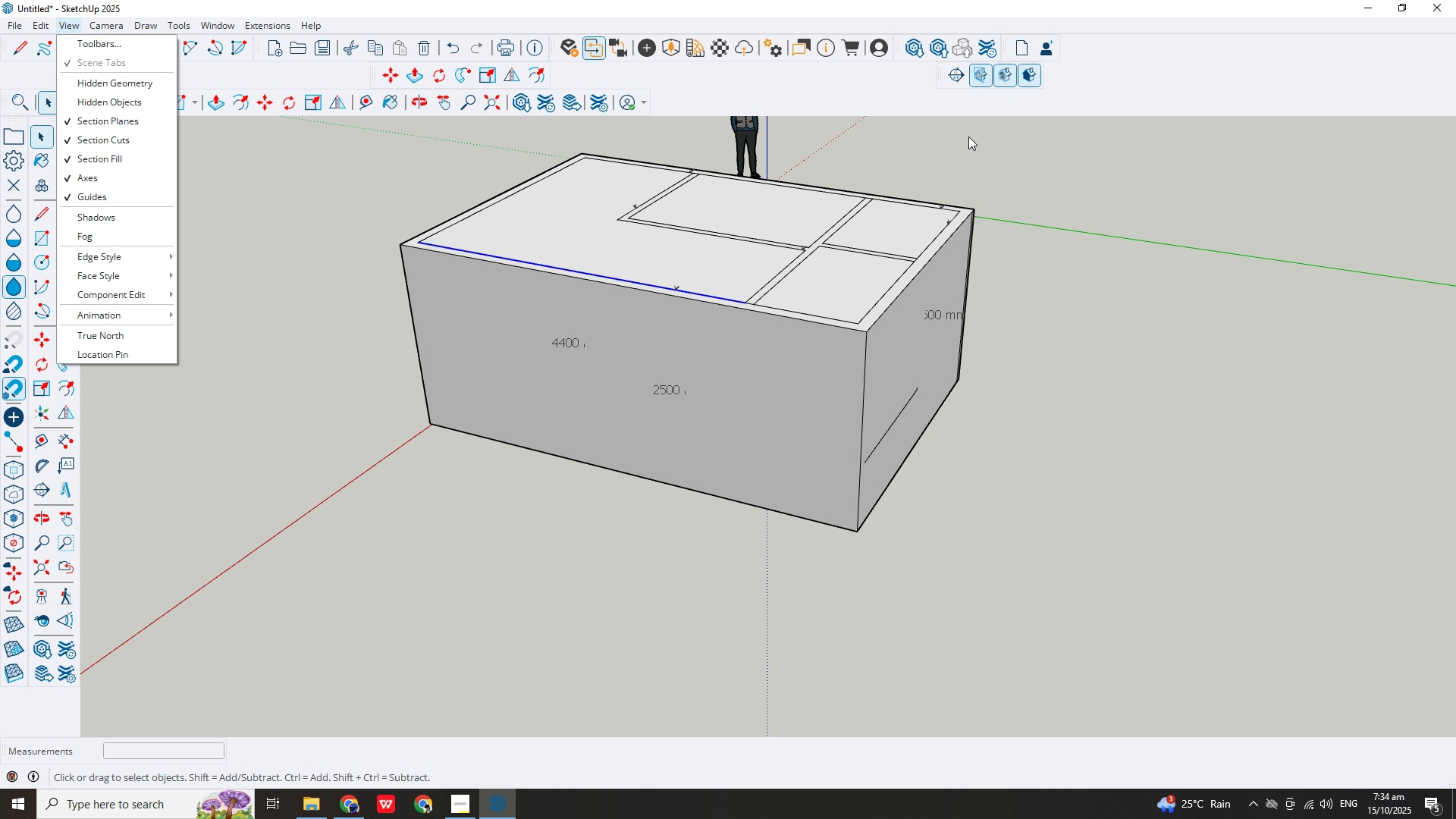 
key(Escape)
 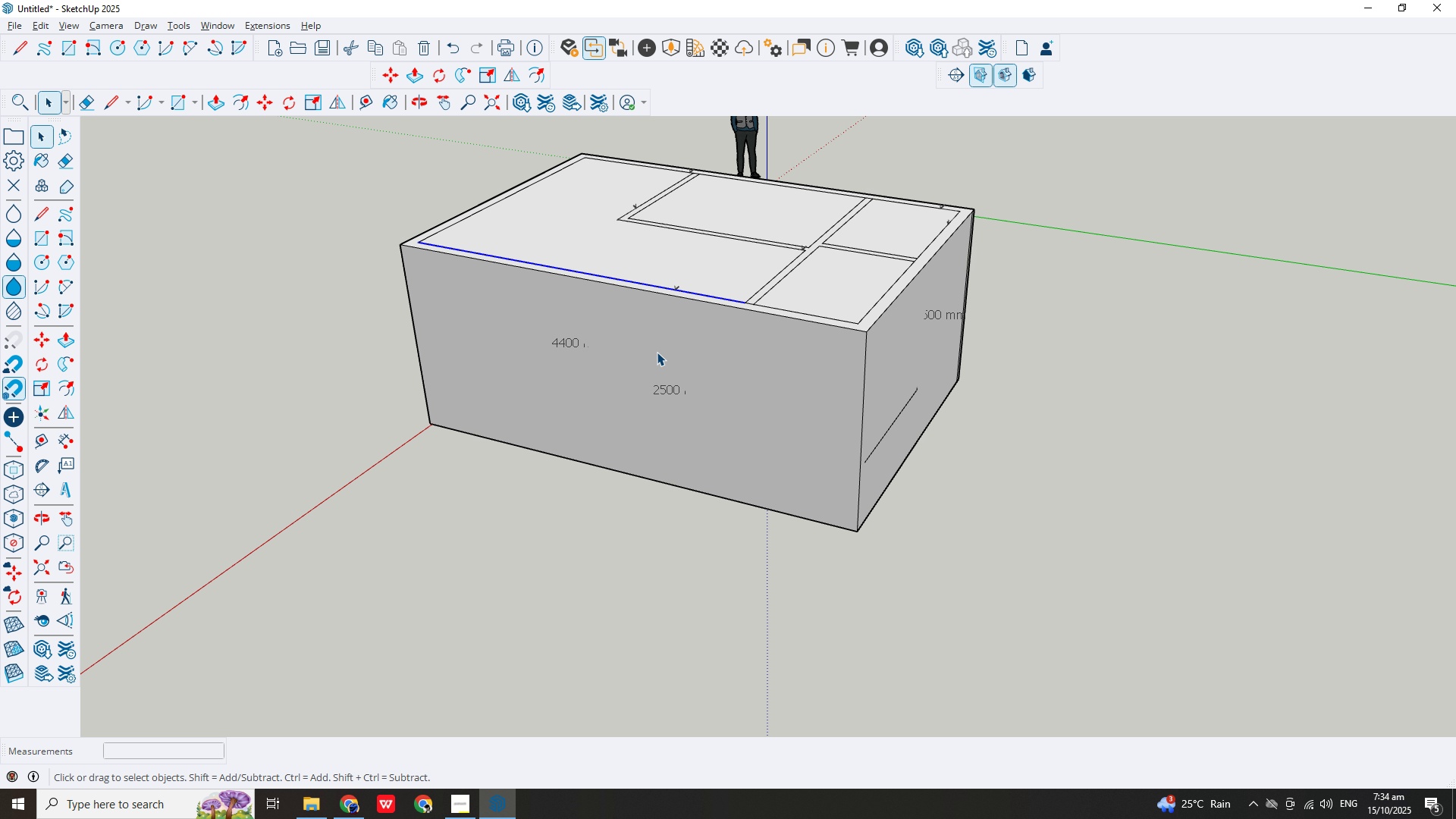 
left_click([323, 237])
 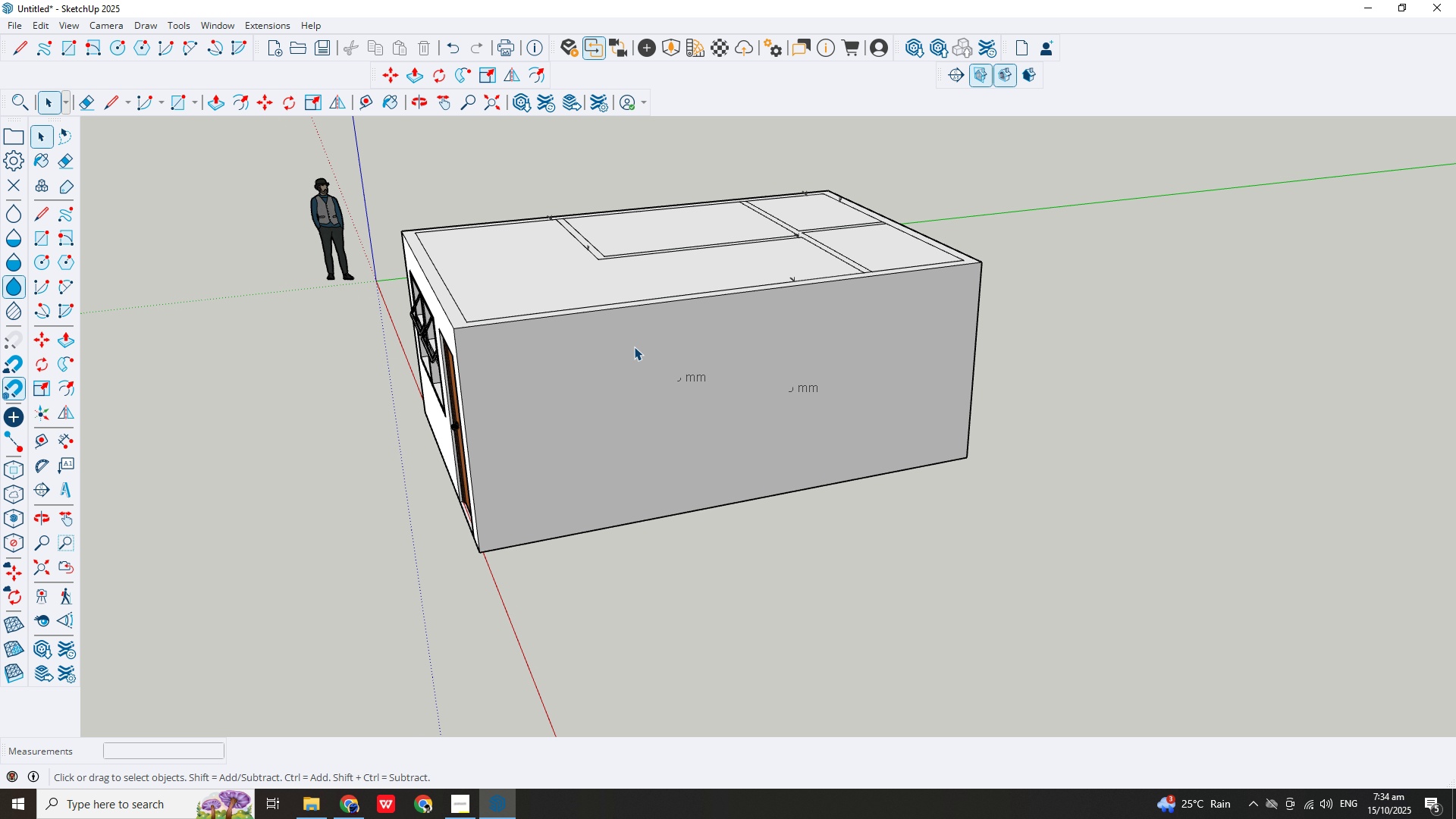 
left_click([701, 332])
 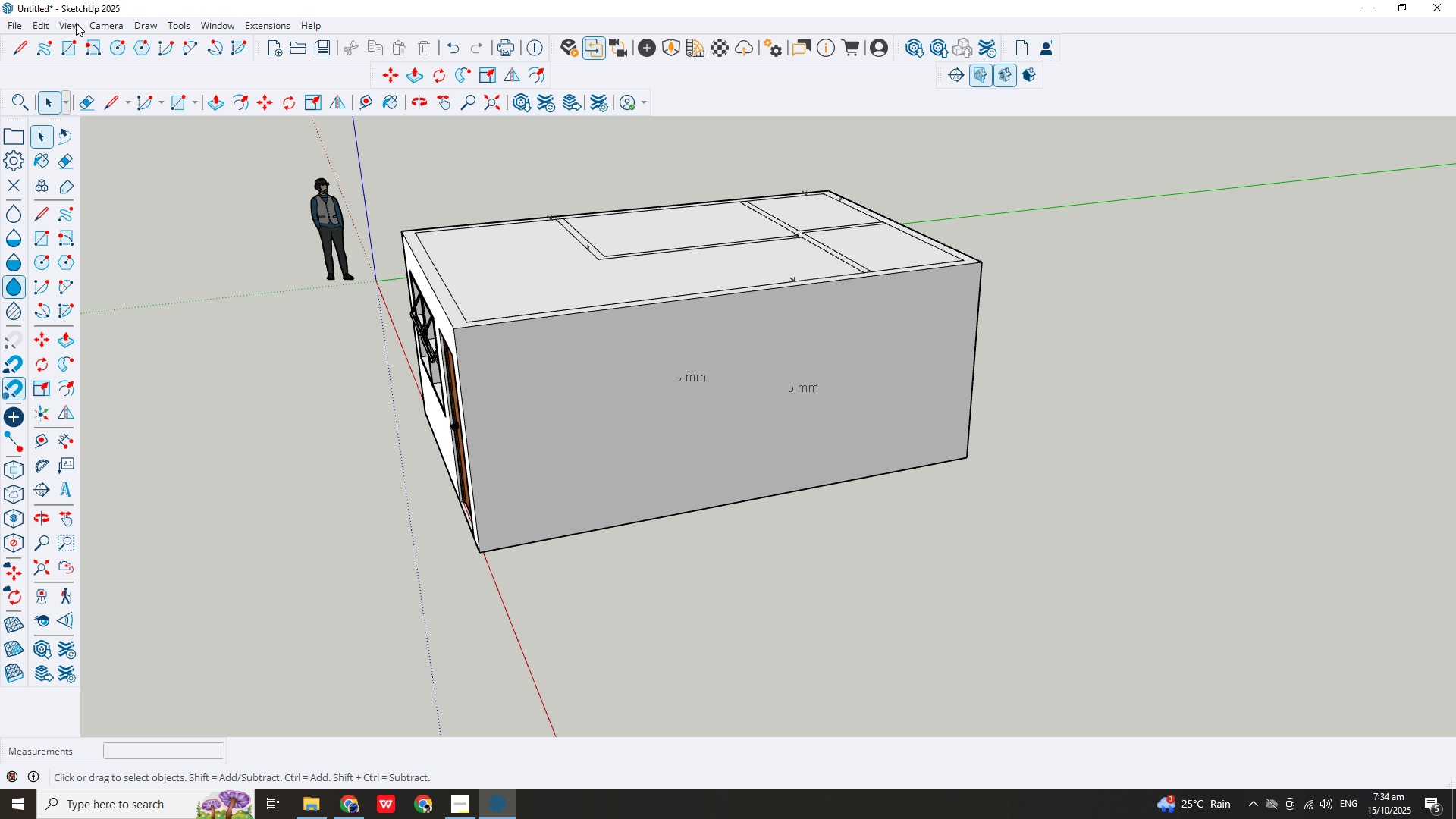 
left_click_drag(start_coordinate=[215, 344], to_coordinate=[222, 344])
 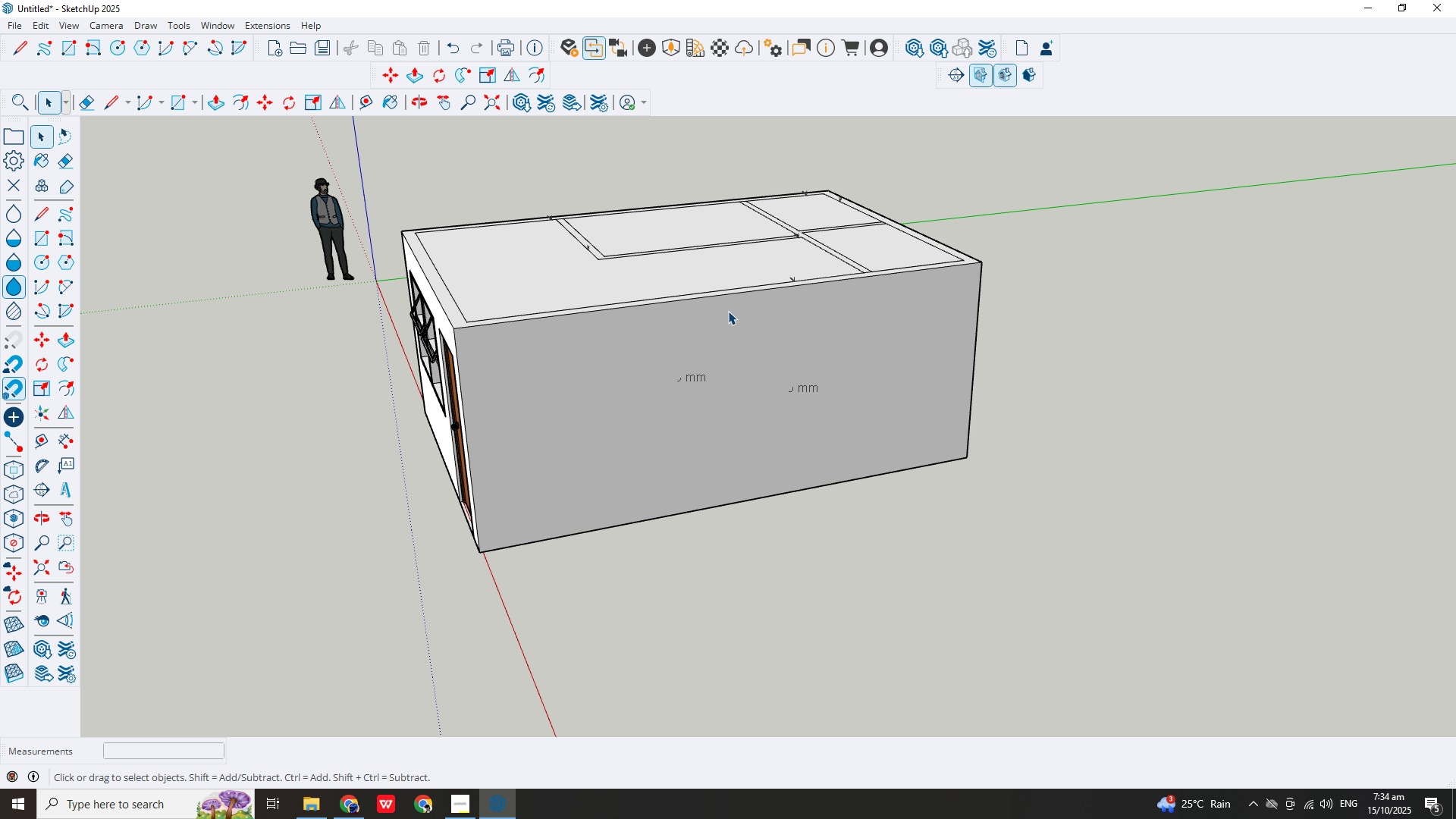 
double_click([728, 311])
 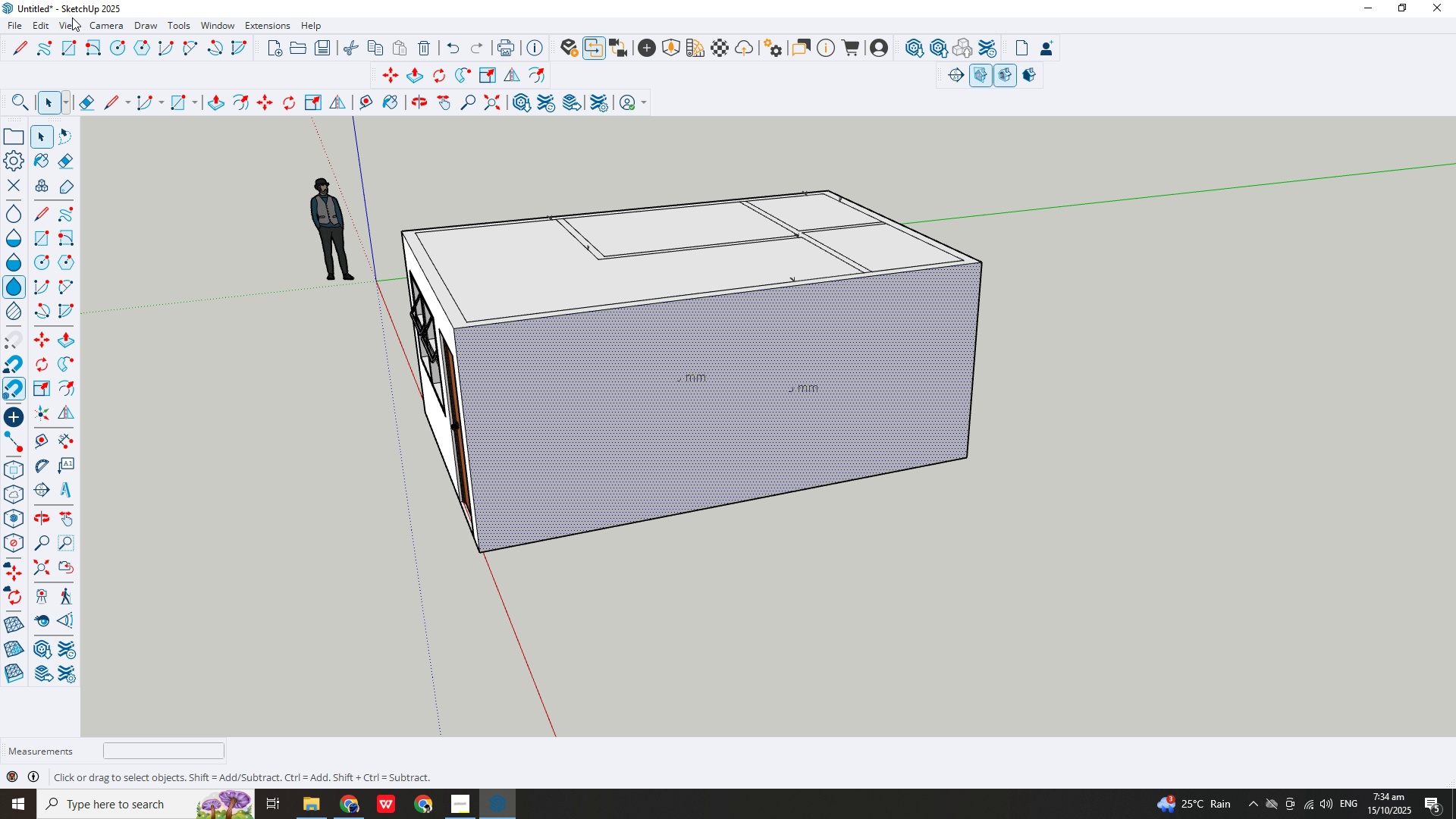 
left_click([71, 19])
 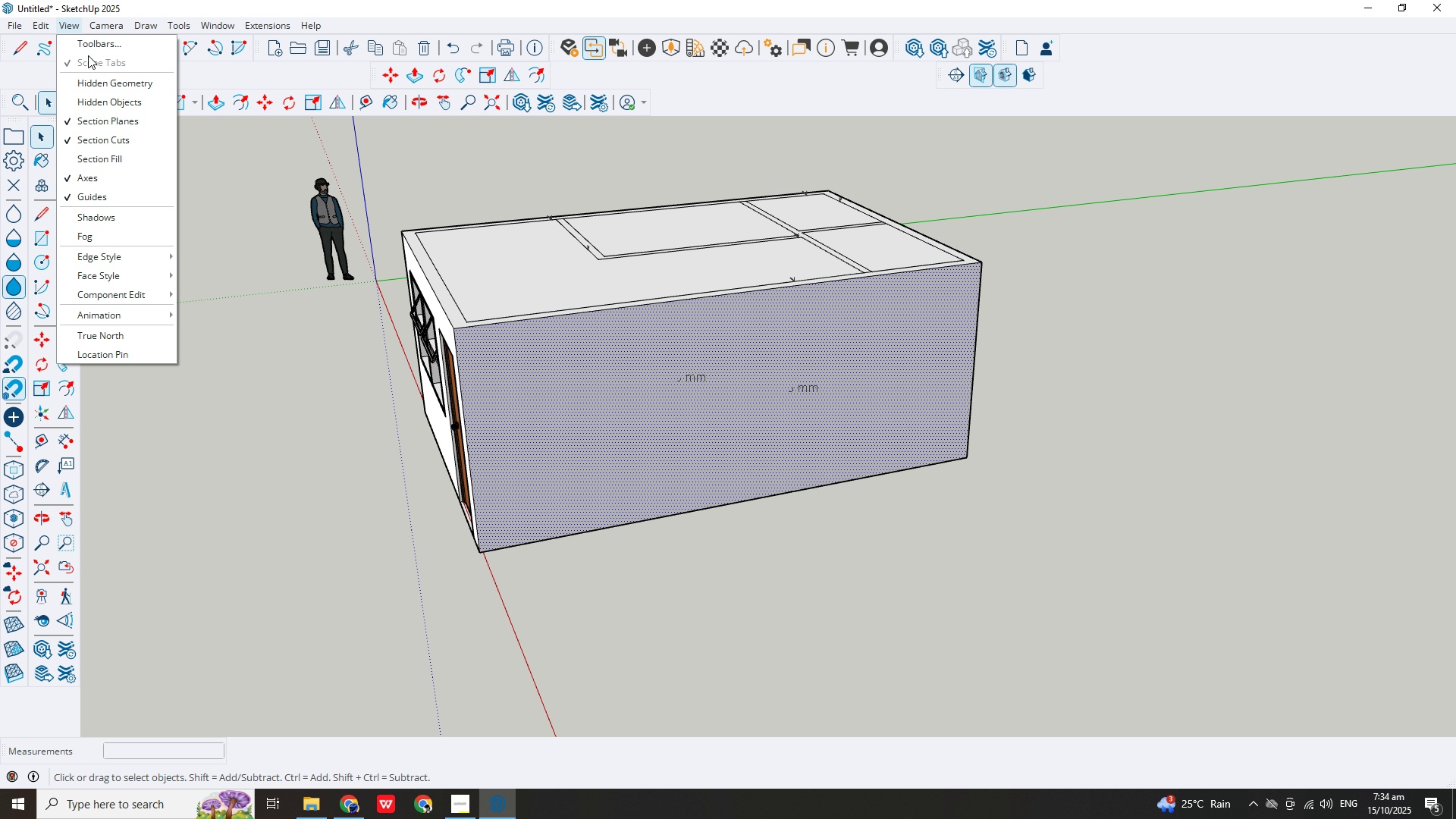 
left_click([95, 45])
 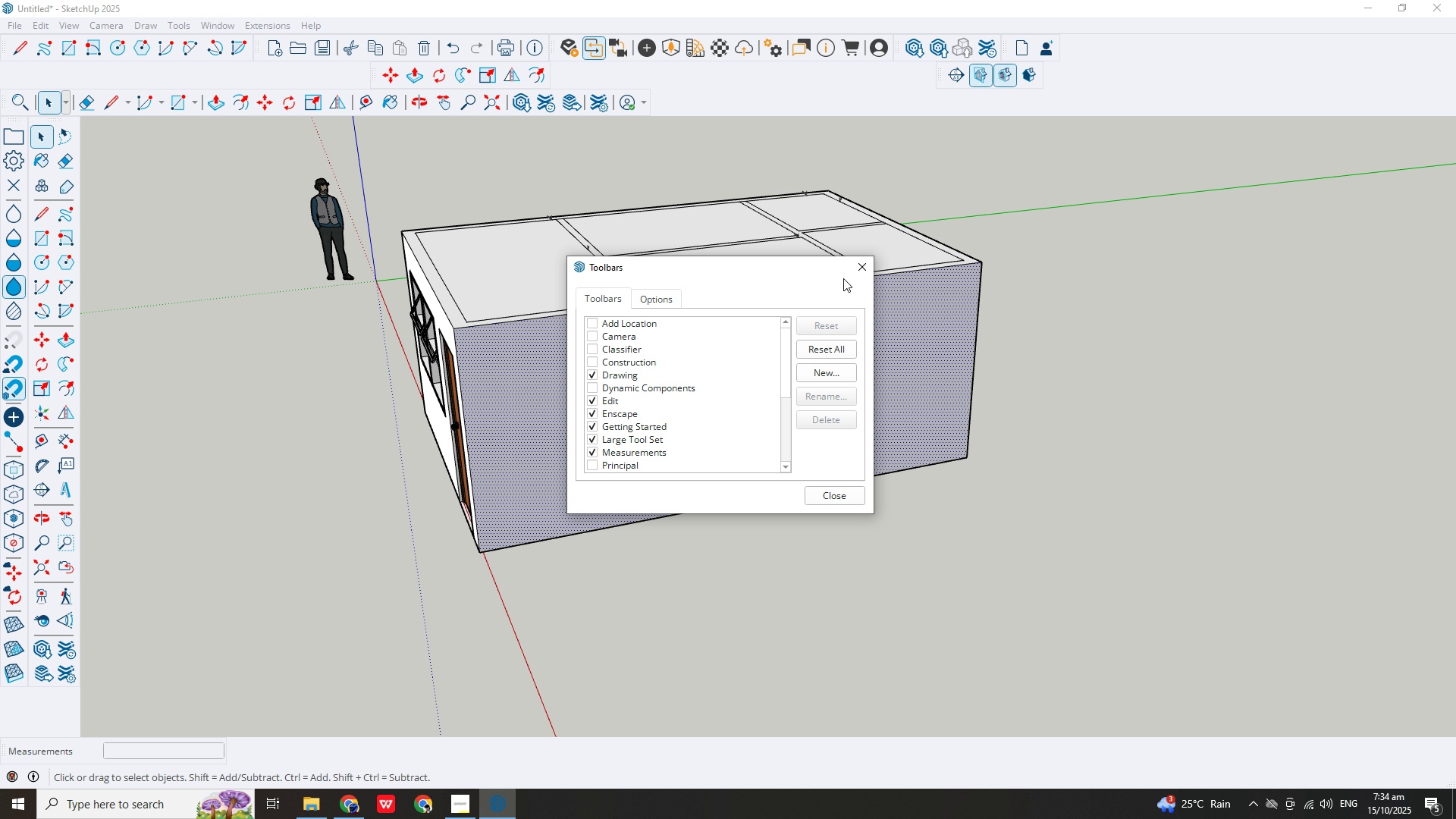 
left_click([859, 266])
 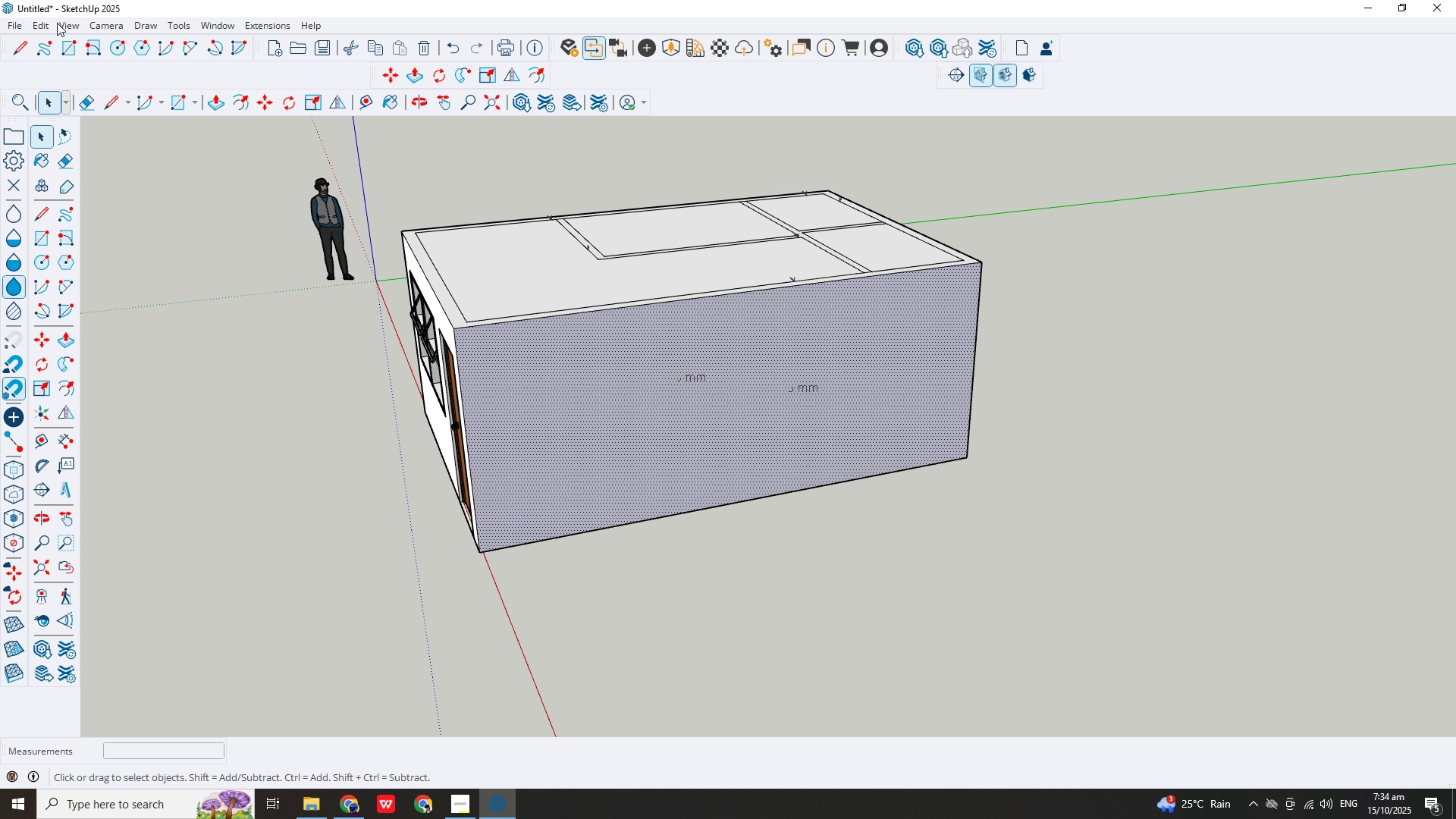 
left_click([57, 23])
 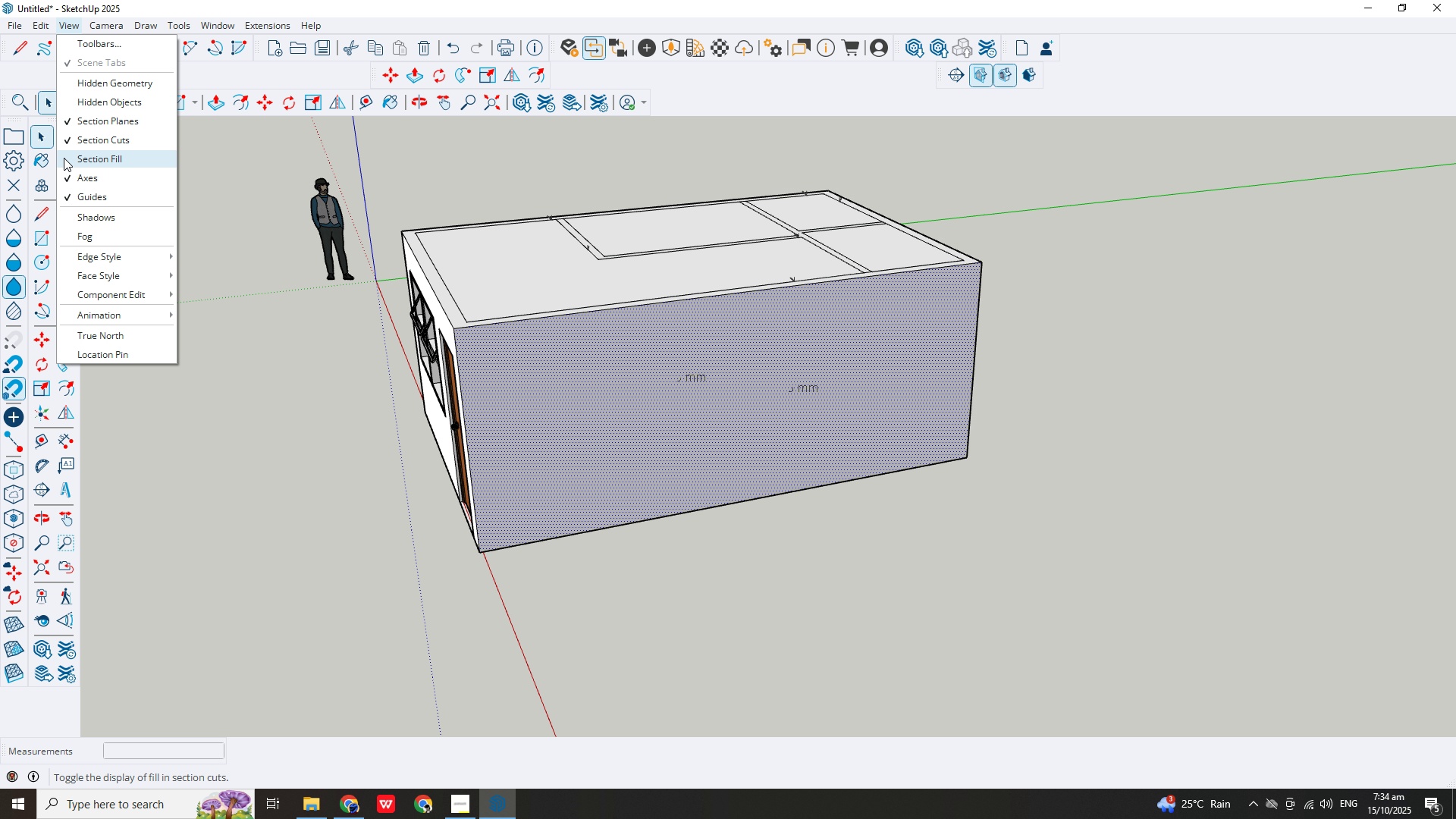 
left_click([64, 158])
 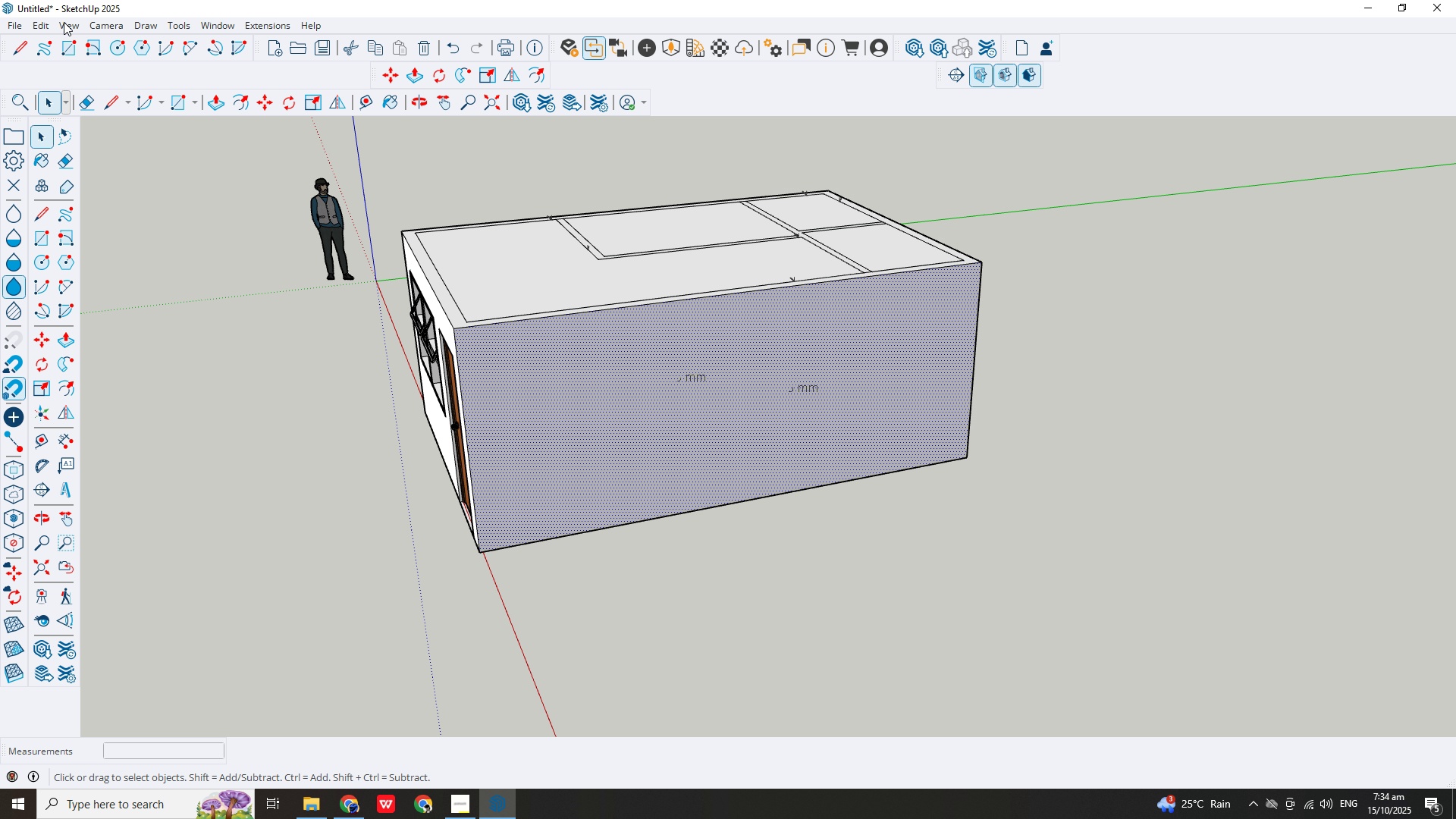 
double_click([64, 22])
 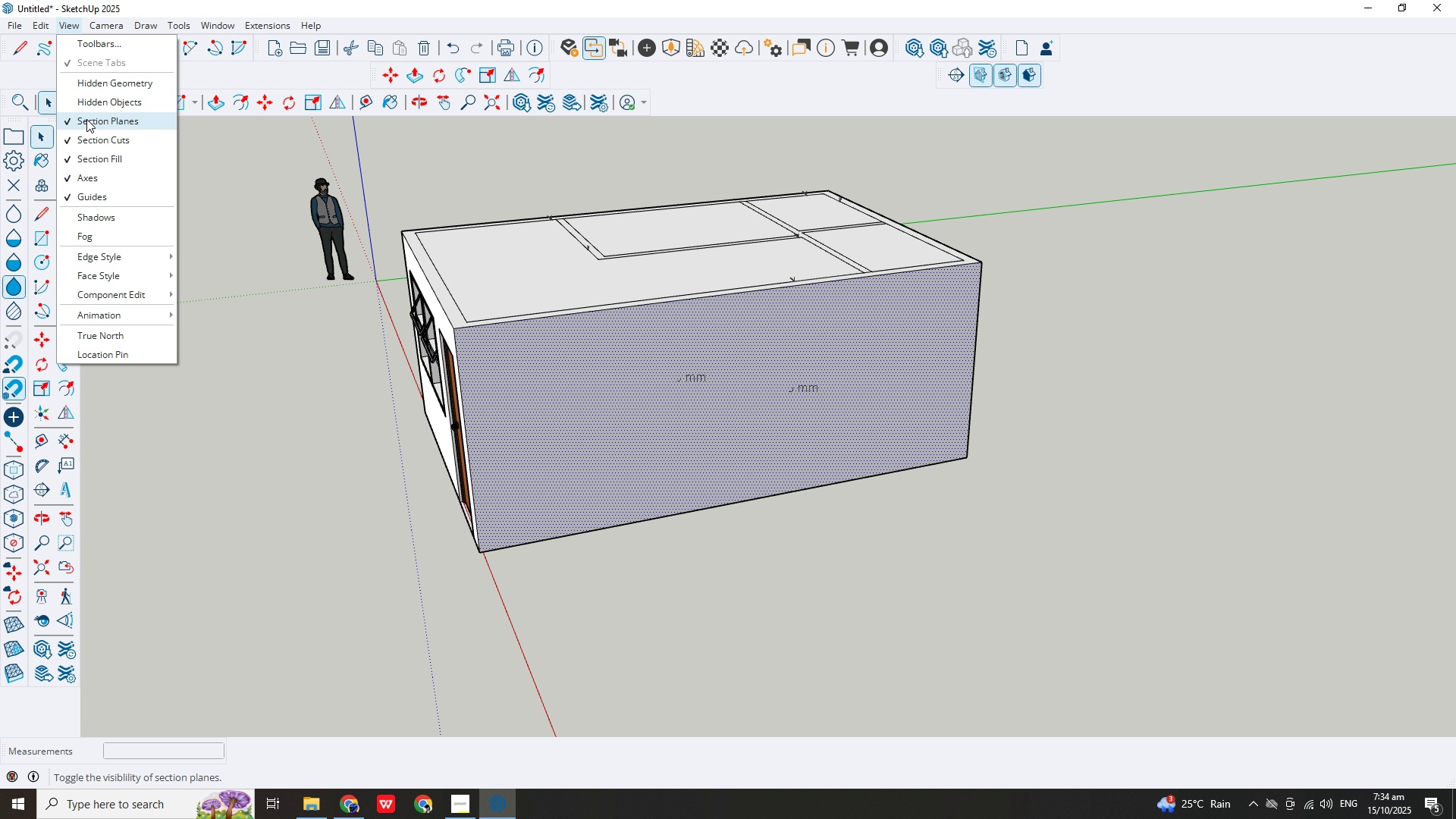 
left_click([86, 119])
 